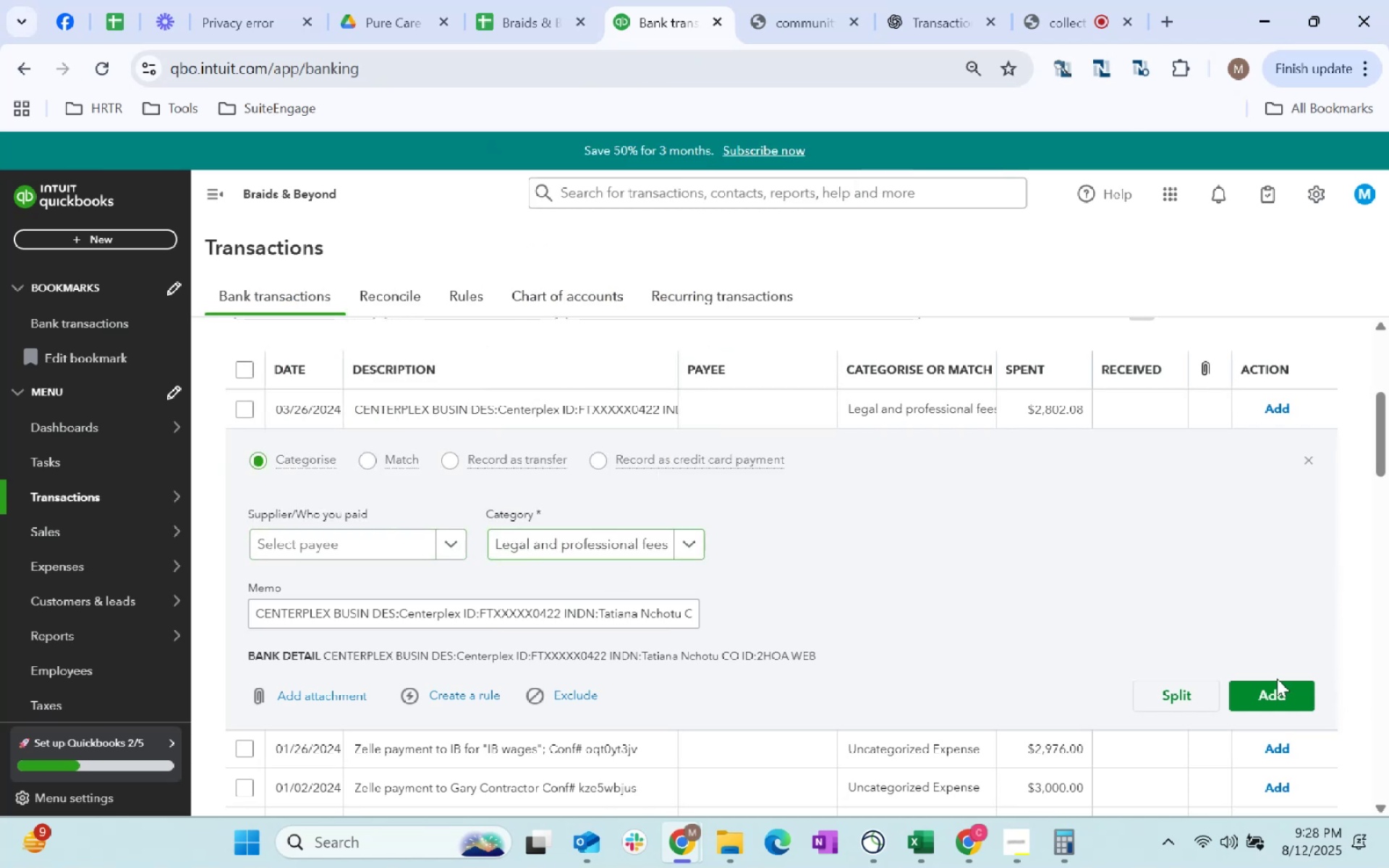 
double_click([1275, 700])
 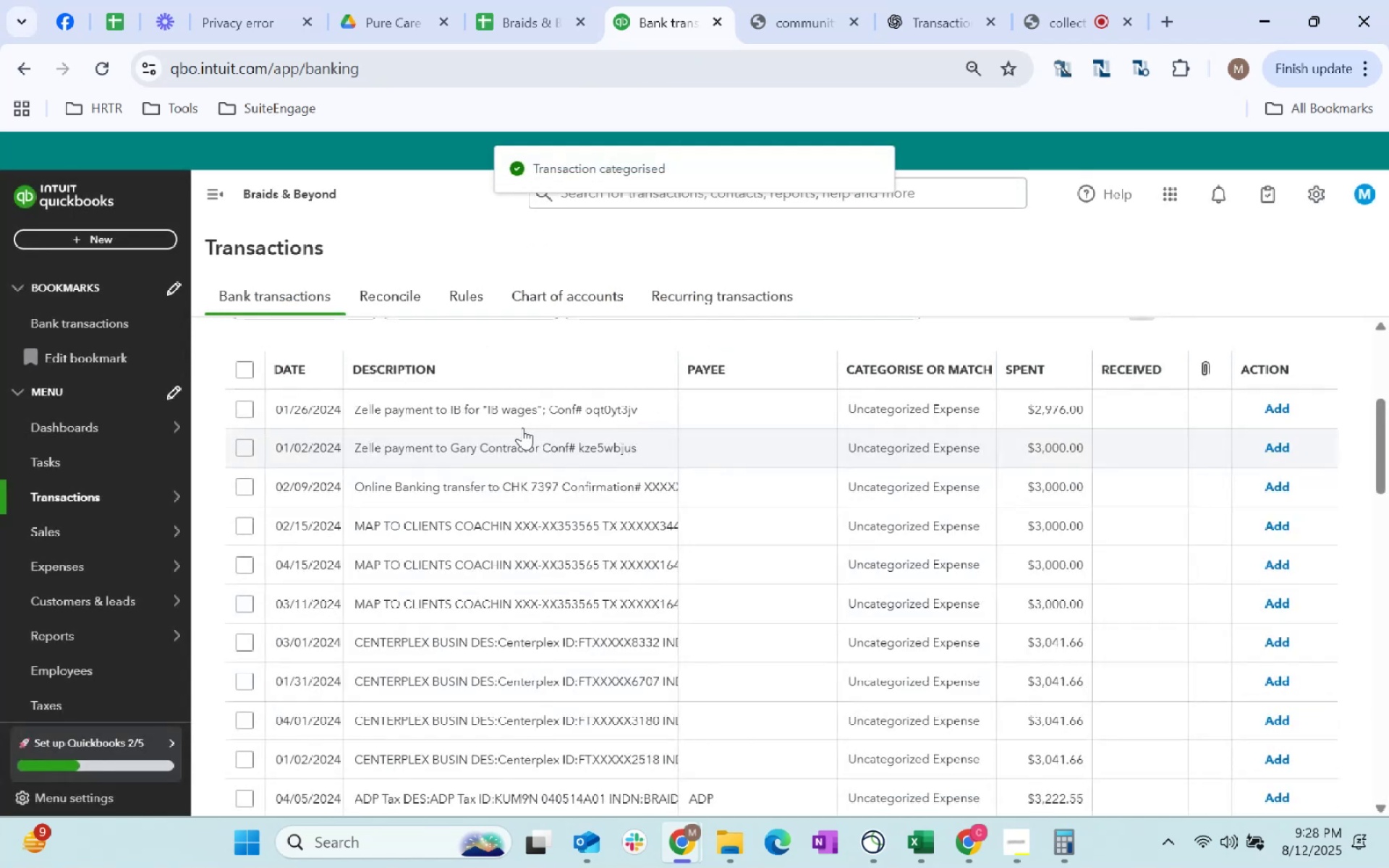 
left_click([522, 416])
 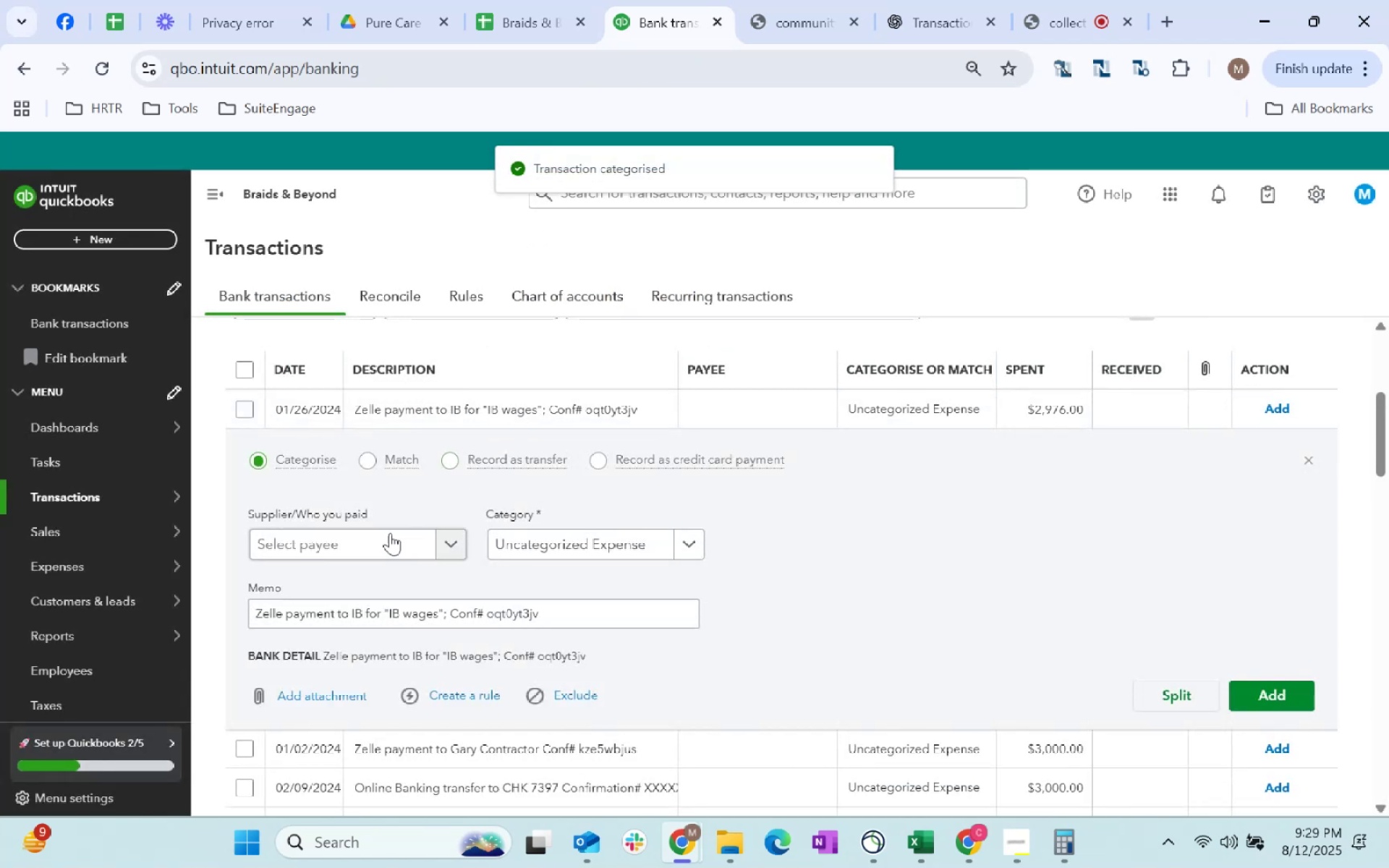 
left_click([389, 533])
 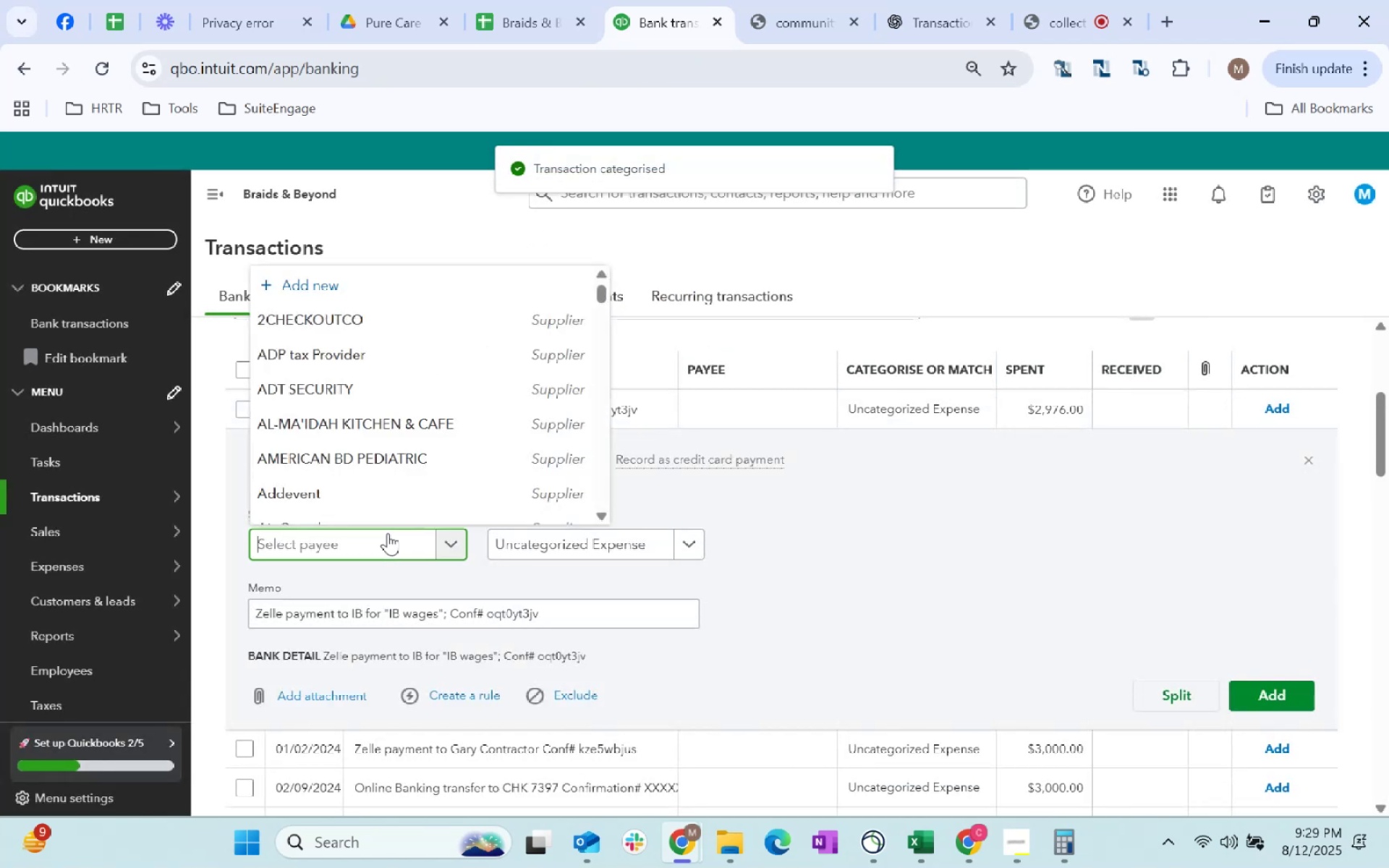 
key(Shift+I)
 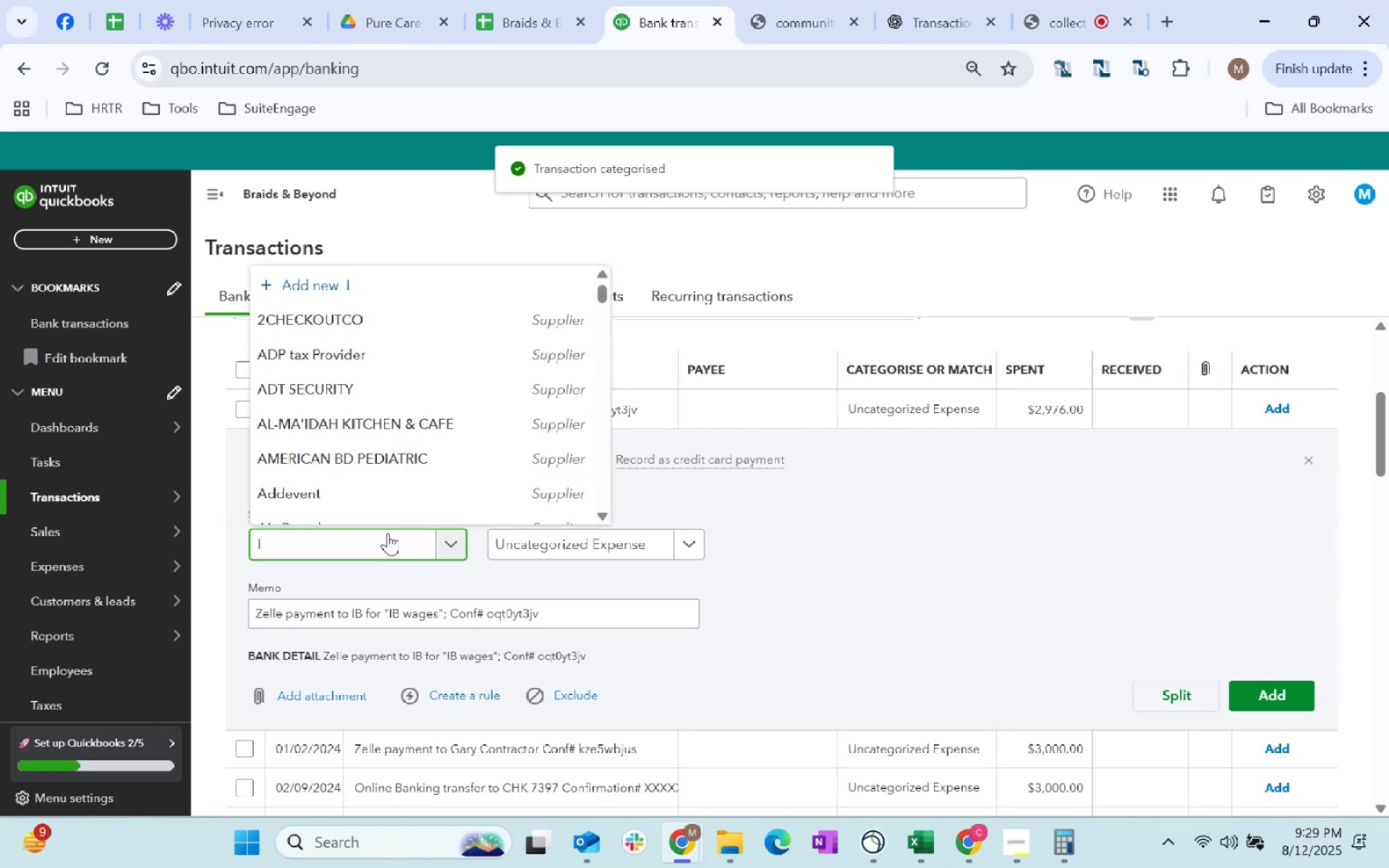 
key(Space)
 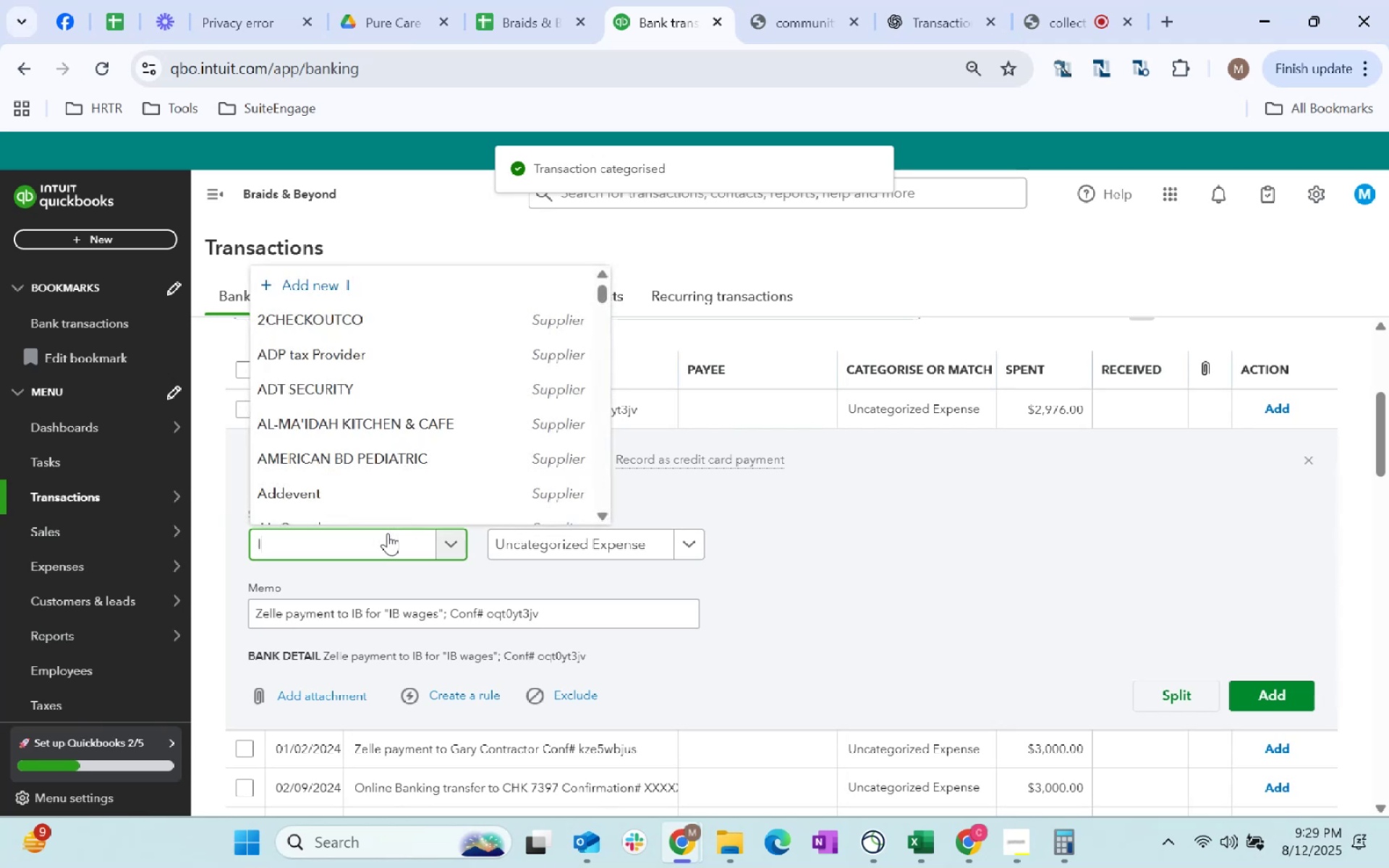 
key(Shift+ShiftLeft)
 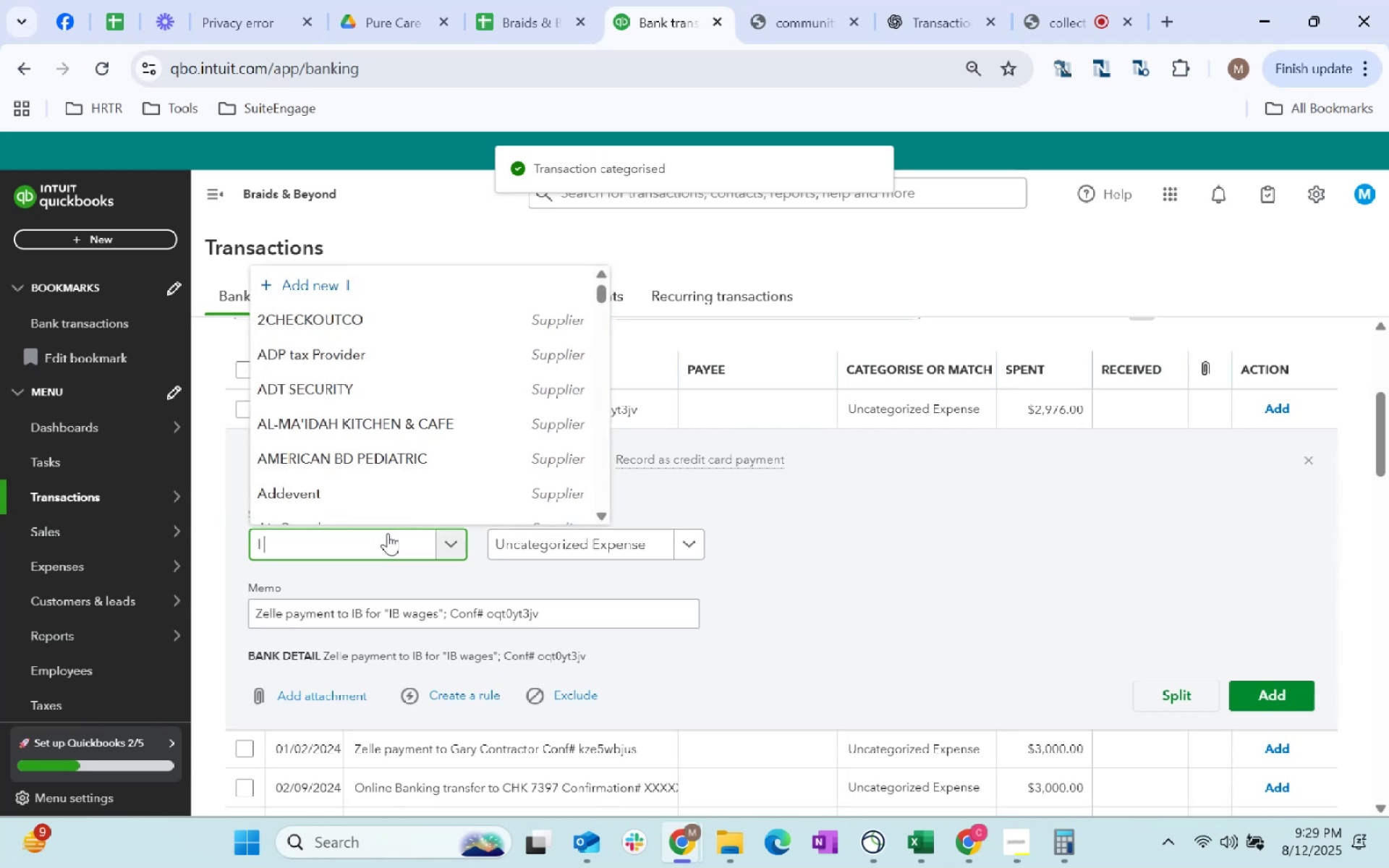 
key(Shift+B)
 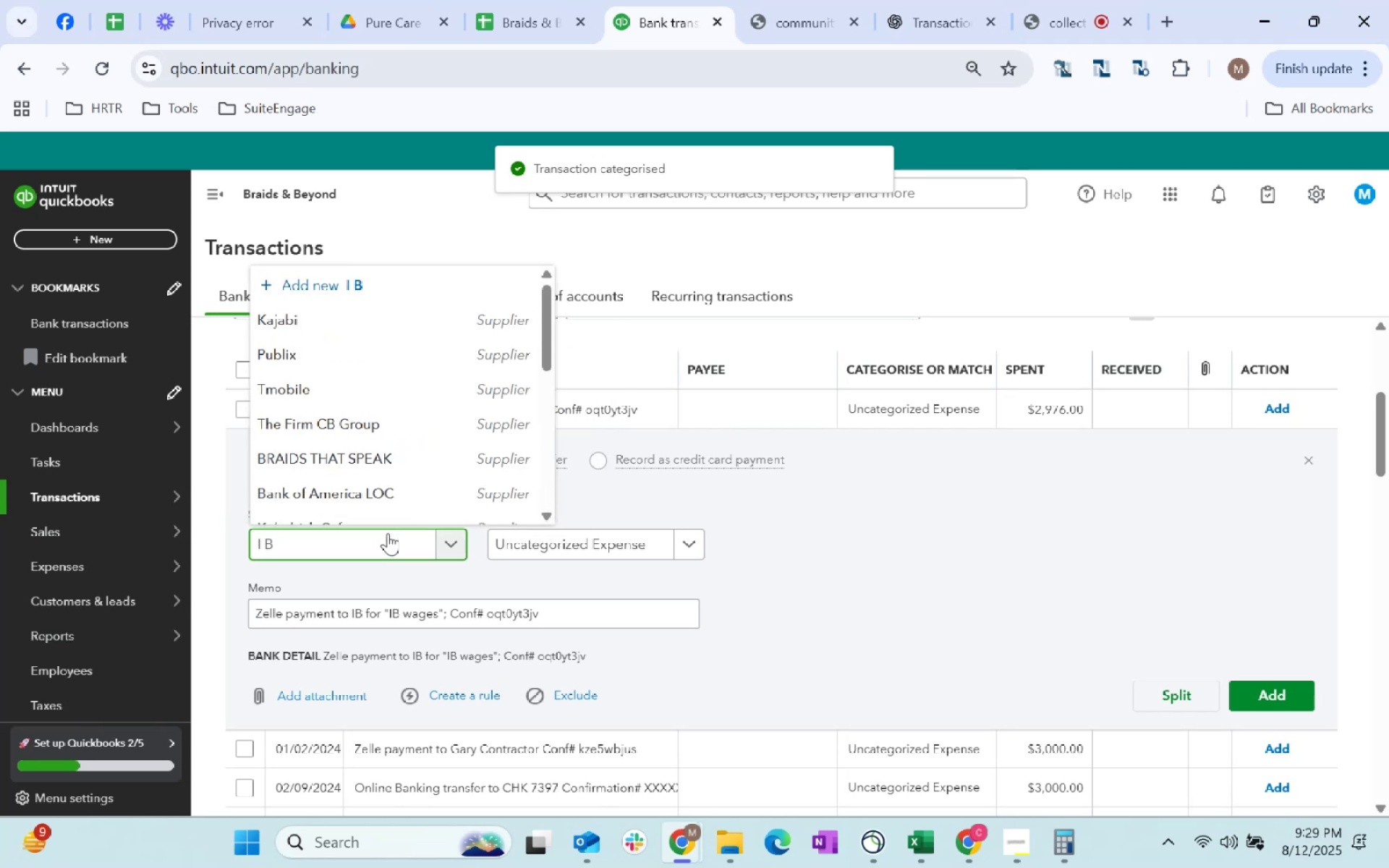 
scroll: coordinate [353, 432], scroll_direction: down, amount: 7.0
 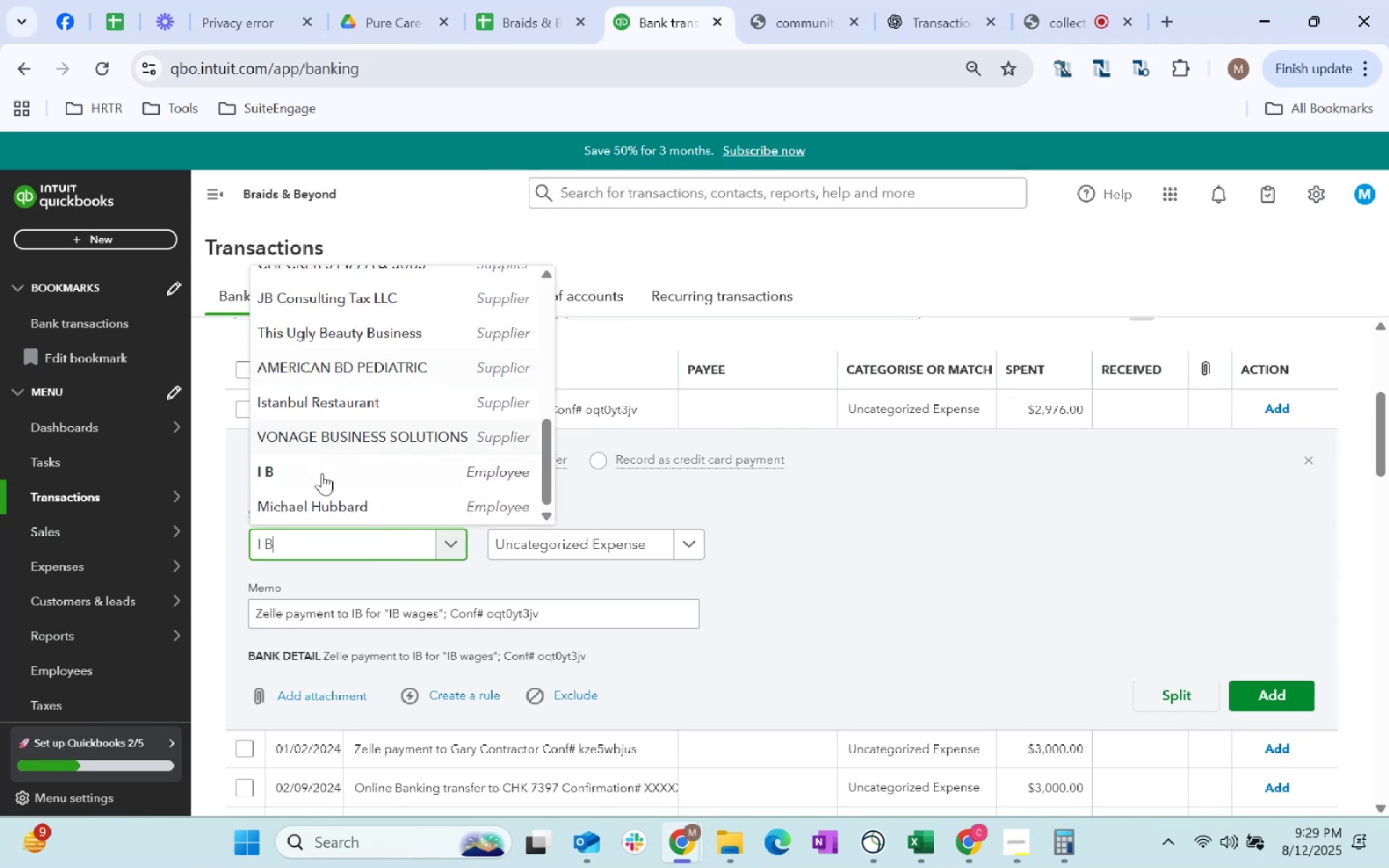 
left_click([323, 473])
 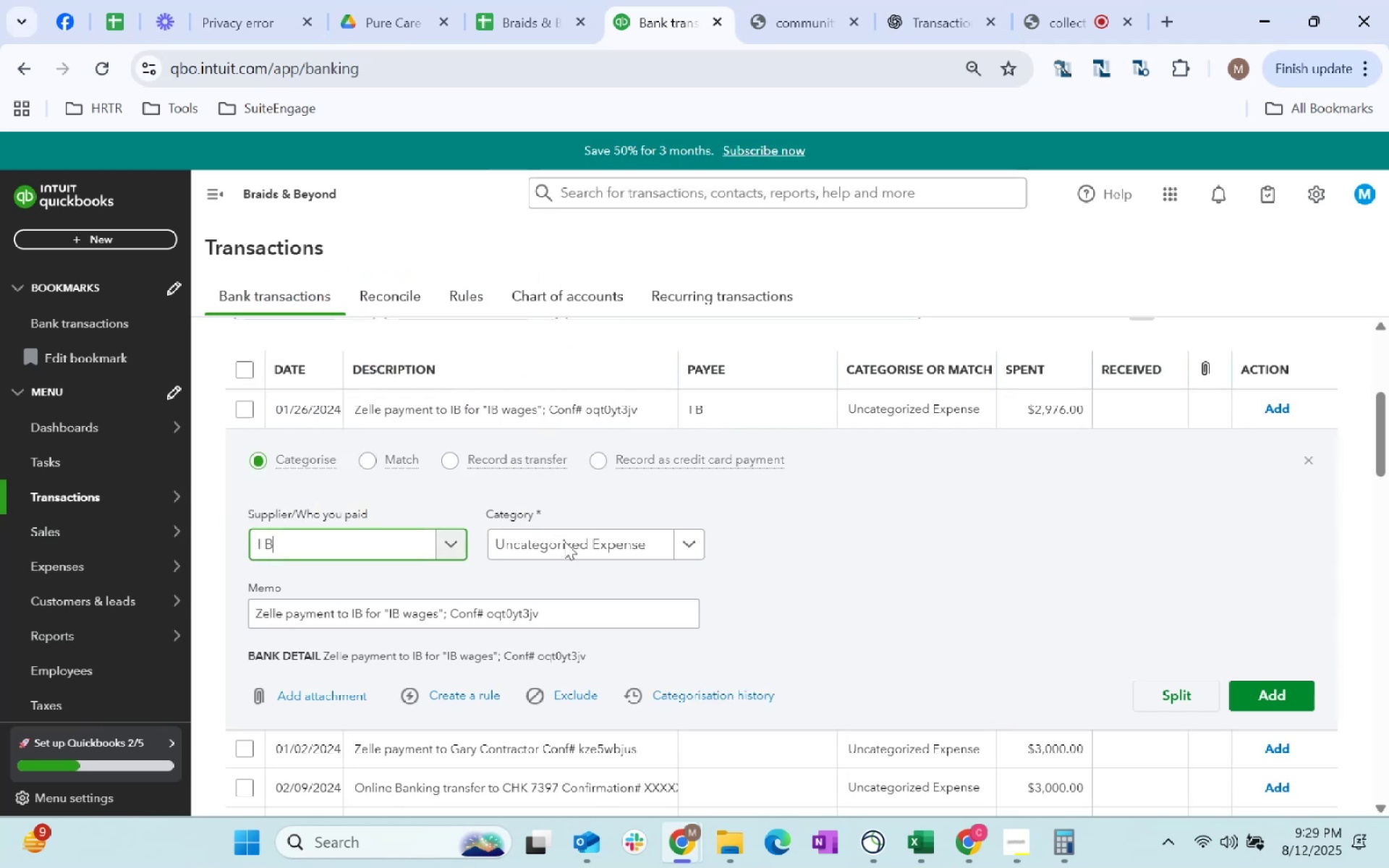 
key(Tab)
 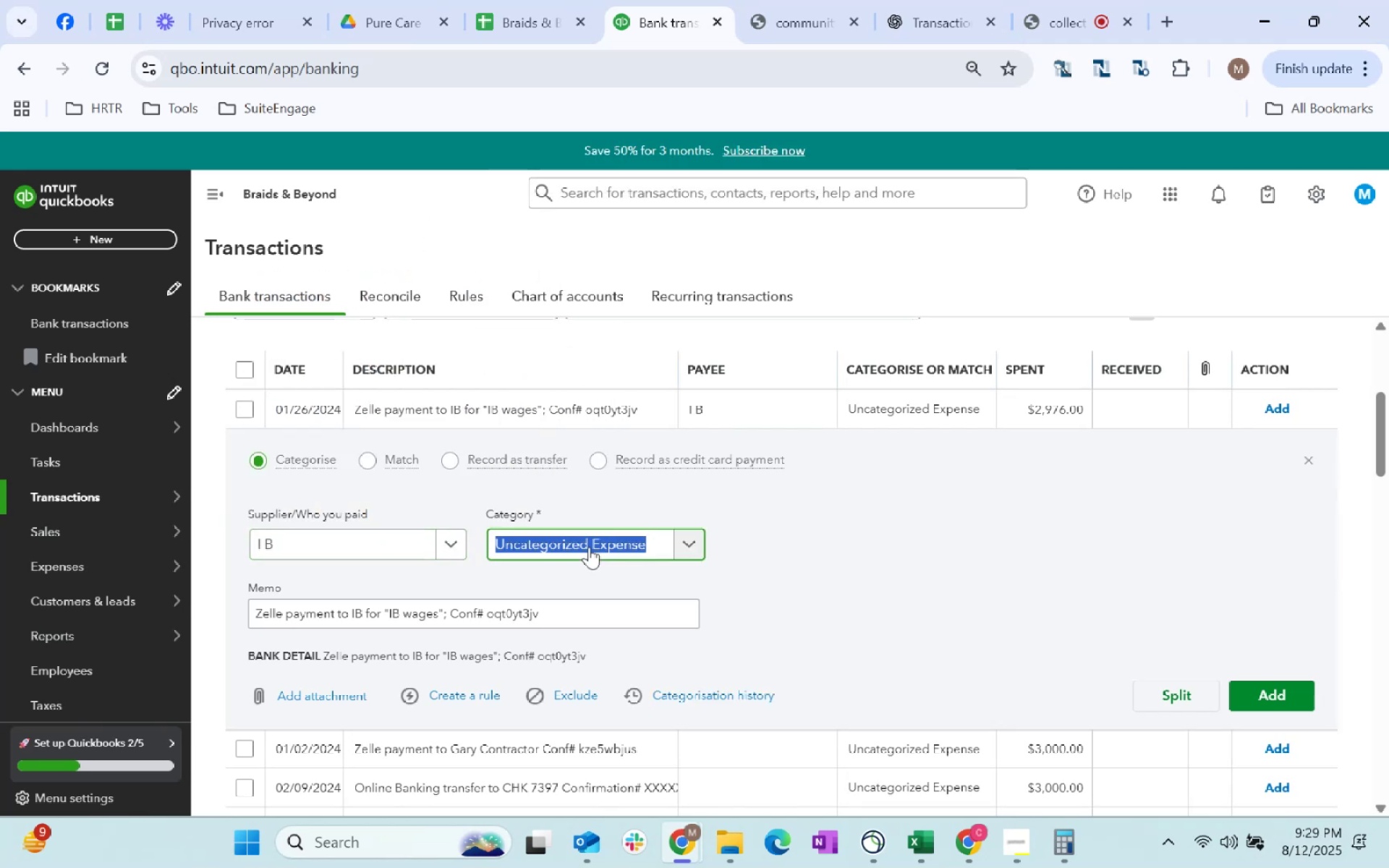 
wait(6.15)
 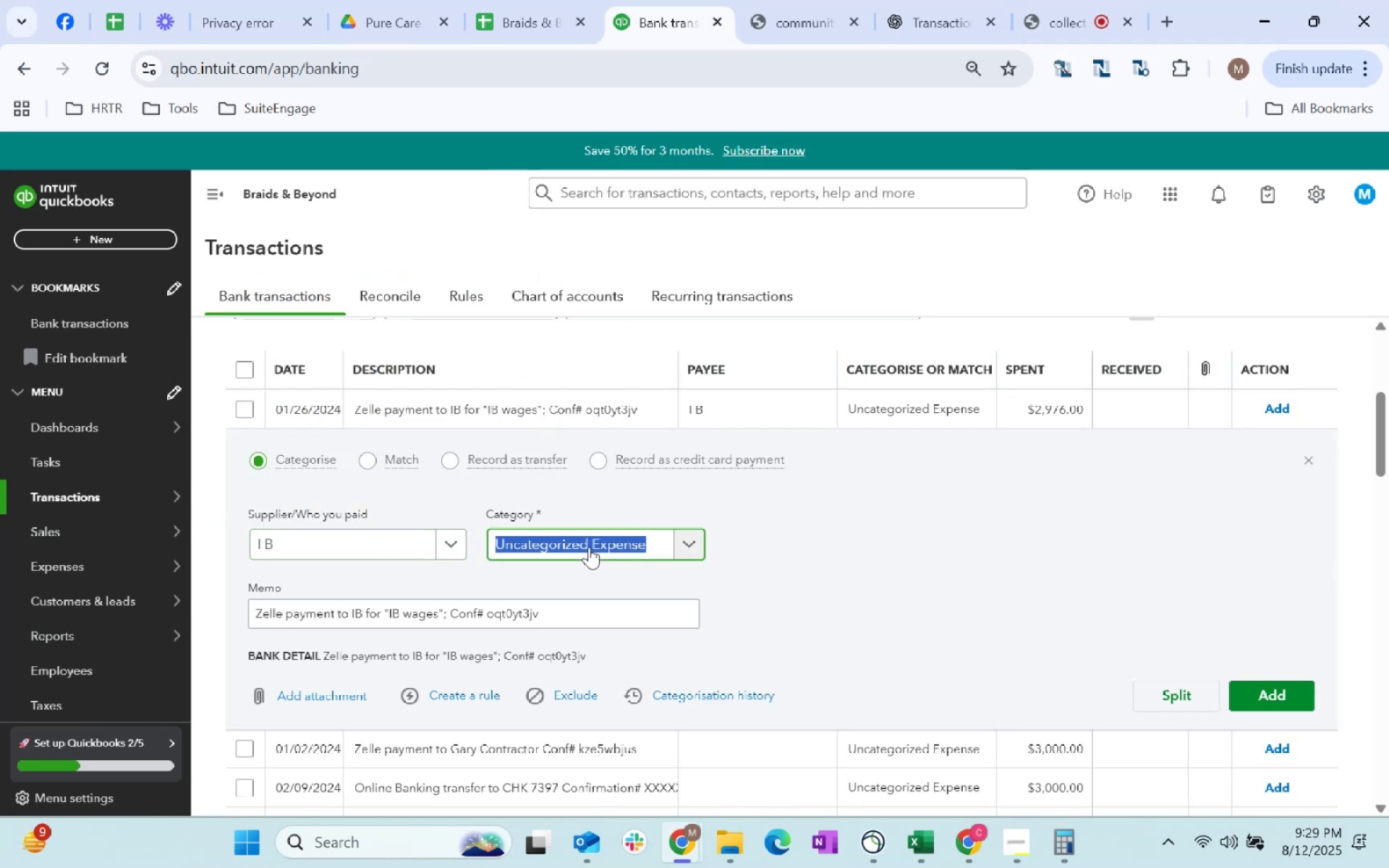 
type(wage)
key(Tab)
 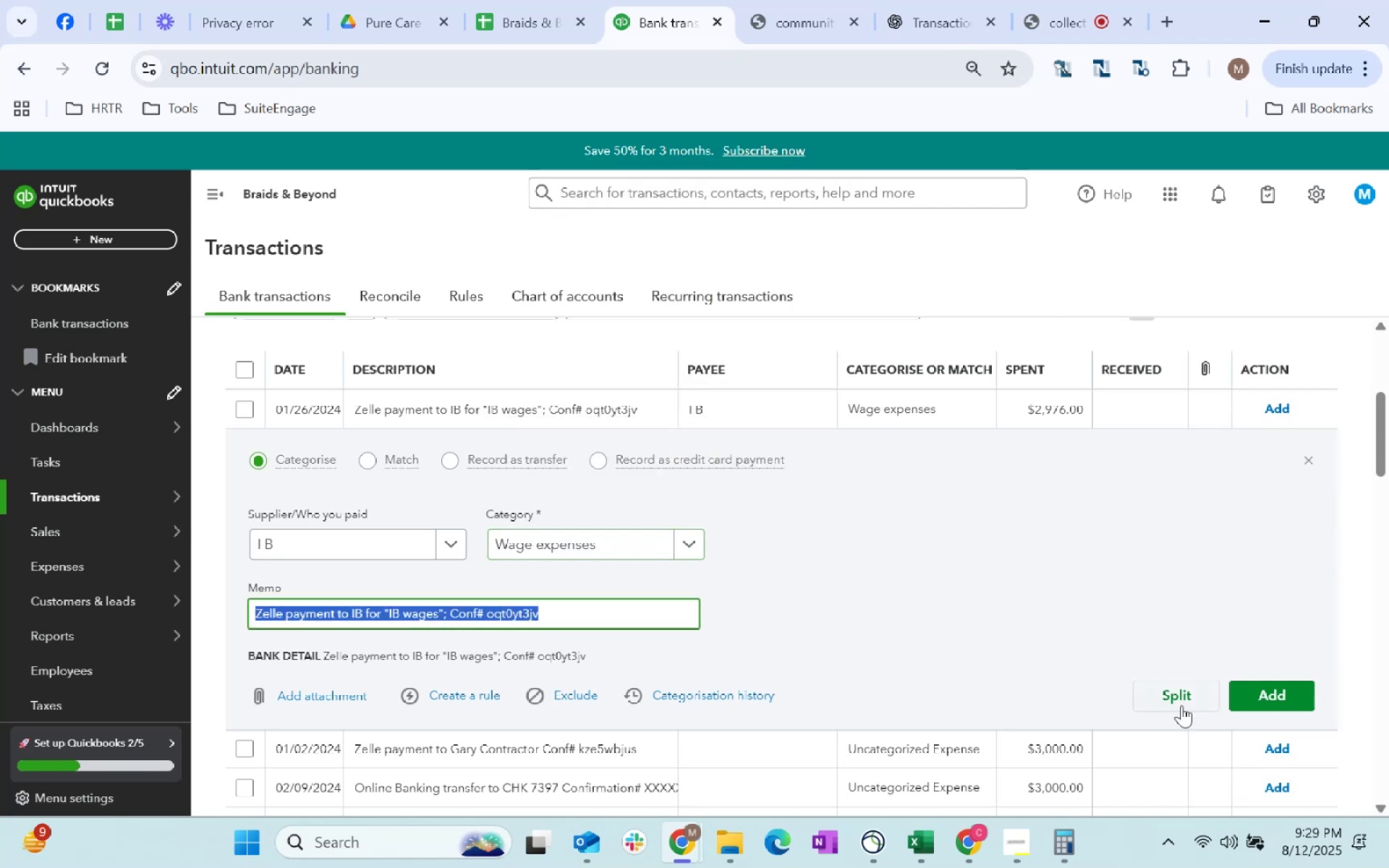 
left_click_drag(start_coordinate=[1254, 701], to_coordinate=[1259, 699])
 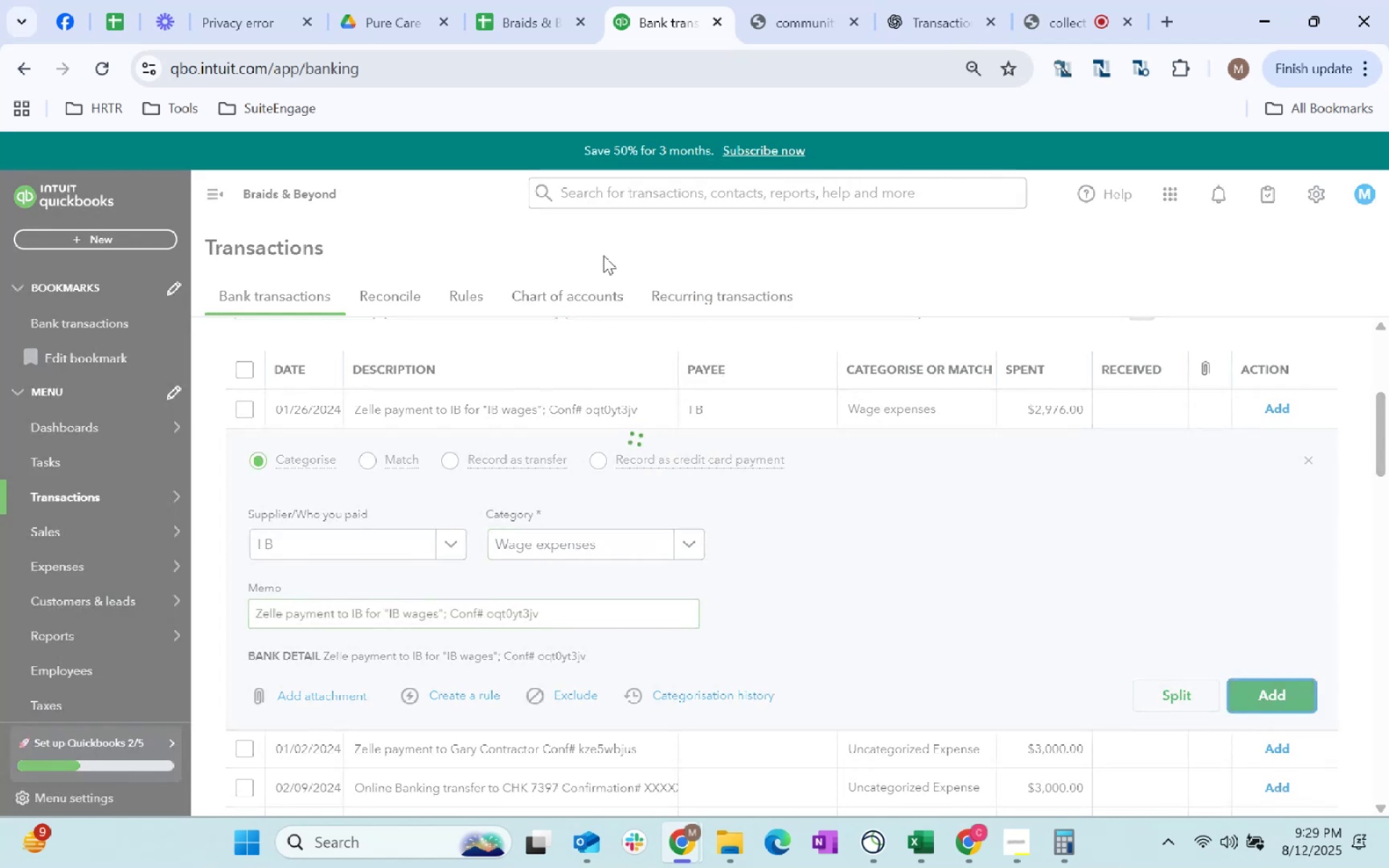 
scroll: coordinate [598, 260], scroll_direction: up, amount: 1.0
 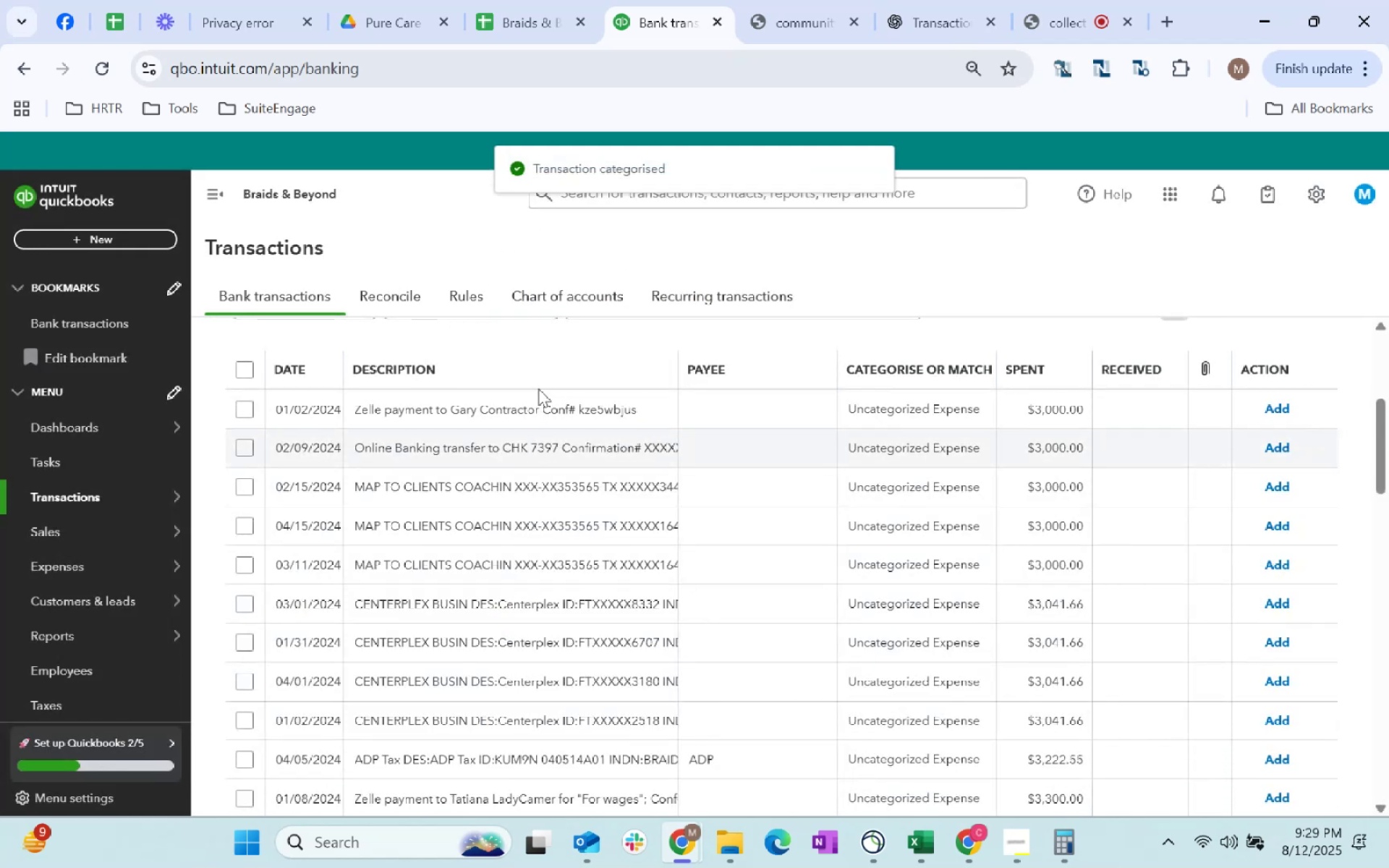 
left_click([545, 406])
 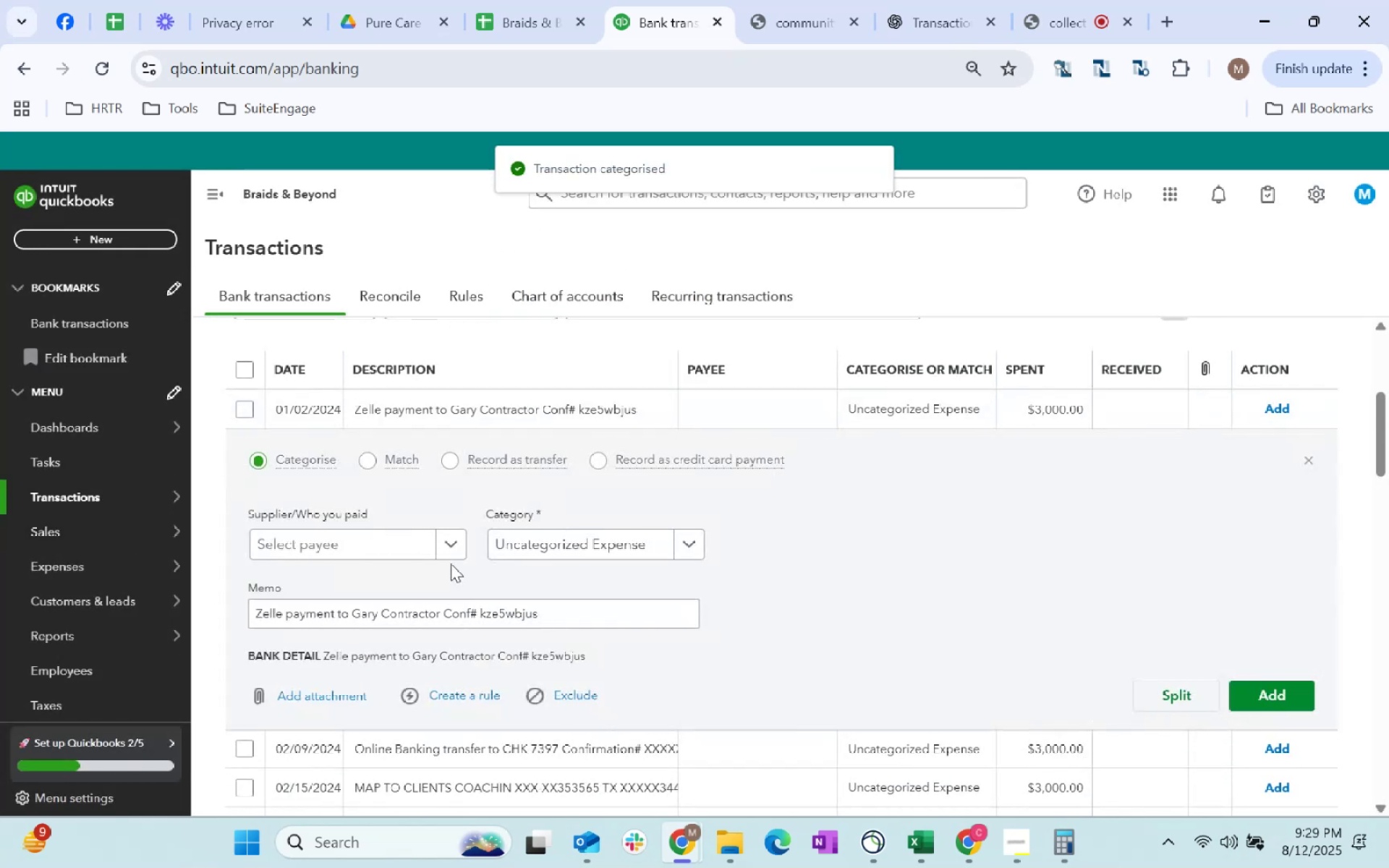 
left_click([337, 543])
 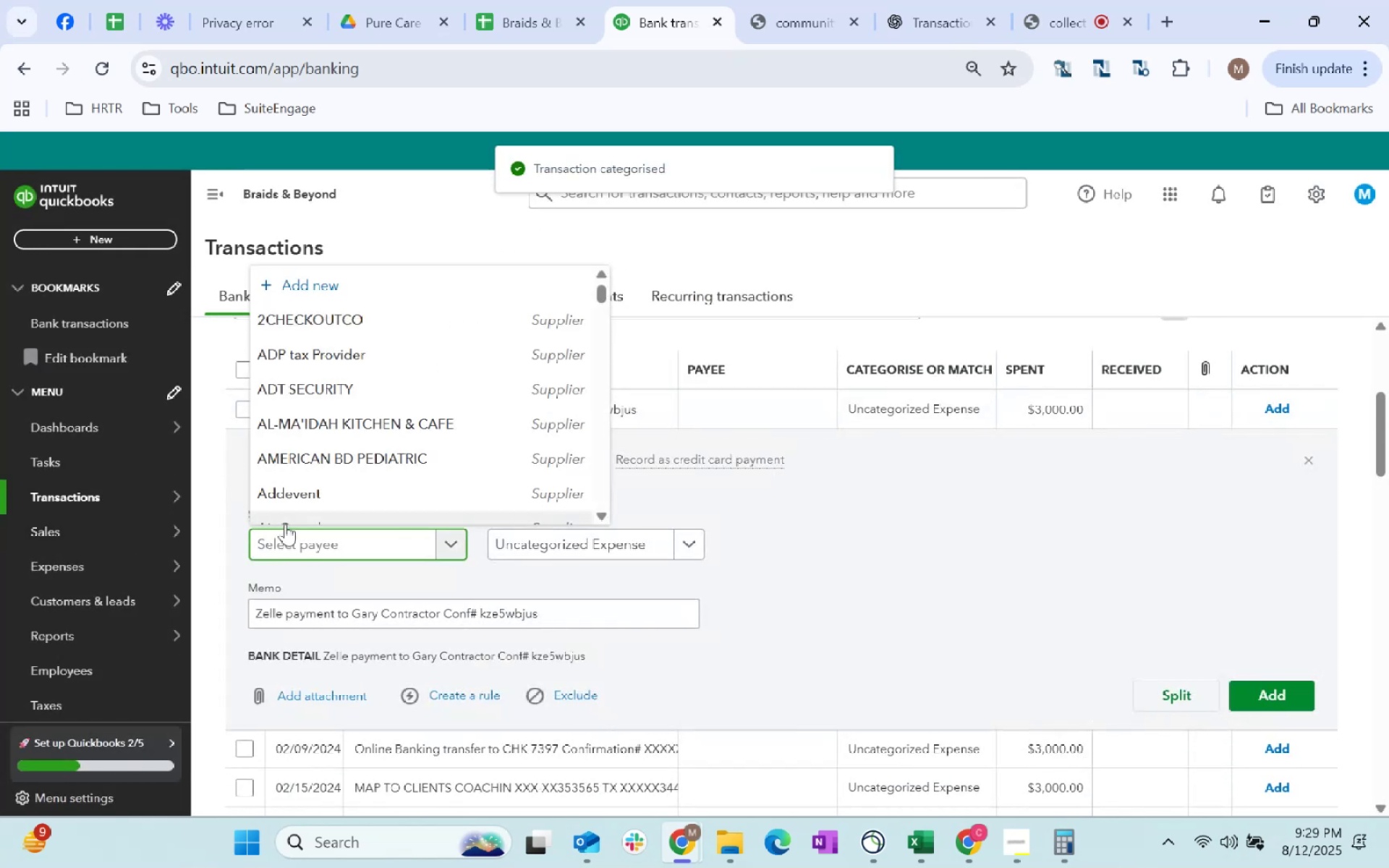 
type(gary)
 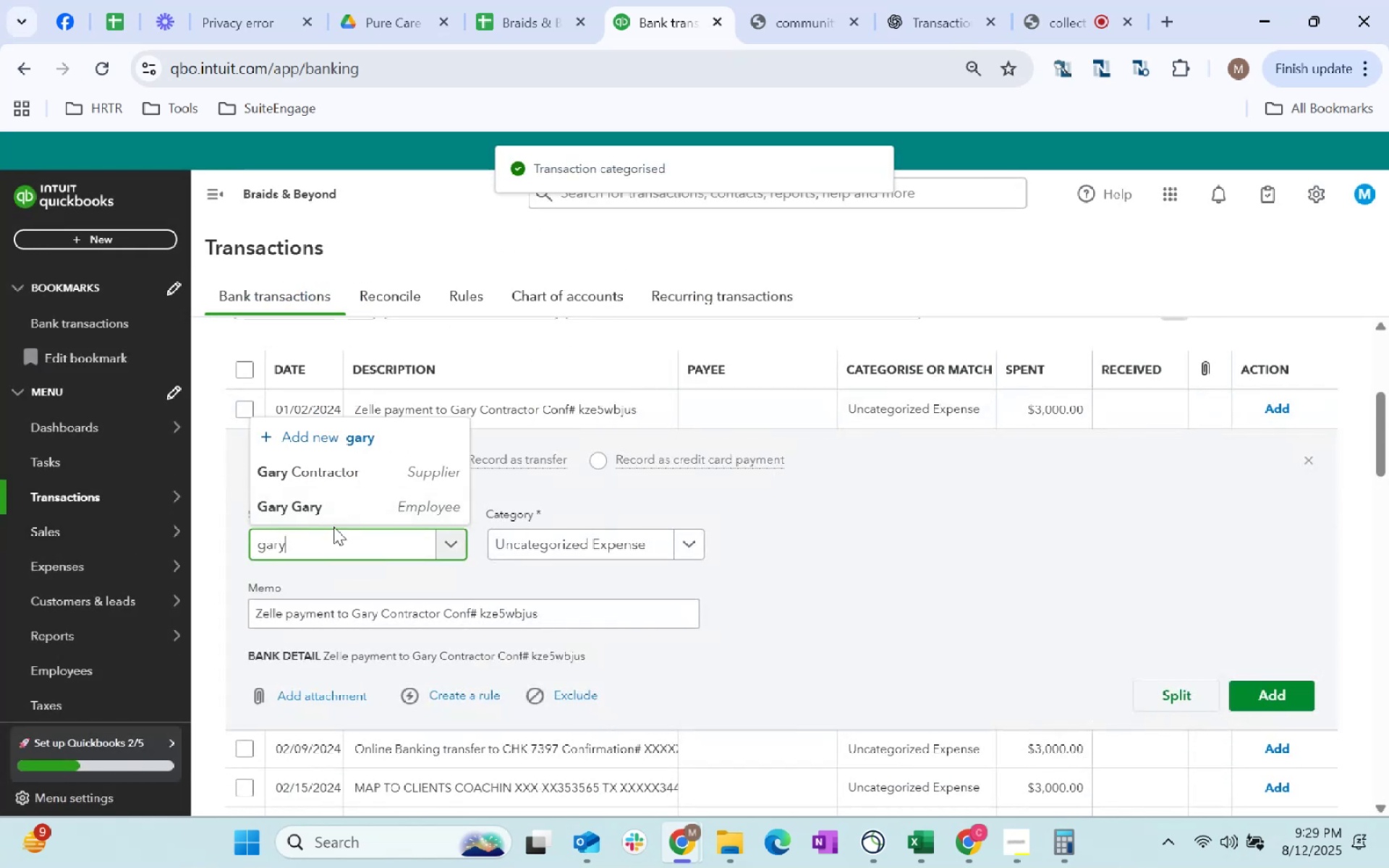 
left_click([347, 516])
 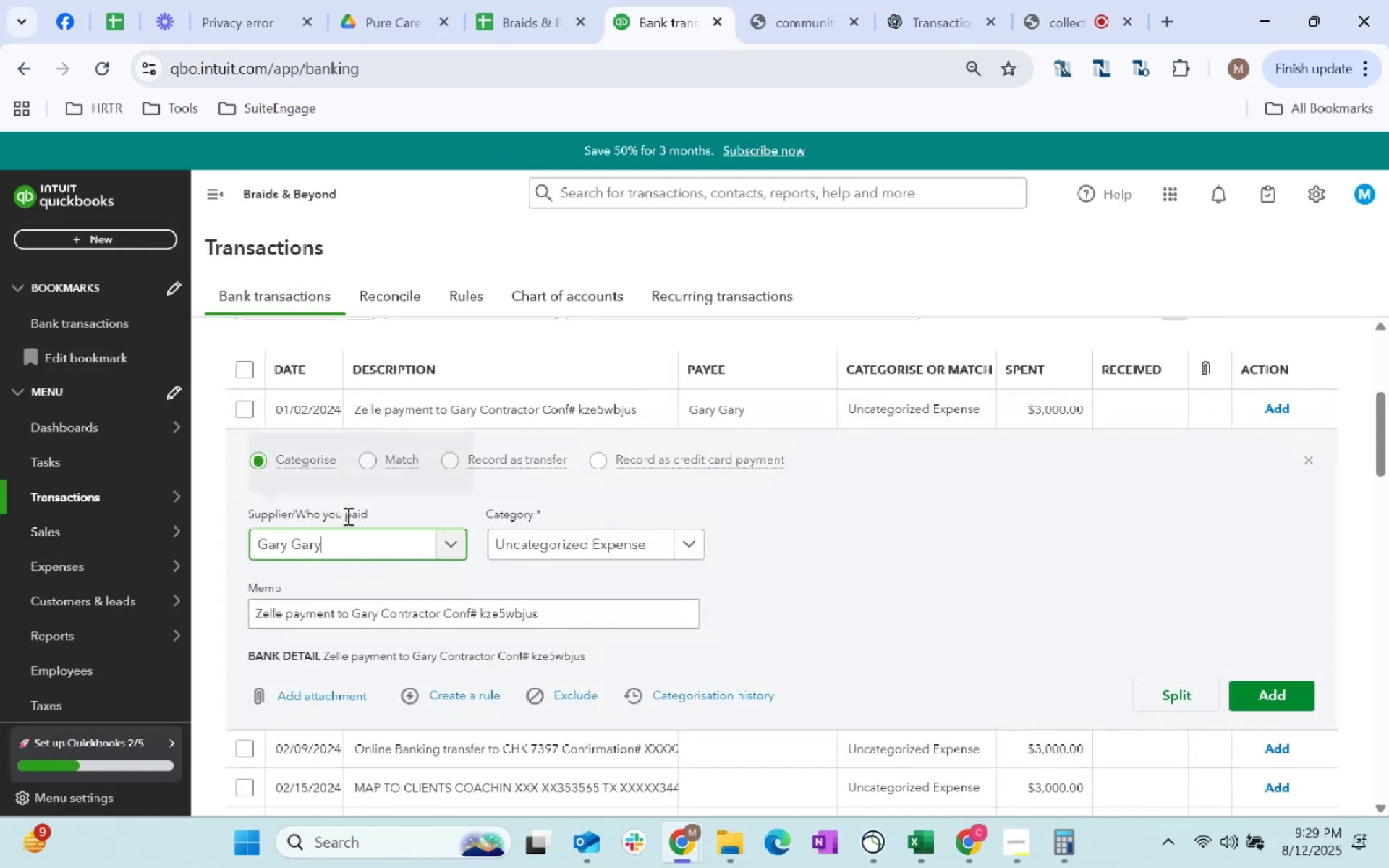 
key(Tab)
type(wage)
key(Tab)
 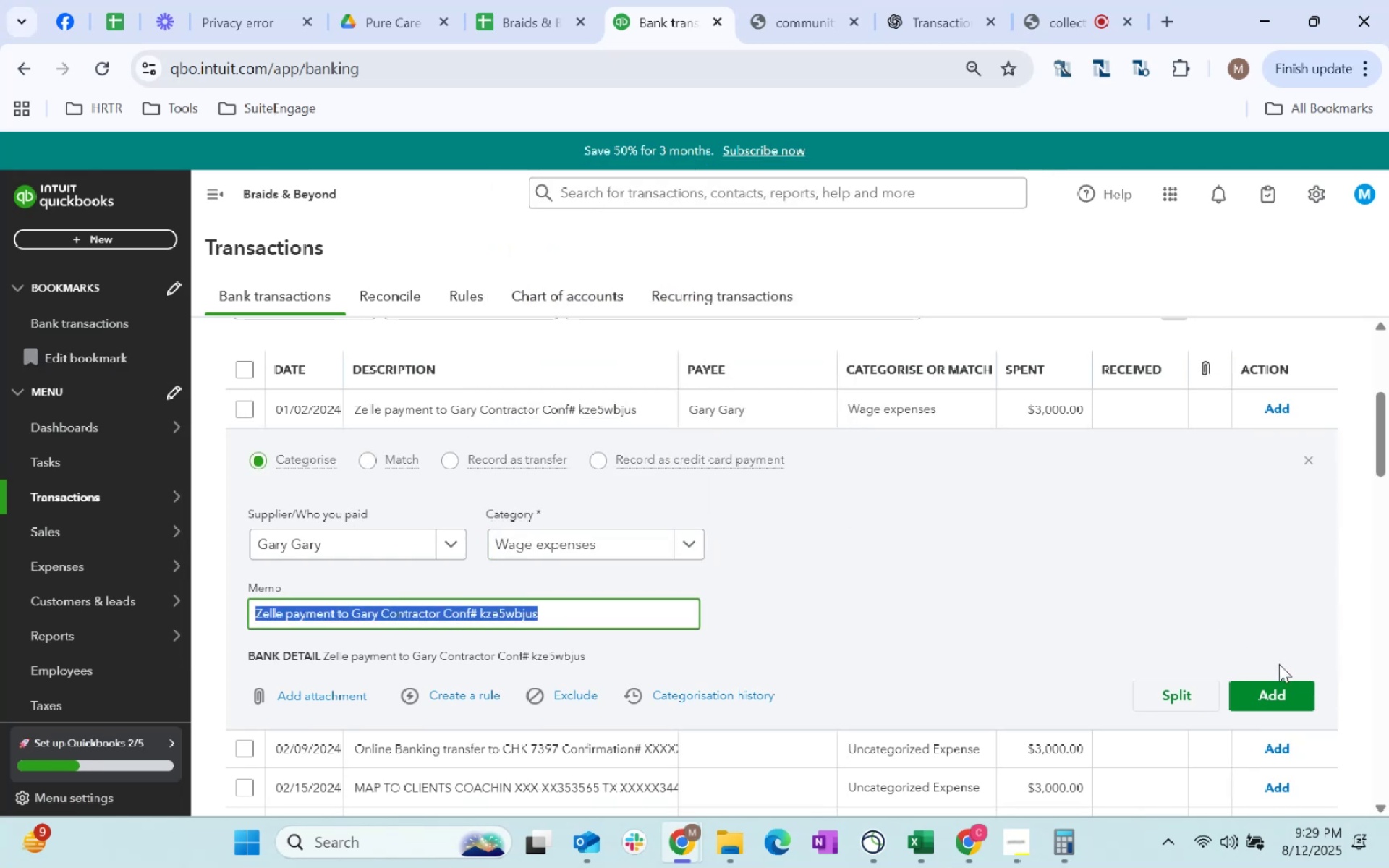 
left_click([1280, 697])
 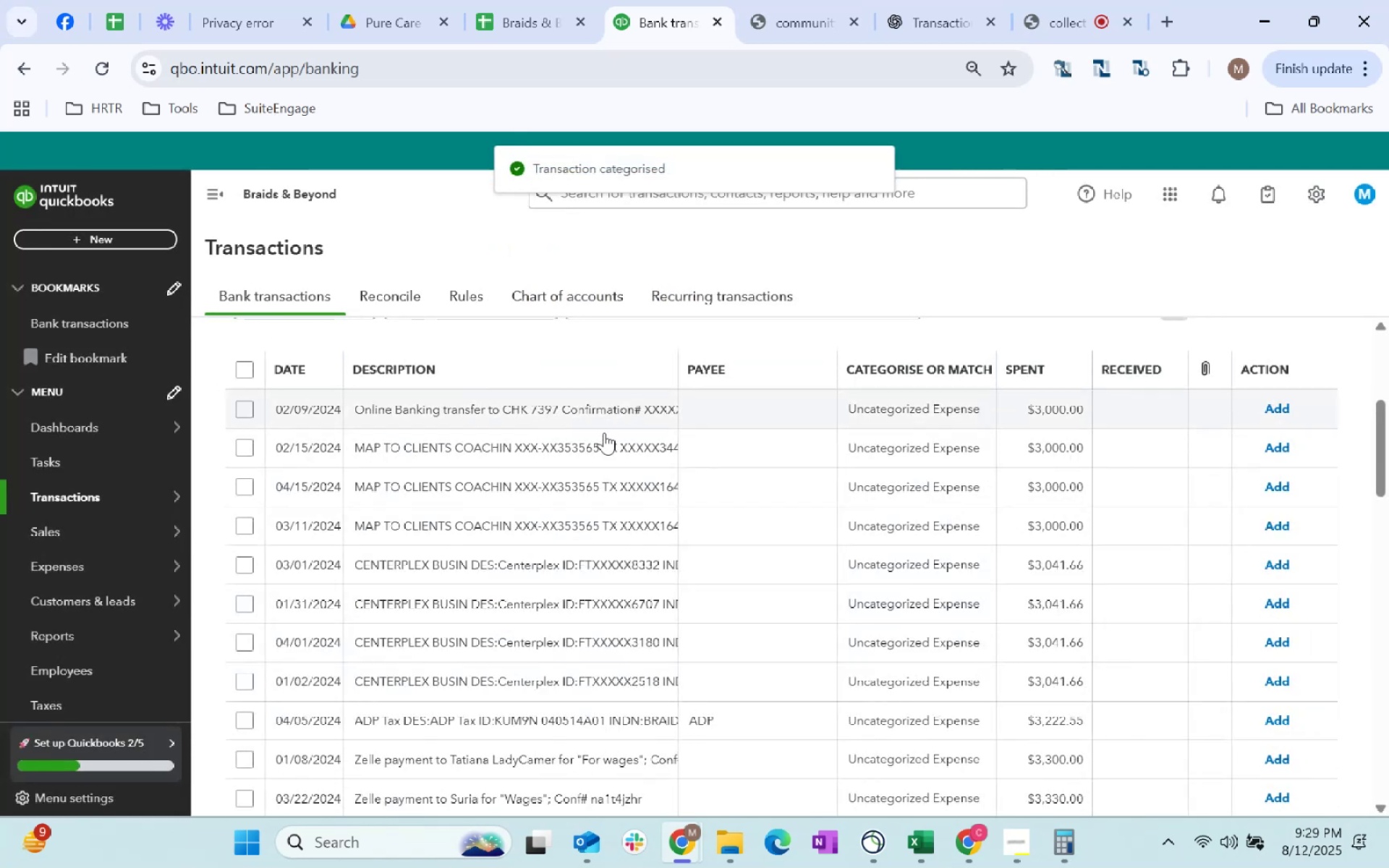 
left_click([574, 419])
 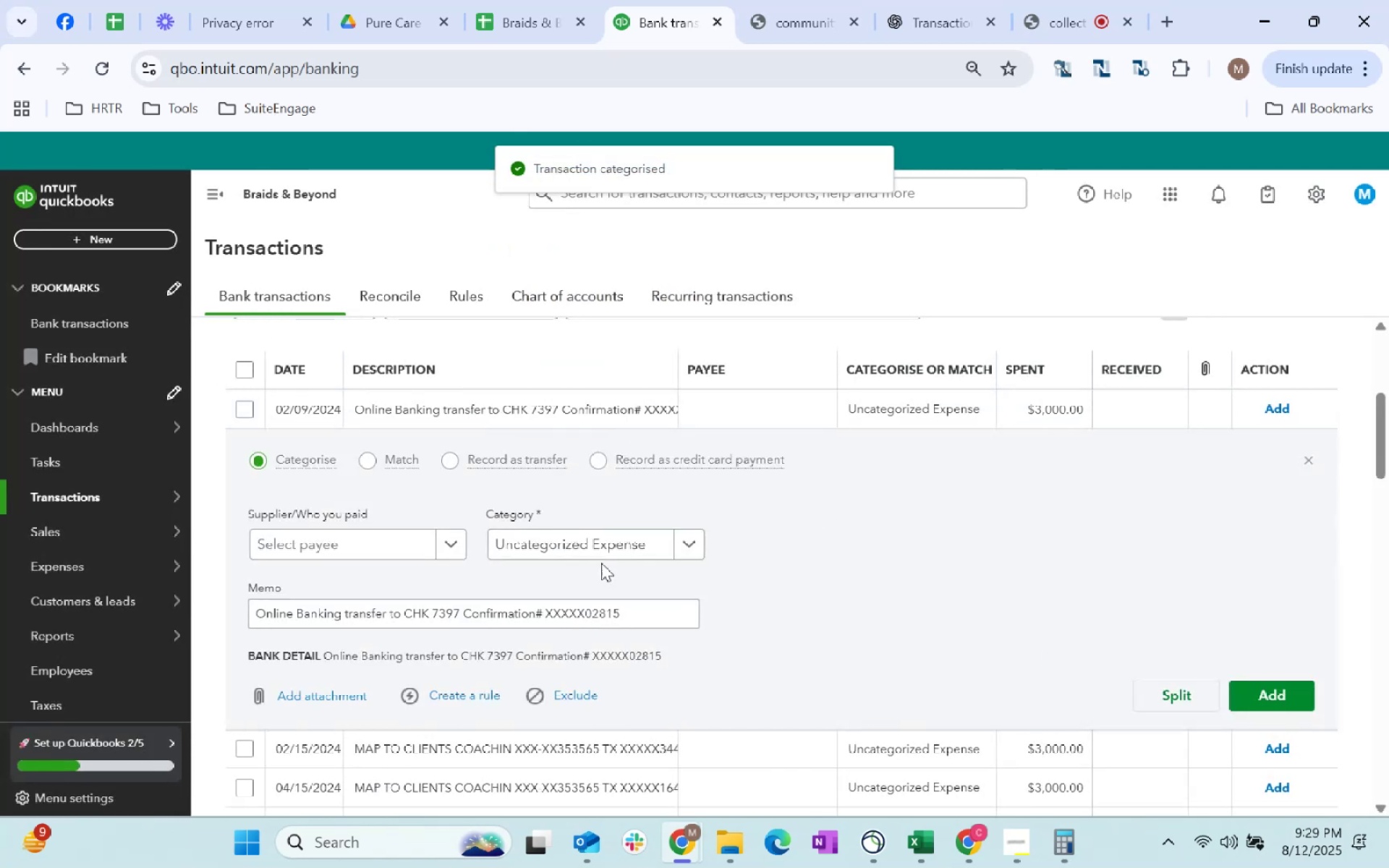 
left_click([608, 548])
 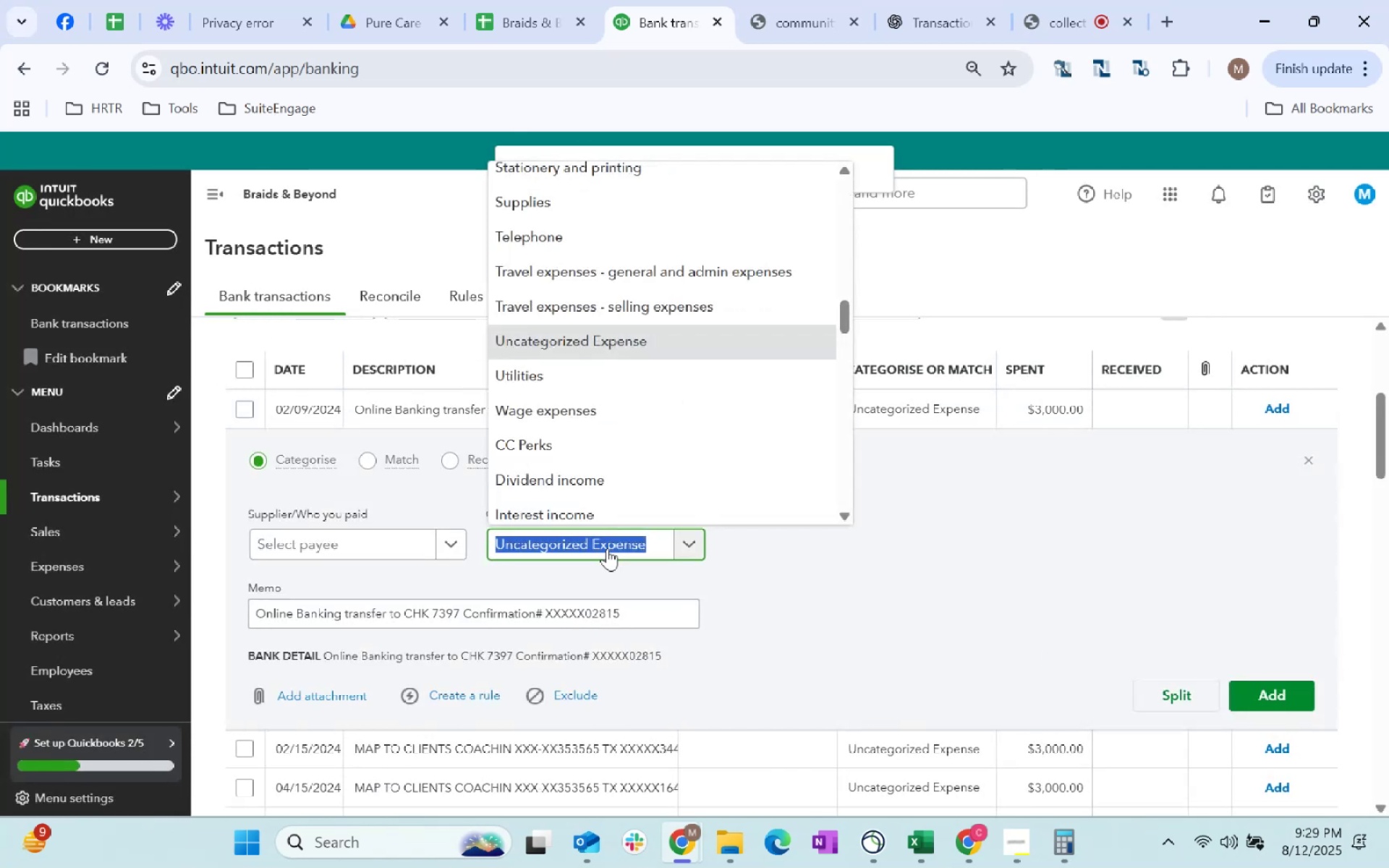 
type(supplies)
key(Tab)
 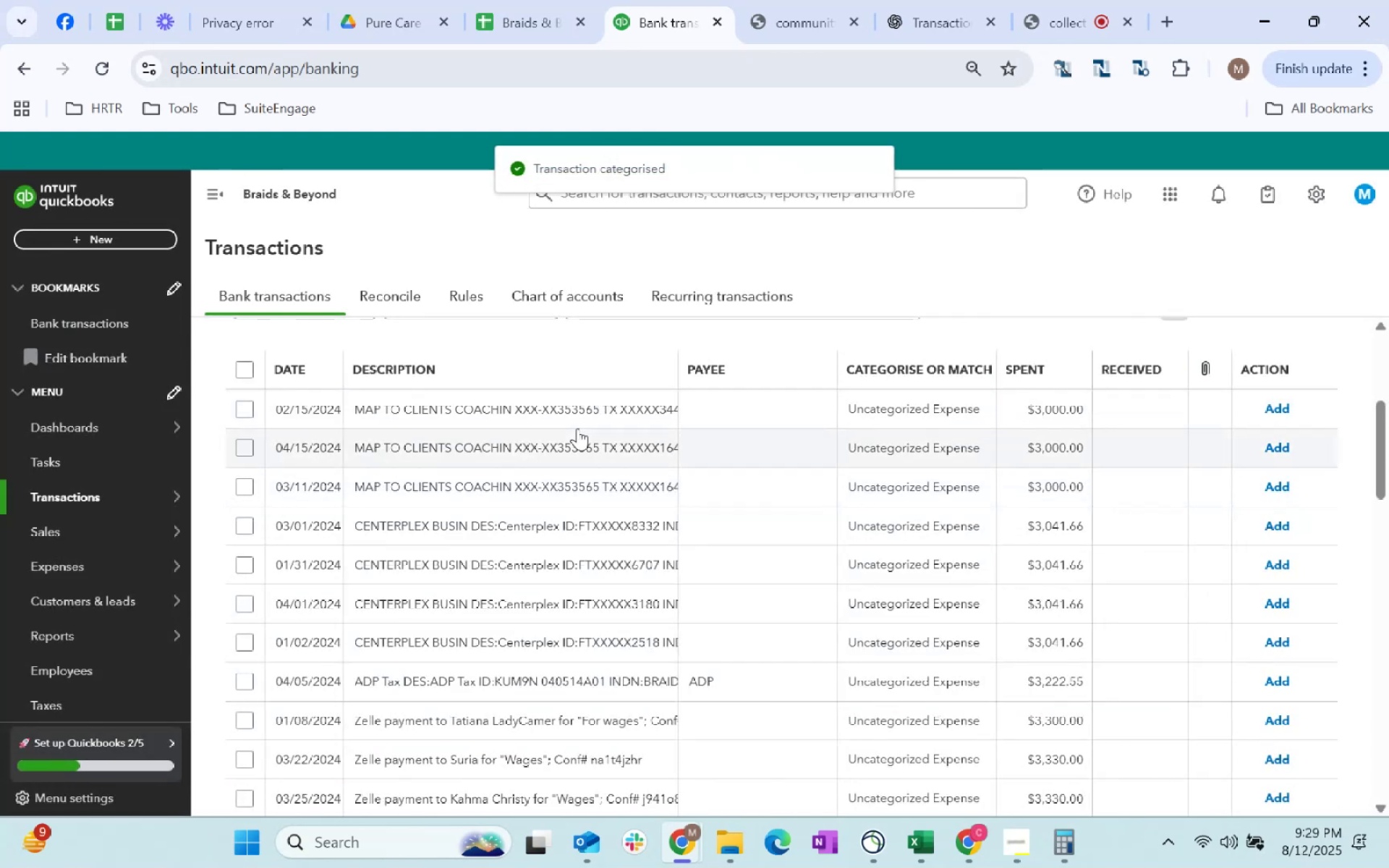 
wait(8.11)
 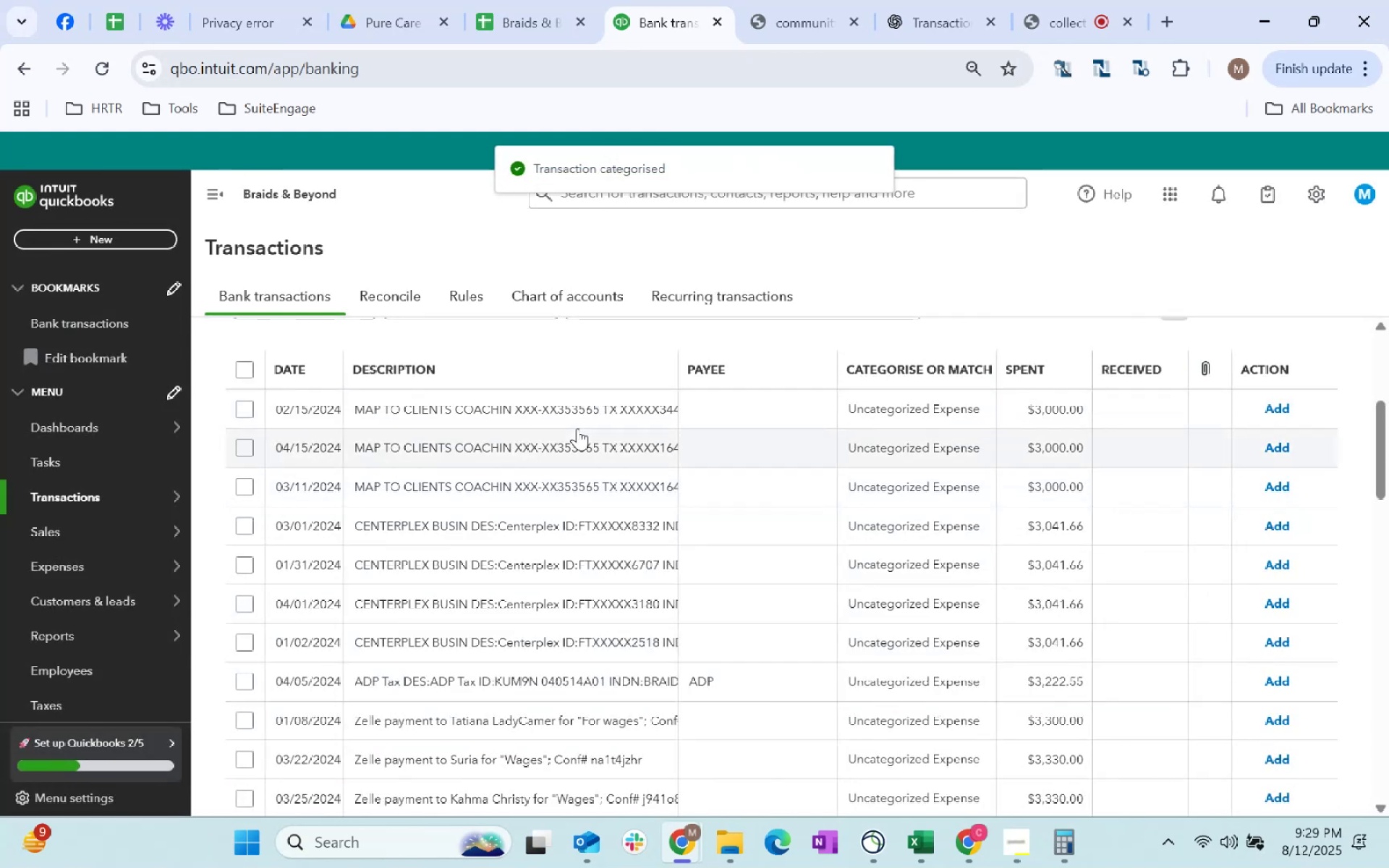 
type(other general)
key(Tab)
 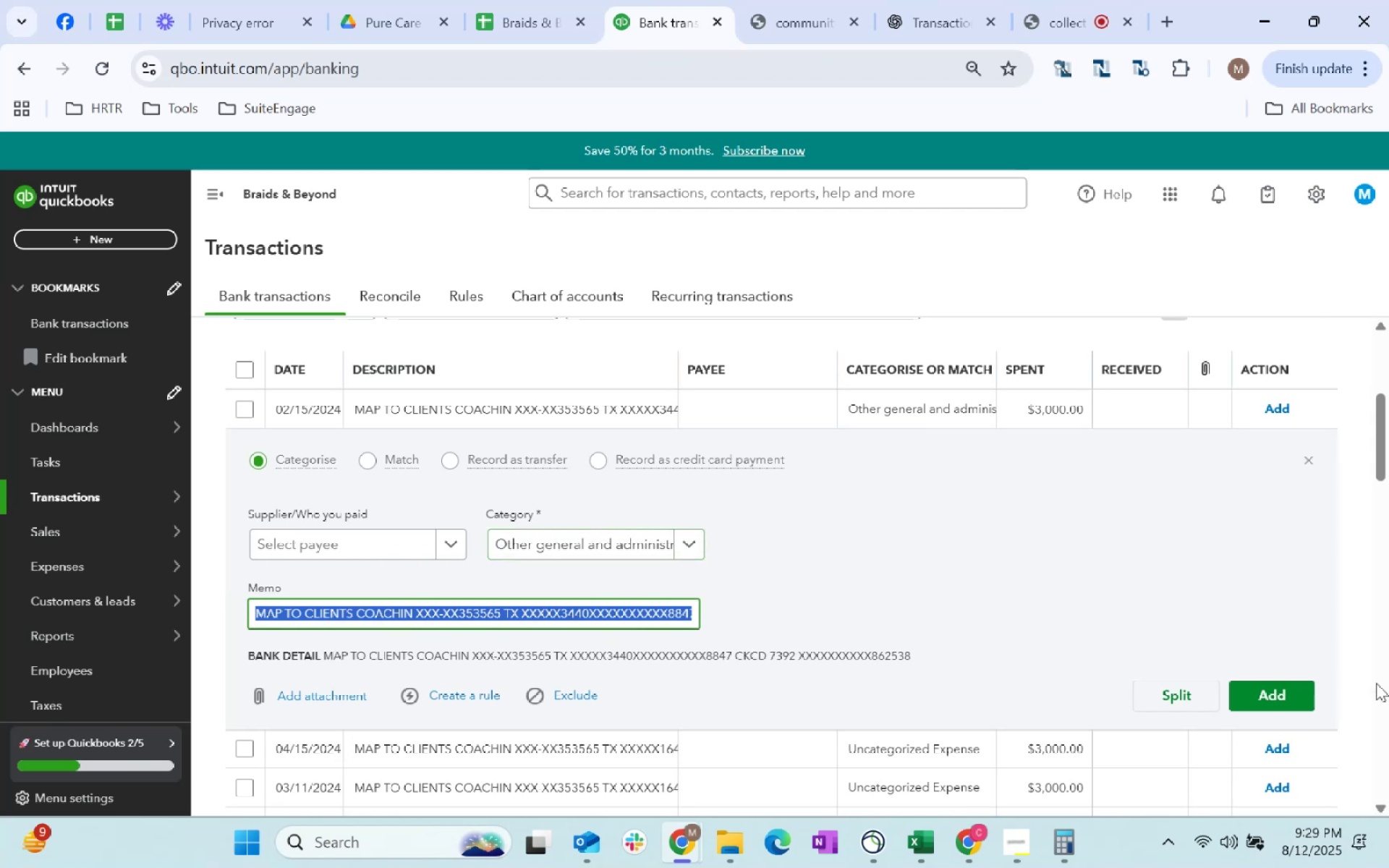 
left_click([1303, 695])
 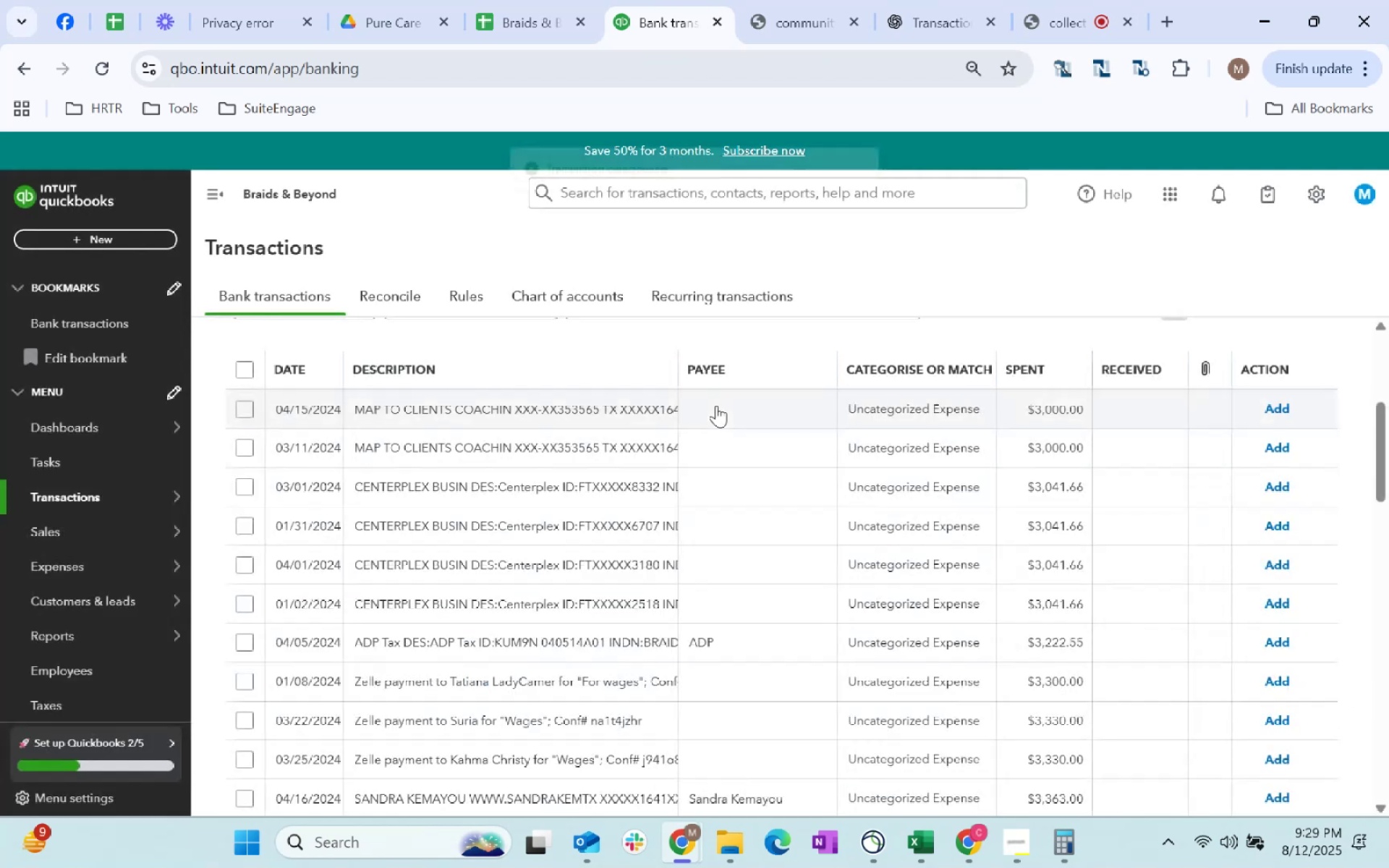 
left_click([716, 405])
 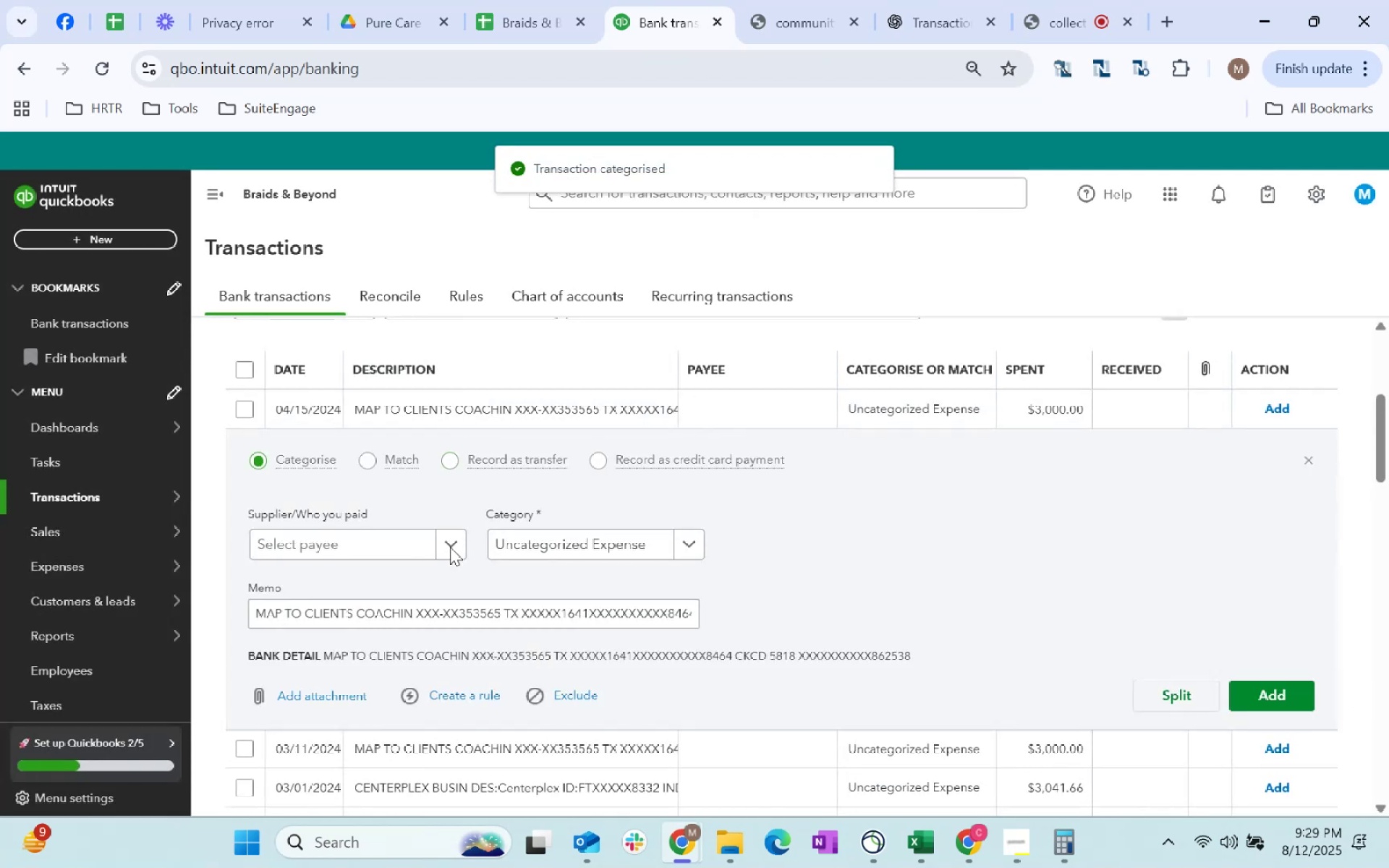 
left_click([528, 540])
 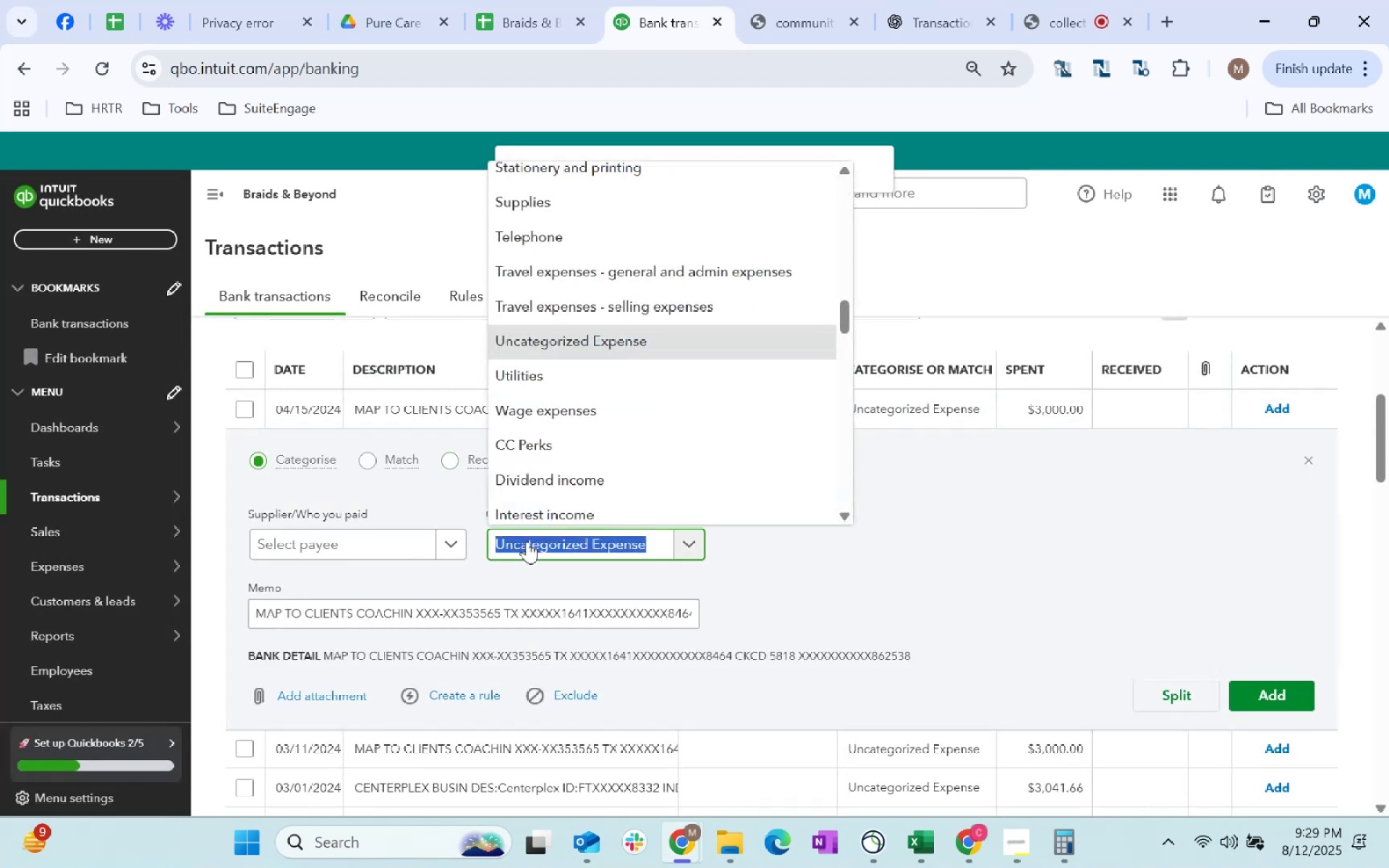 
type(other general)
key(Tab)
 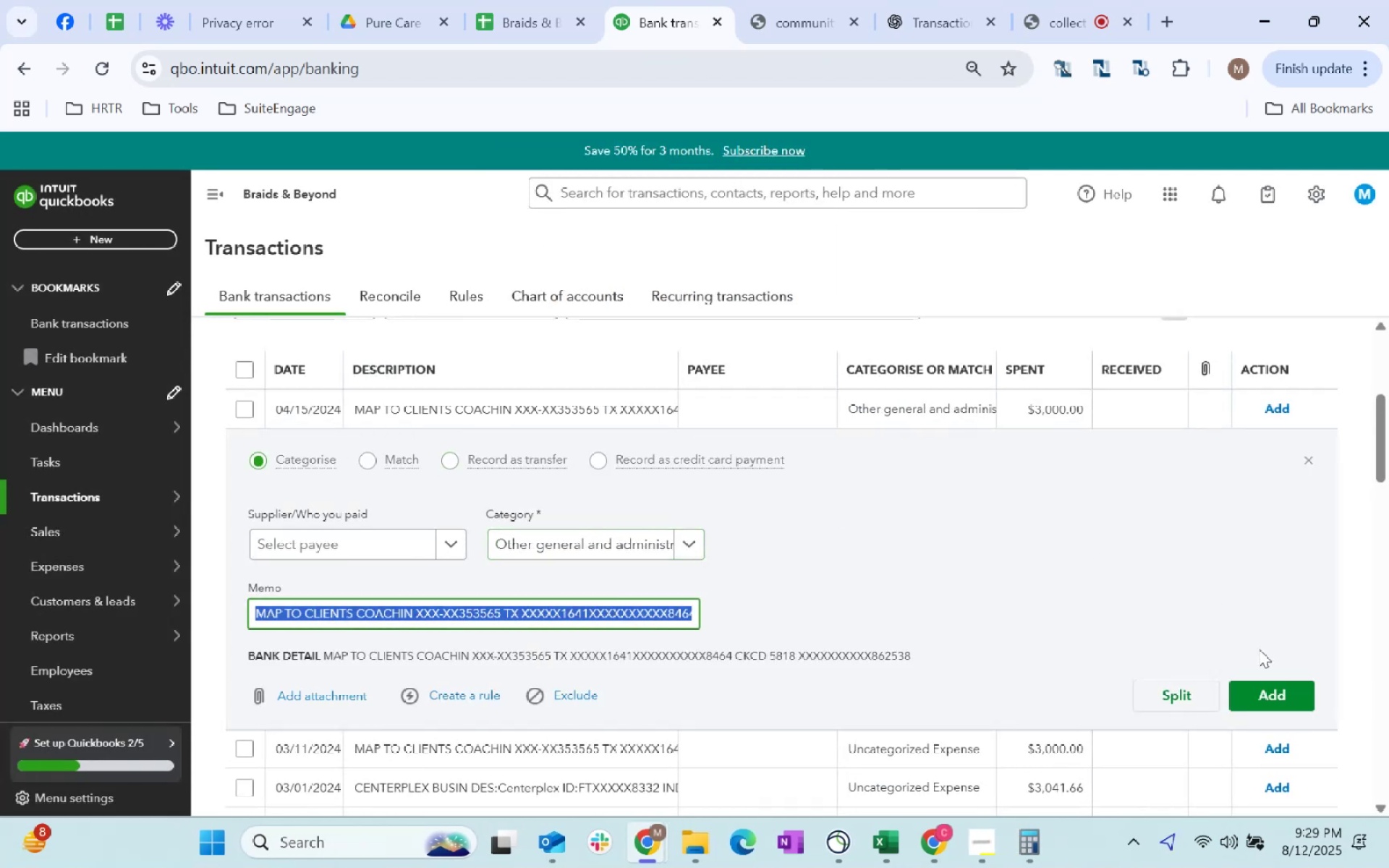 
left_click([1283, 693])
 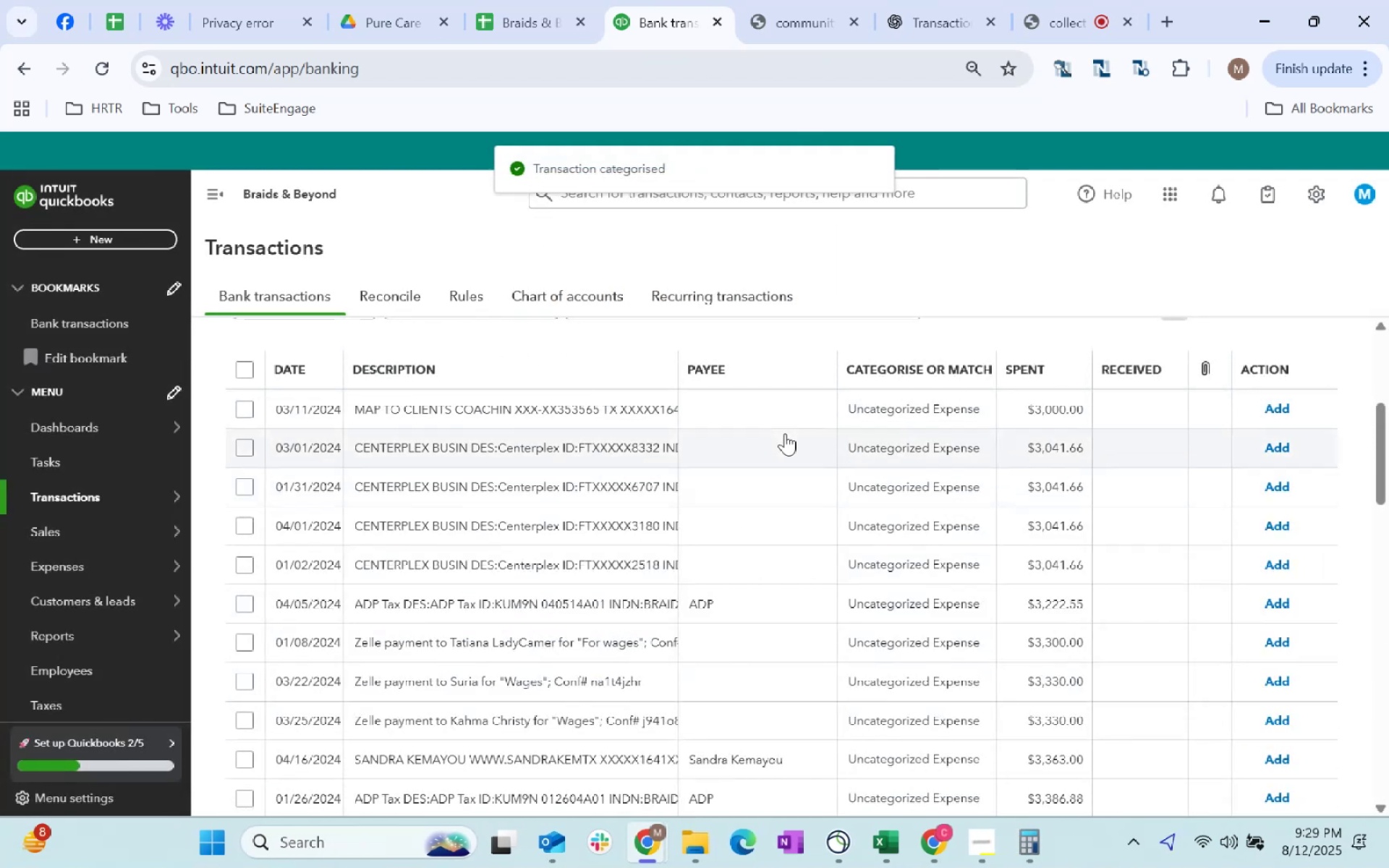 
left_click([733, 418])
 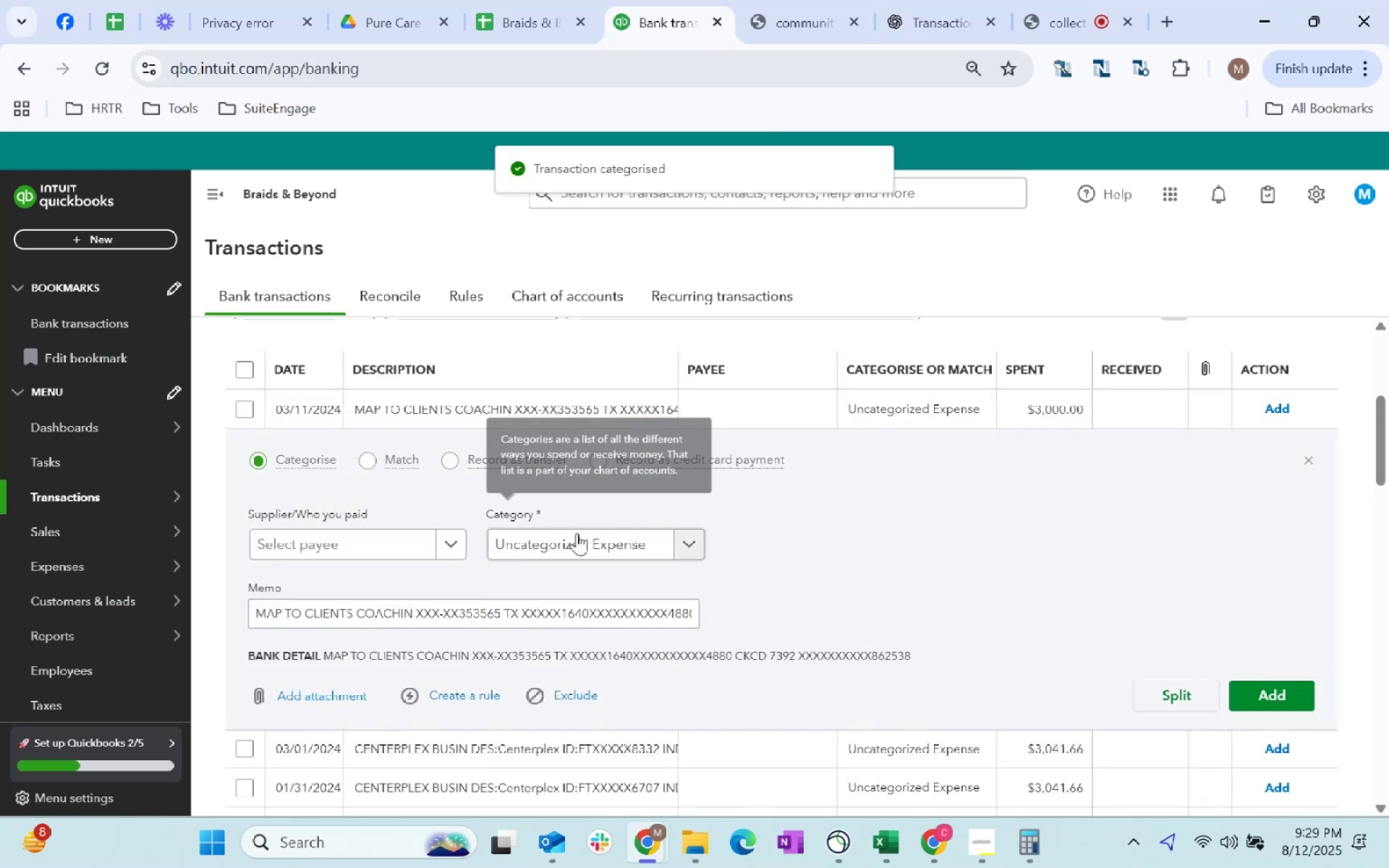 
left_click([581, 532])
 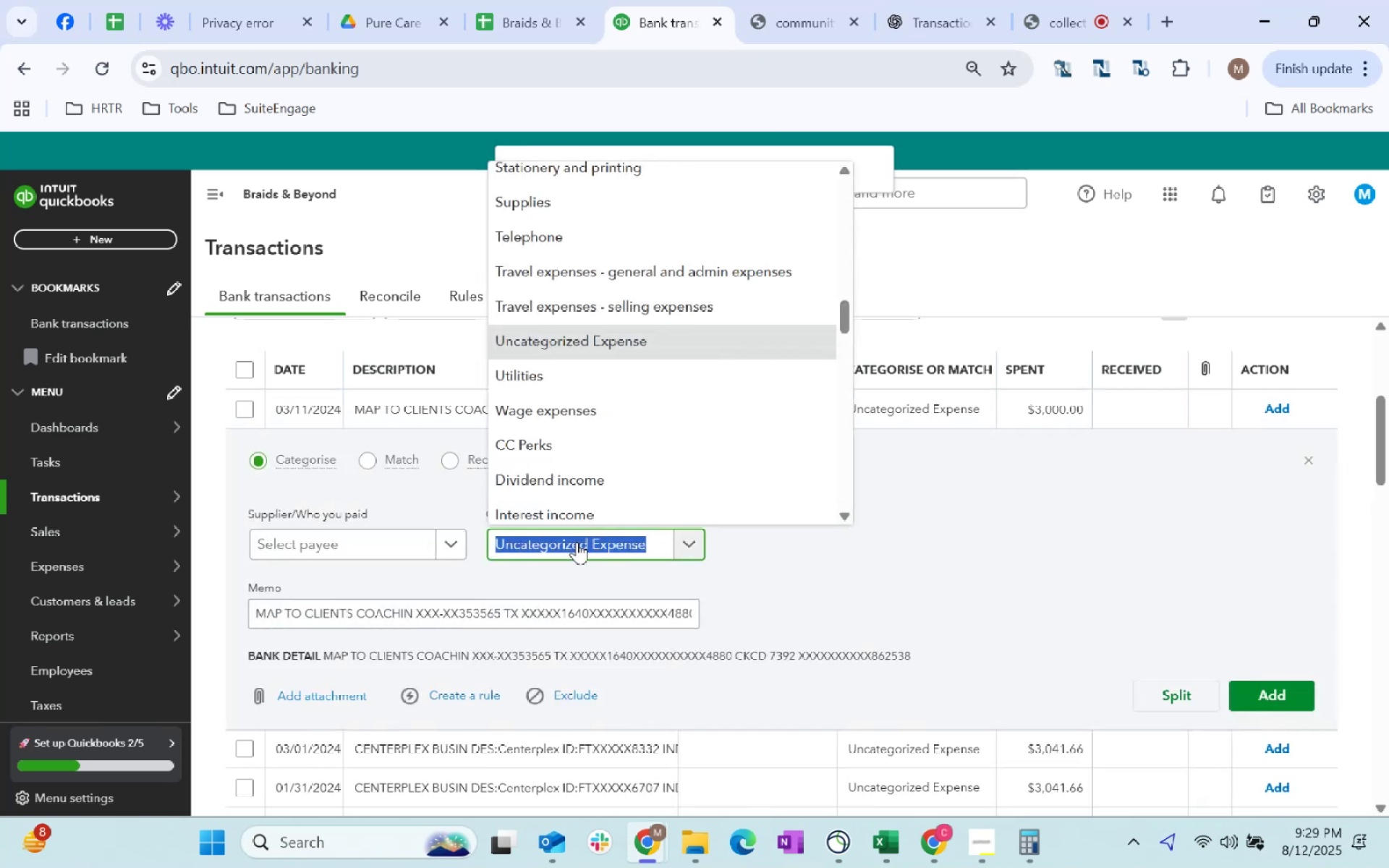 
type(other general)
key(Tab)
 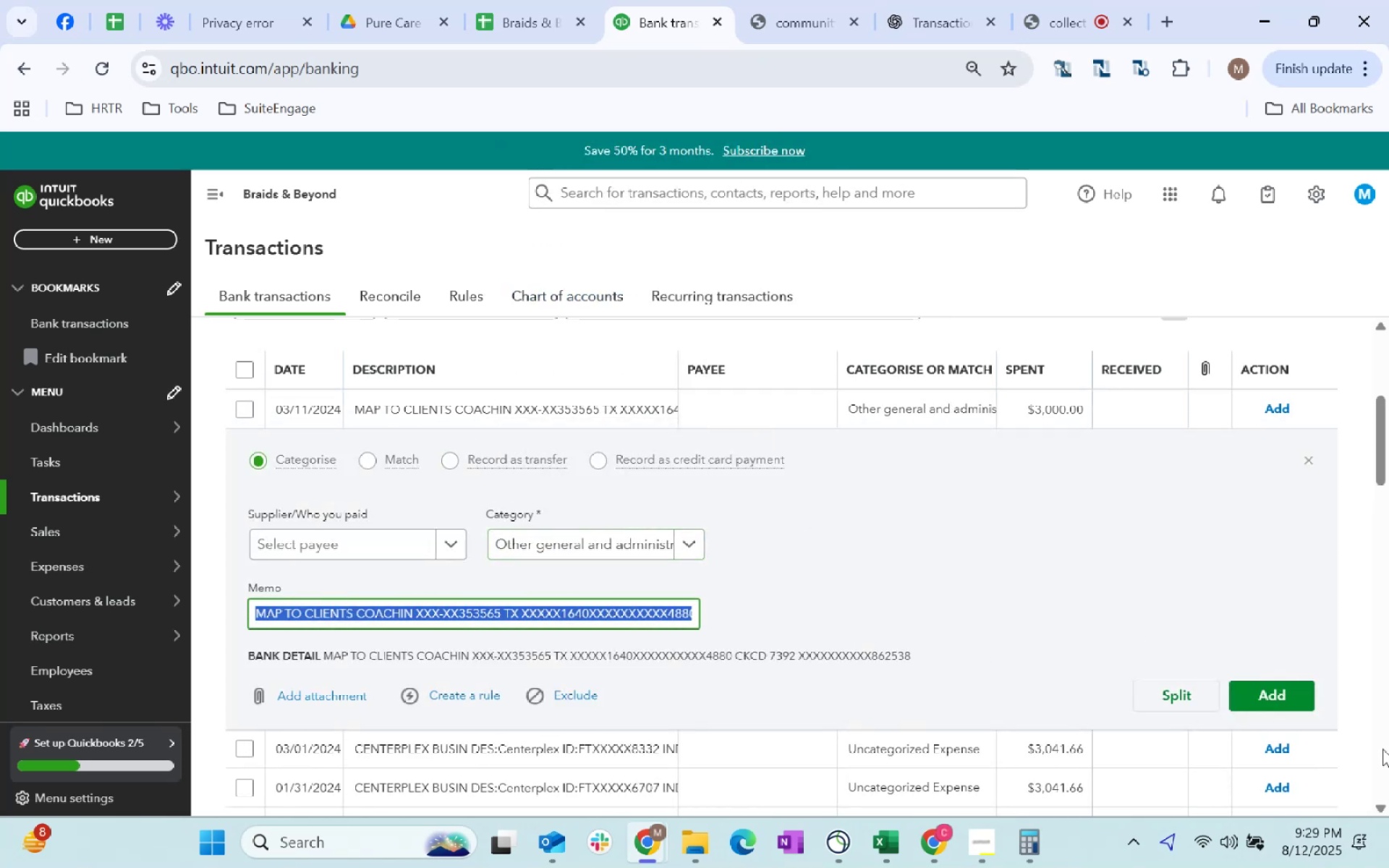 
left_click([1285, 697])
 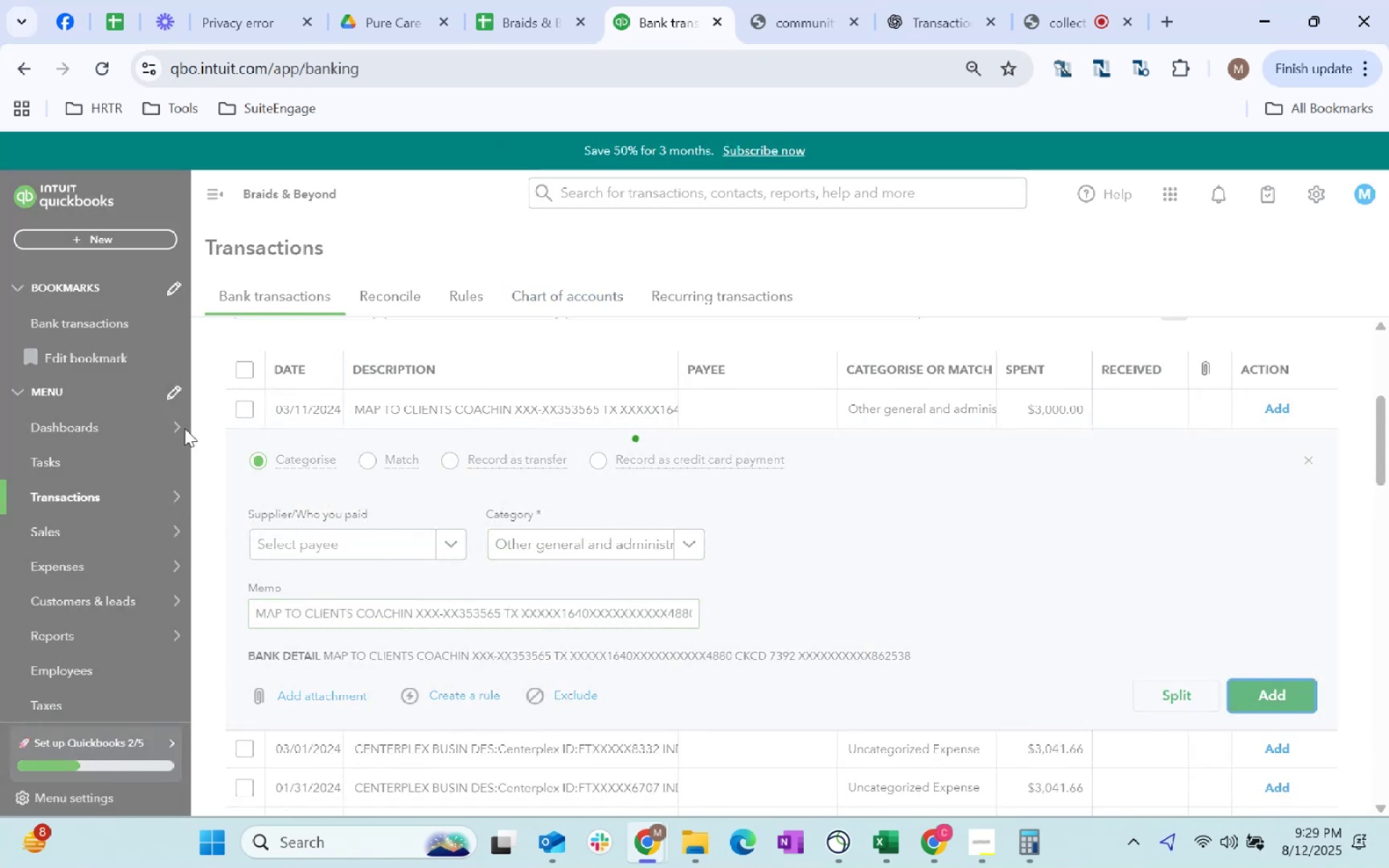 
mouse_move([545, 417])
 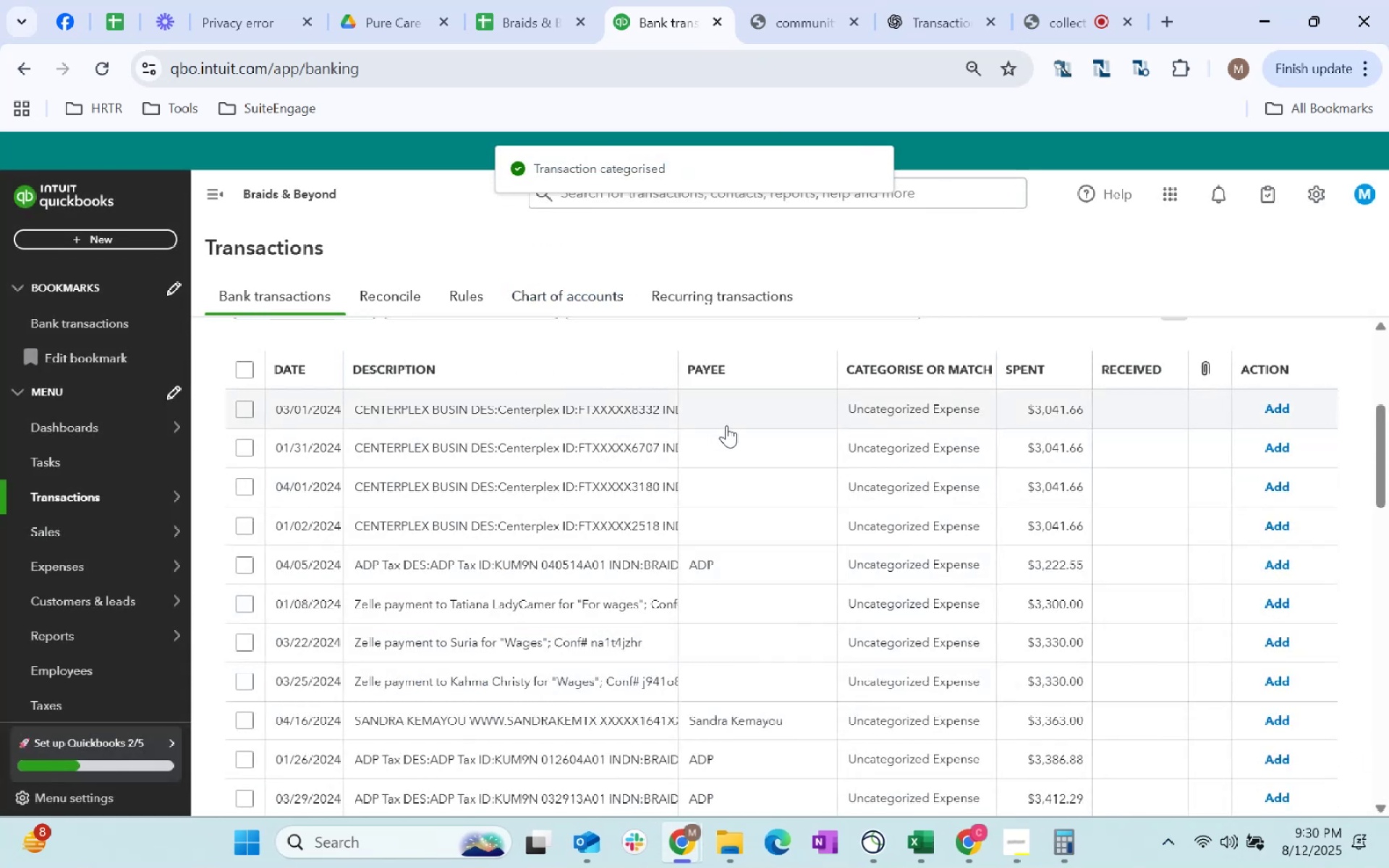 
left_click([726, 425])
 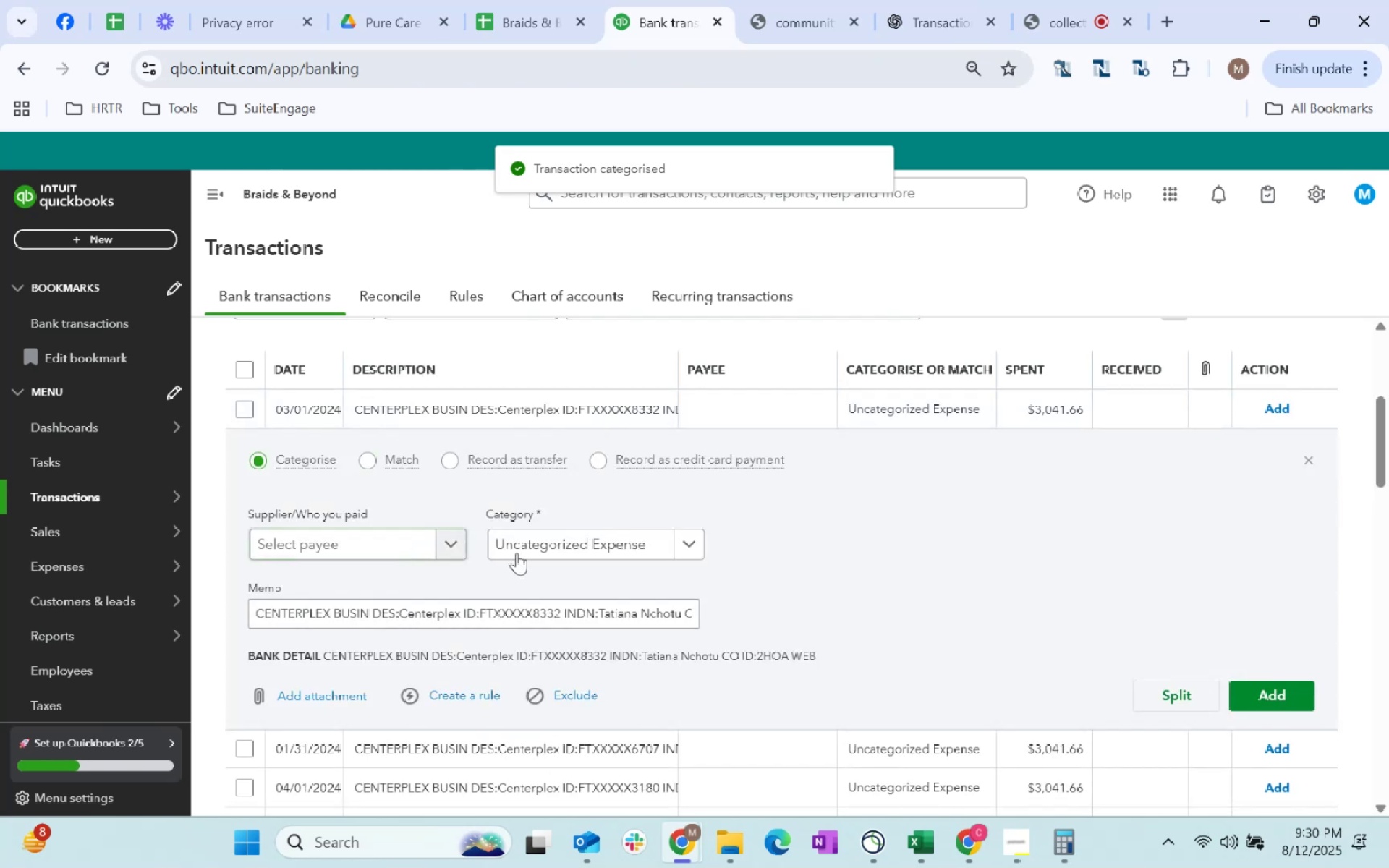 
left_click([626, 537])
 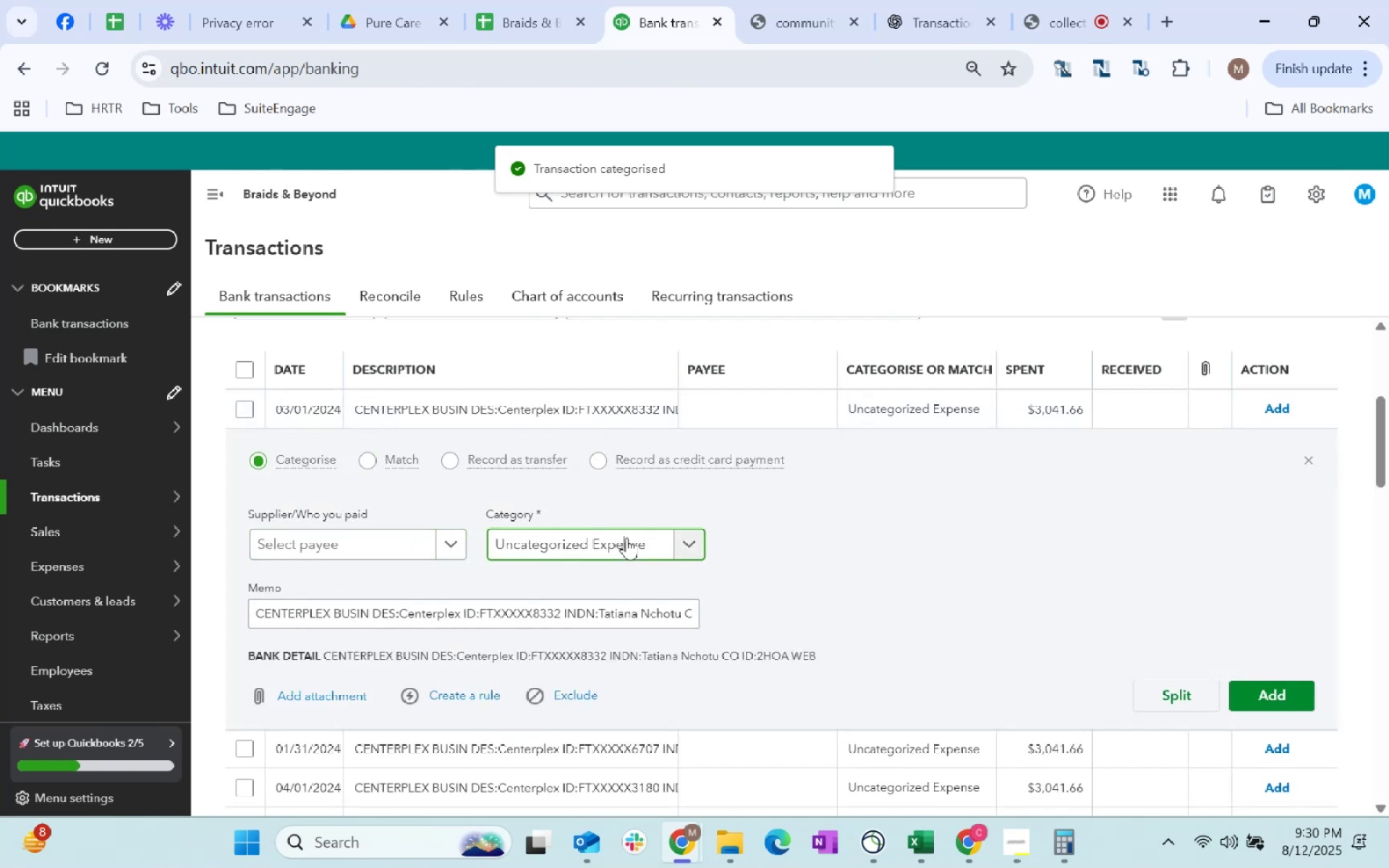 
mouse_move([610, 556])
 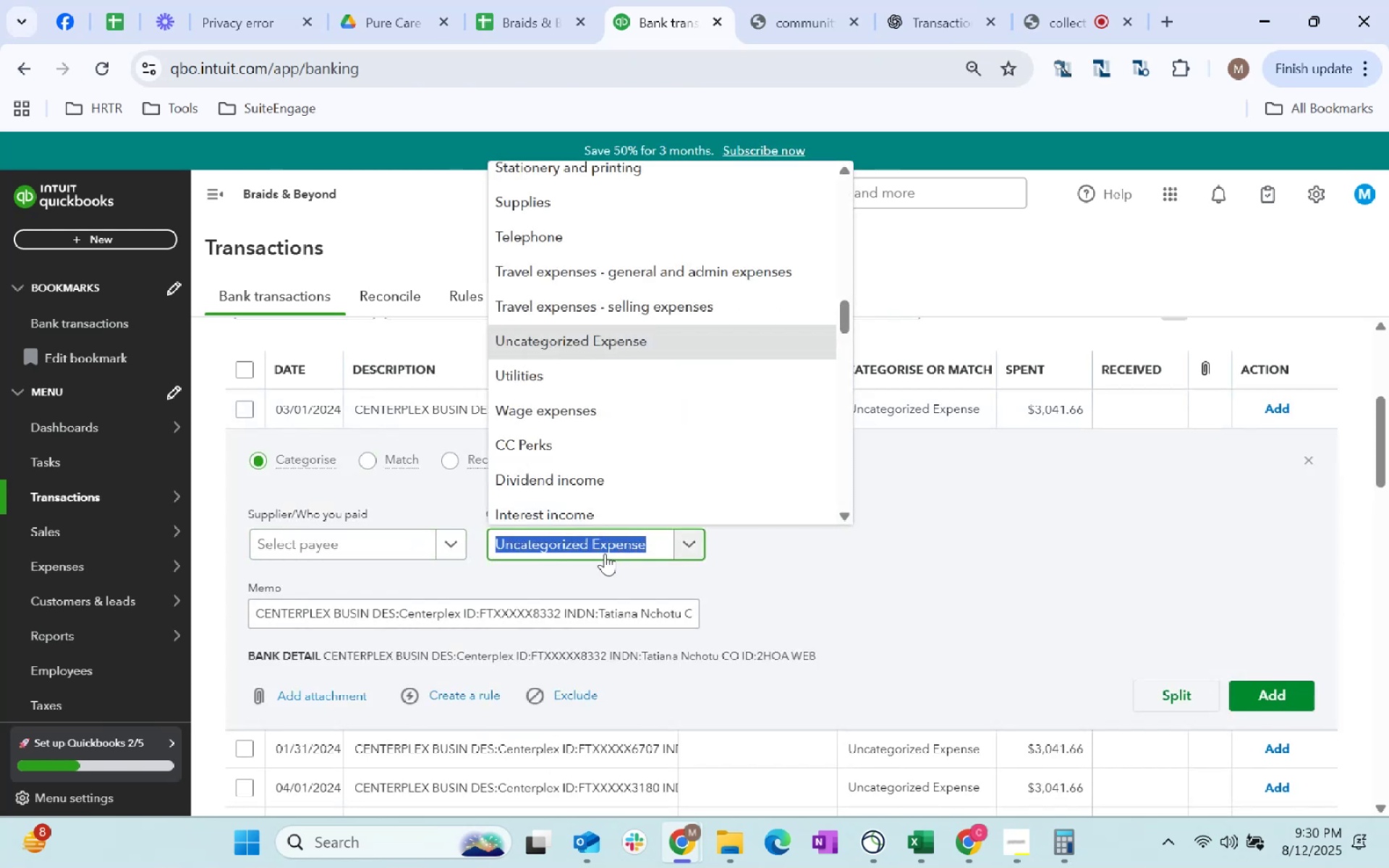 
type(other general)
key(Tab)
 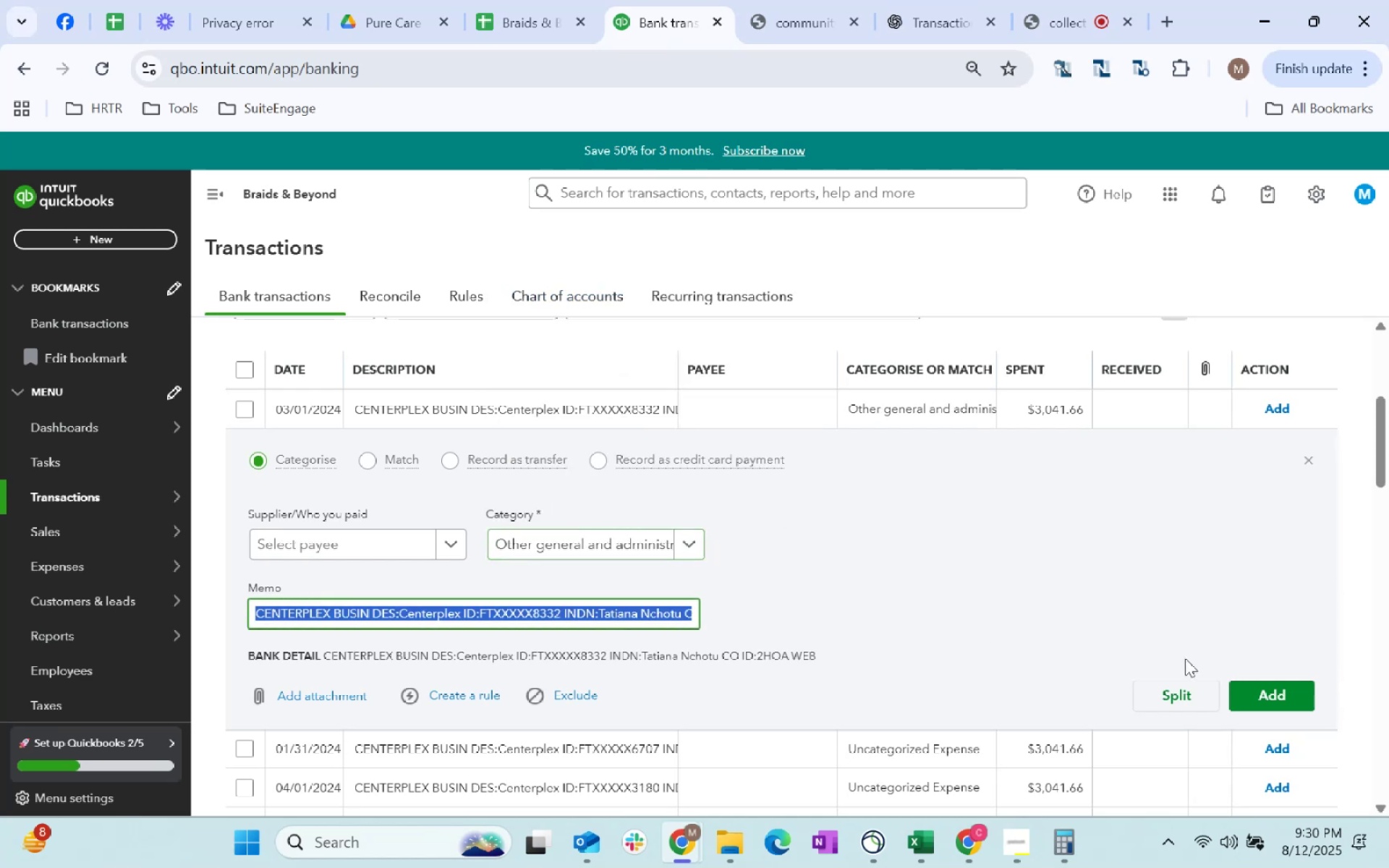 
left_click([1269, 699])
 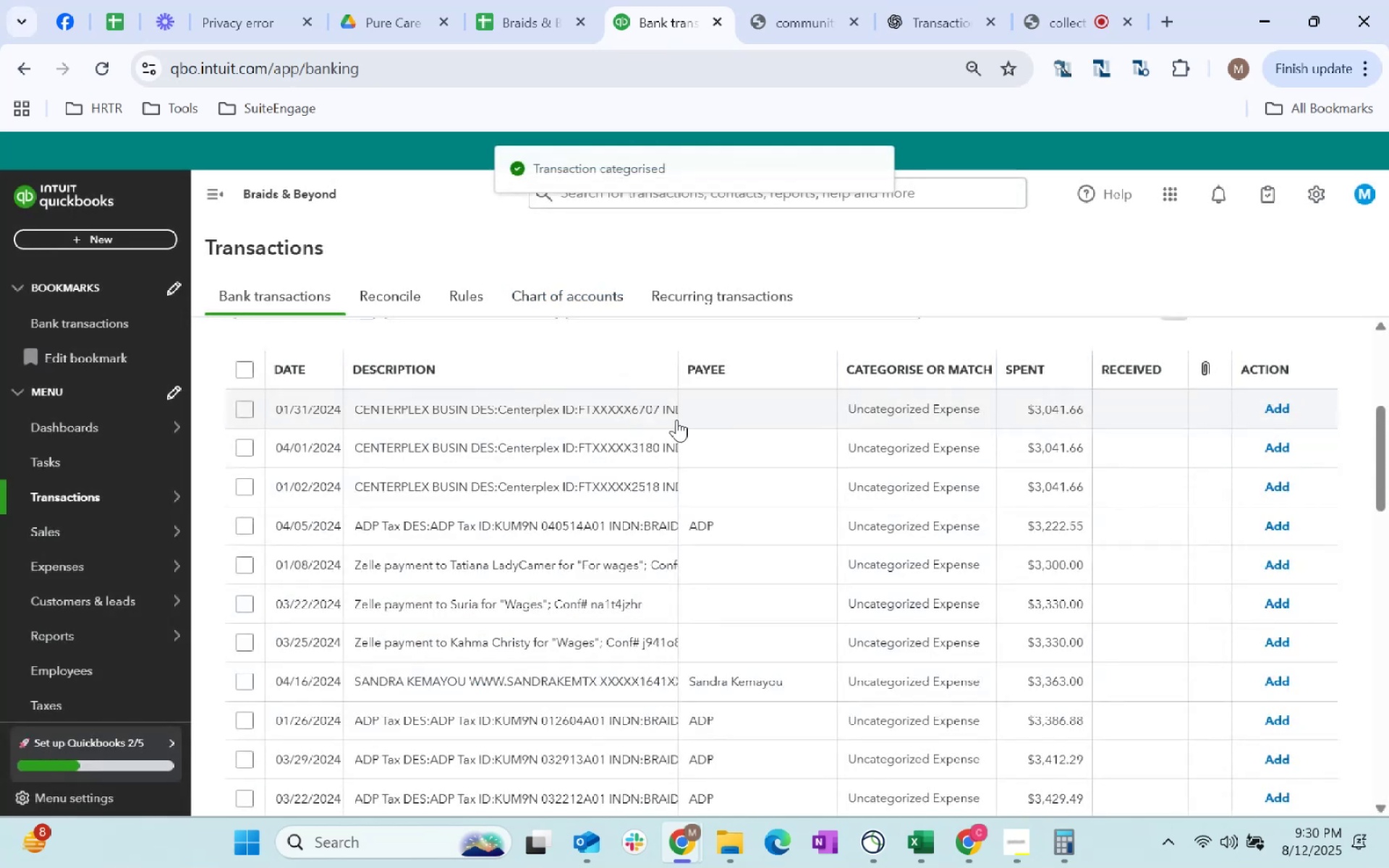 
left_click([695, 407])
 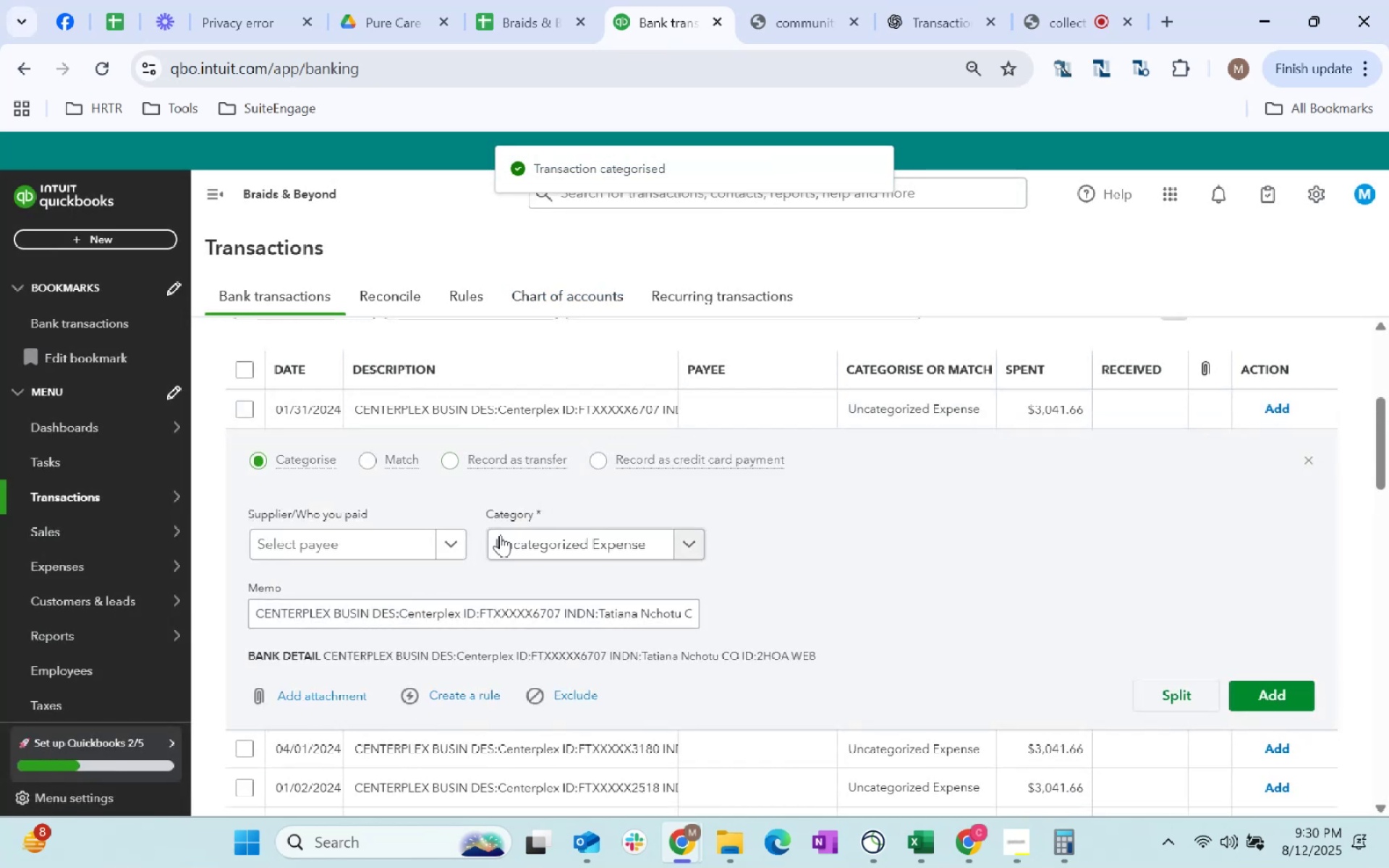 
left_click([514, 538])
 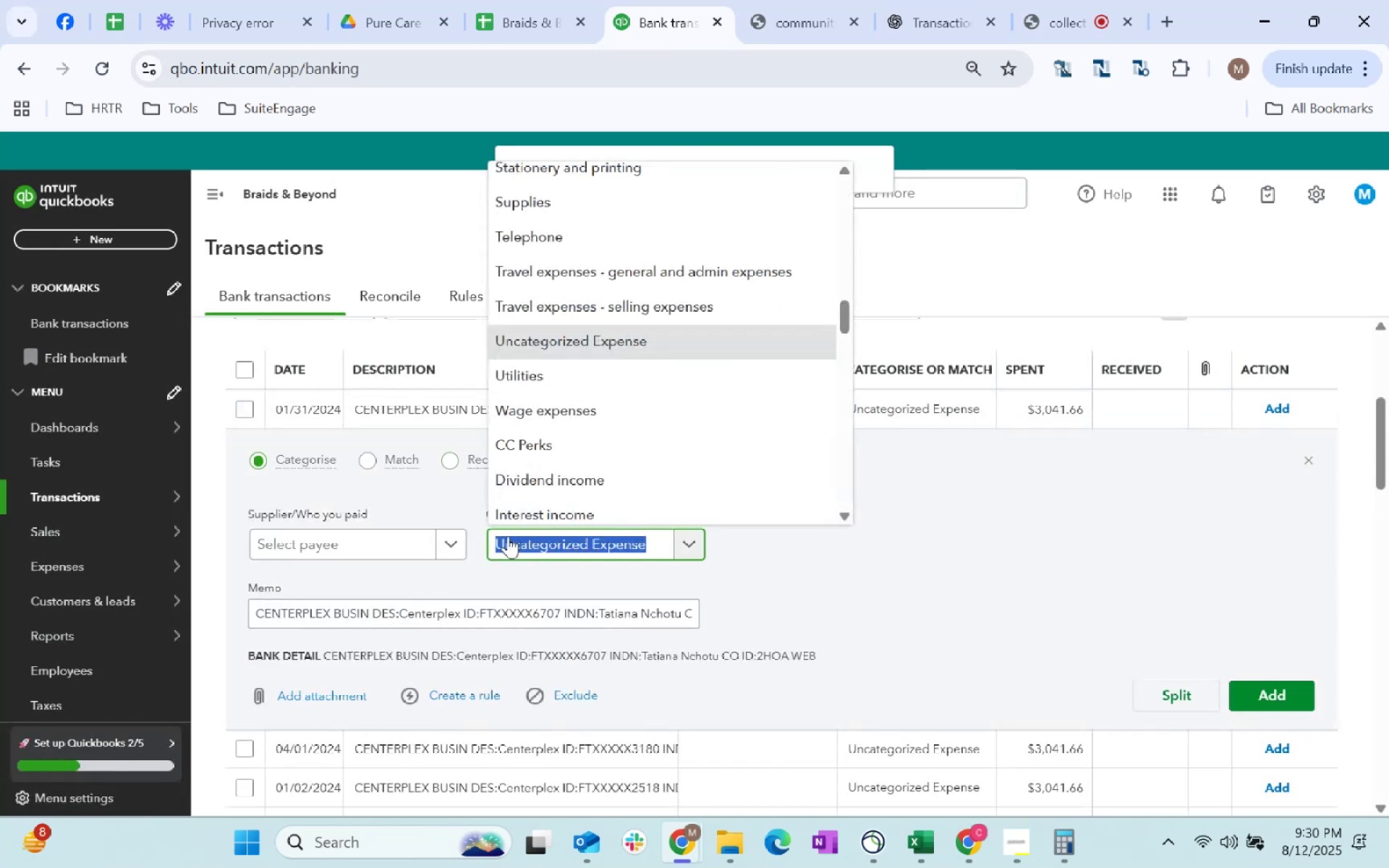 
type(other general)
key(Tab)
 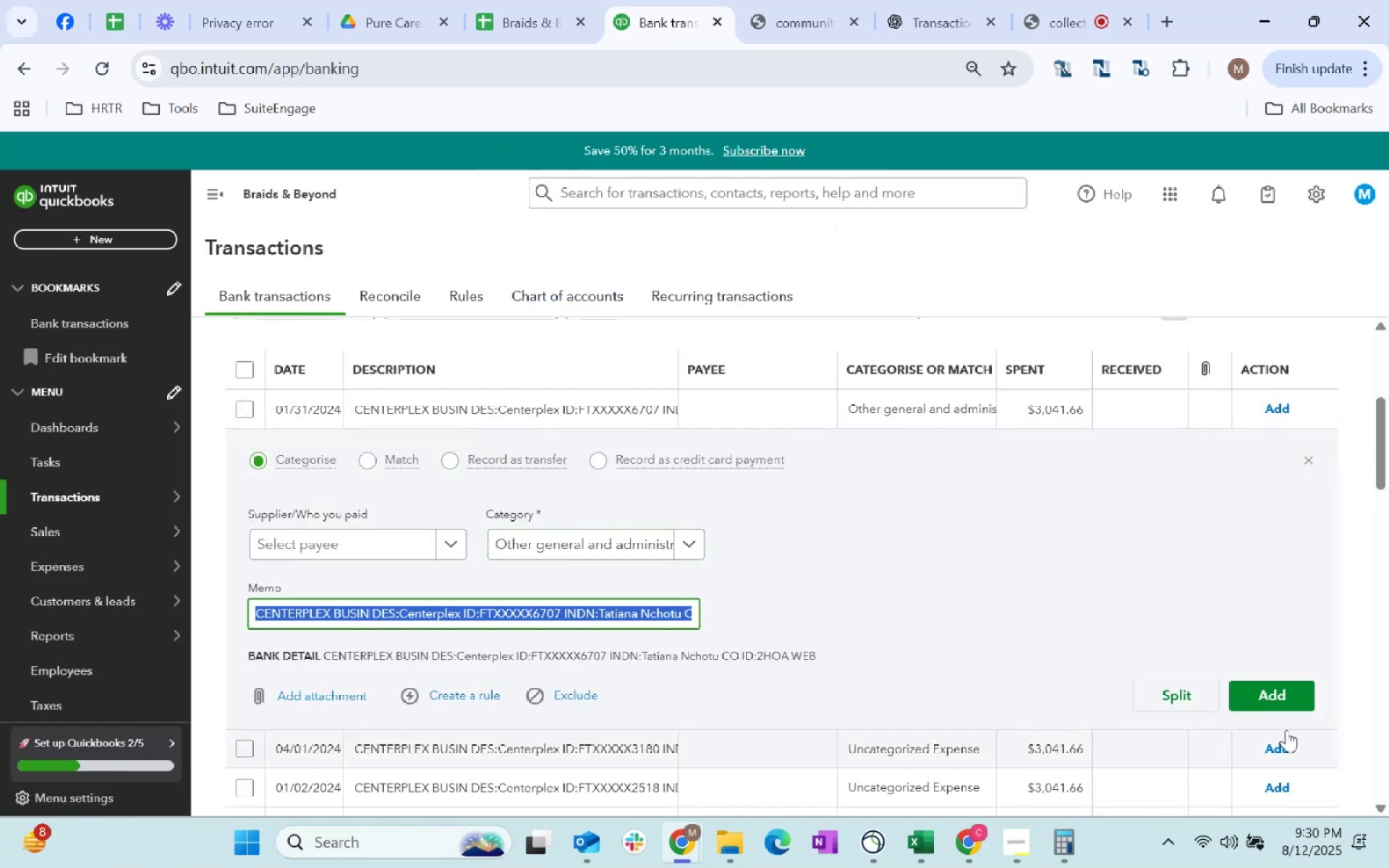 
left_click([1273, 685])
 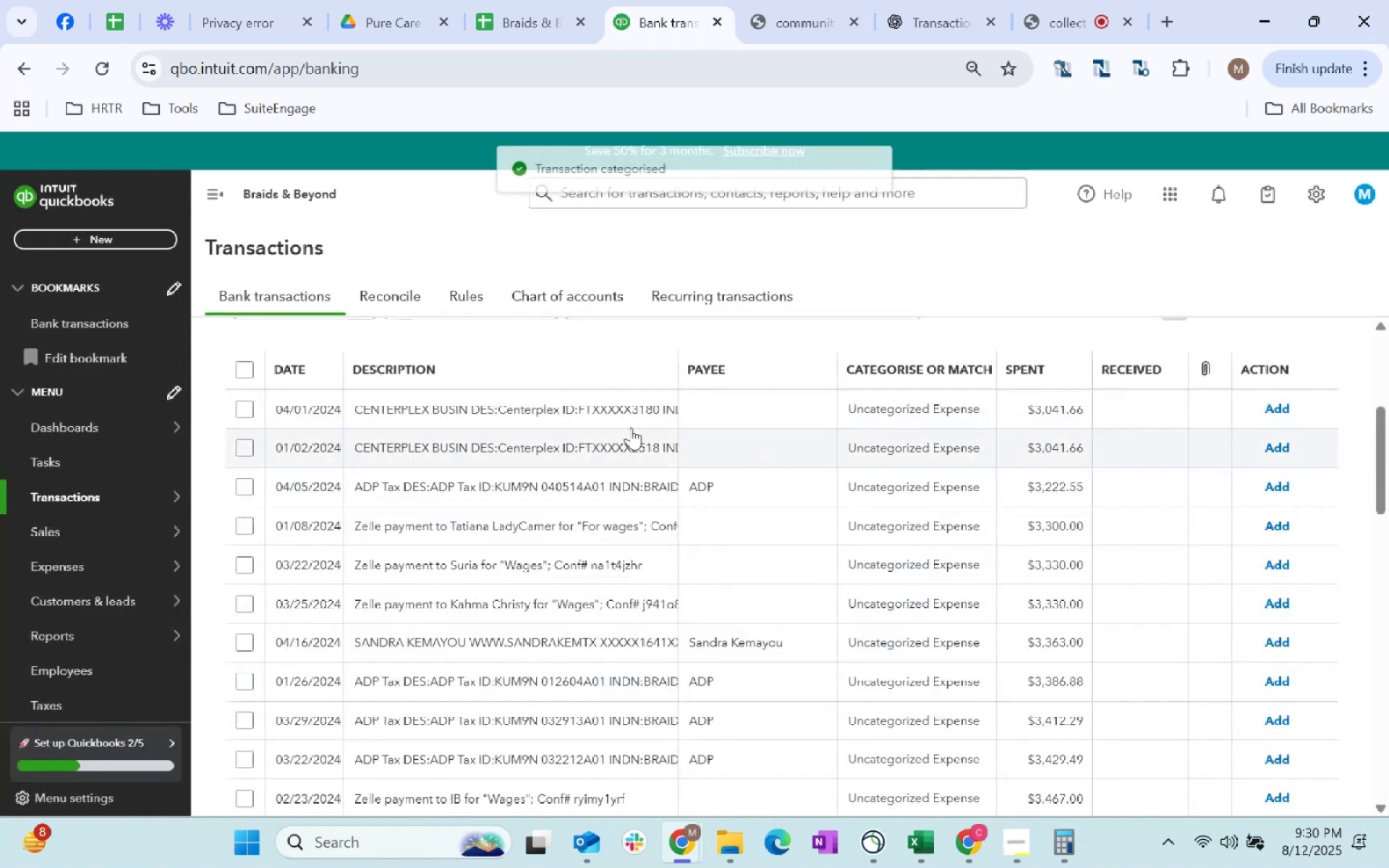 
left_click([754, 383])
 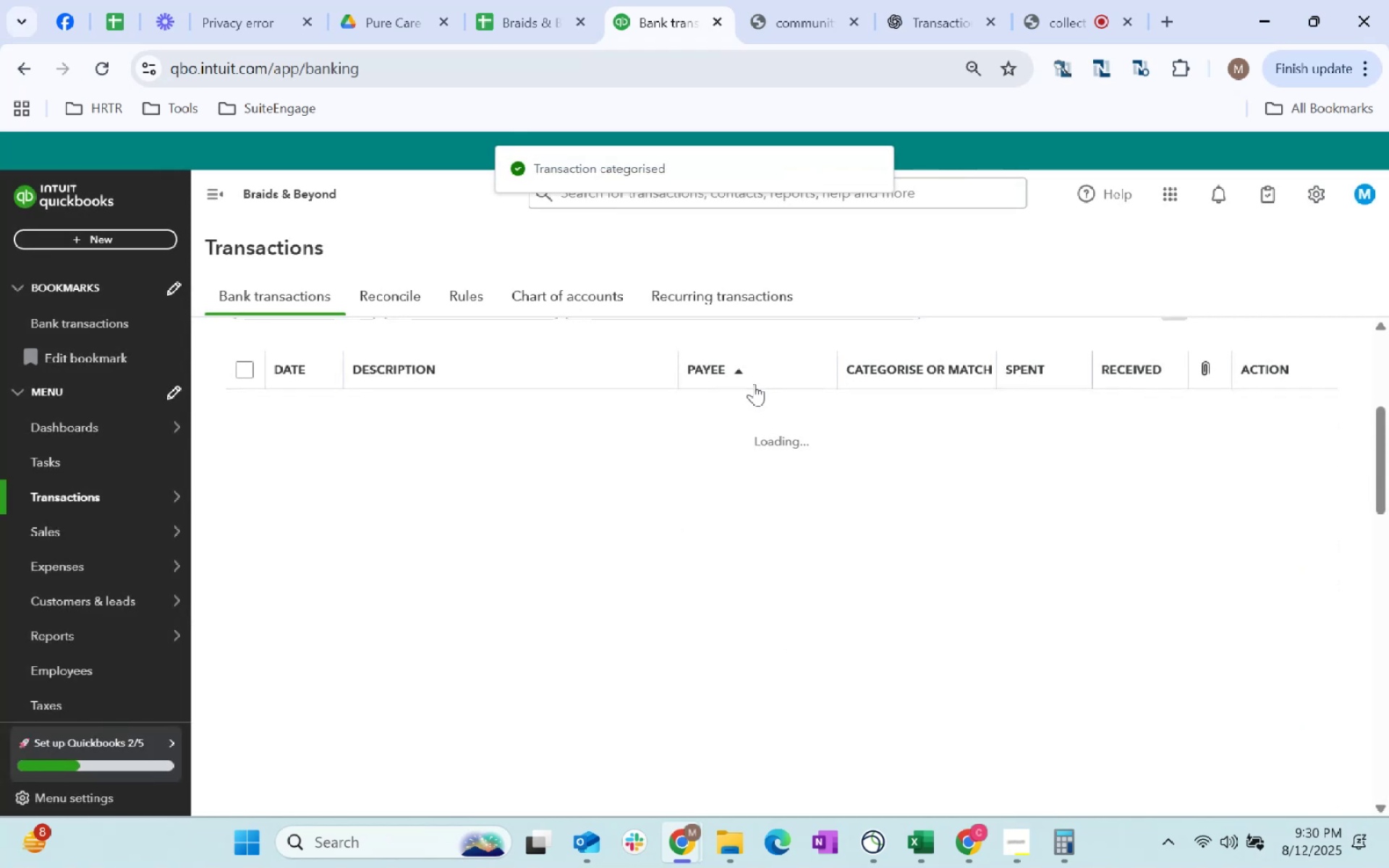 
left_click([741, 375])
 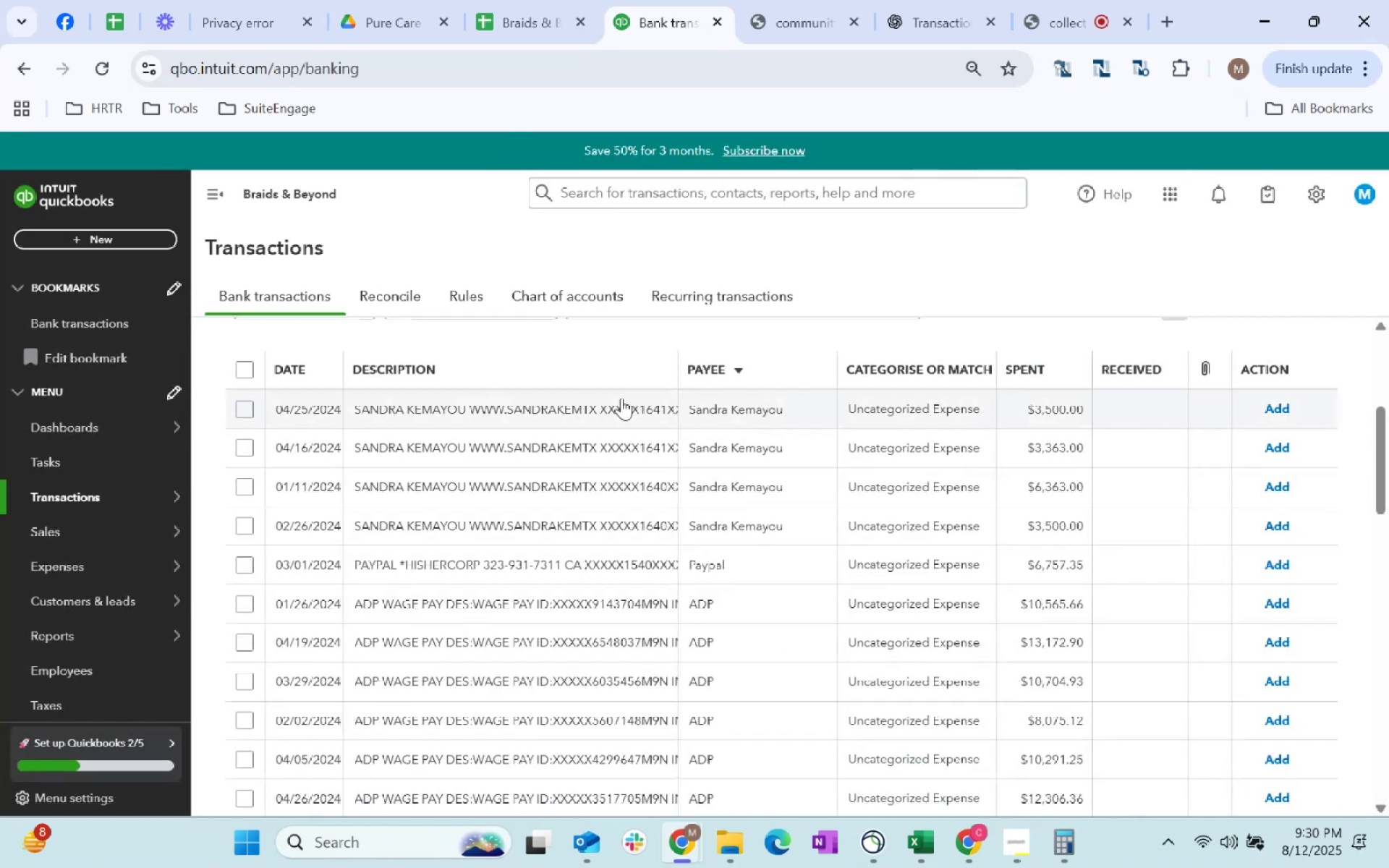 
left_click([603, 407])
 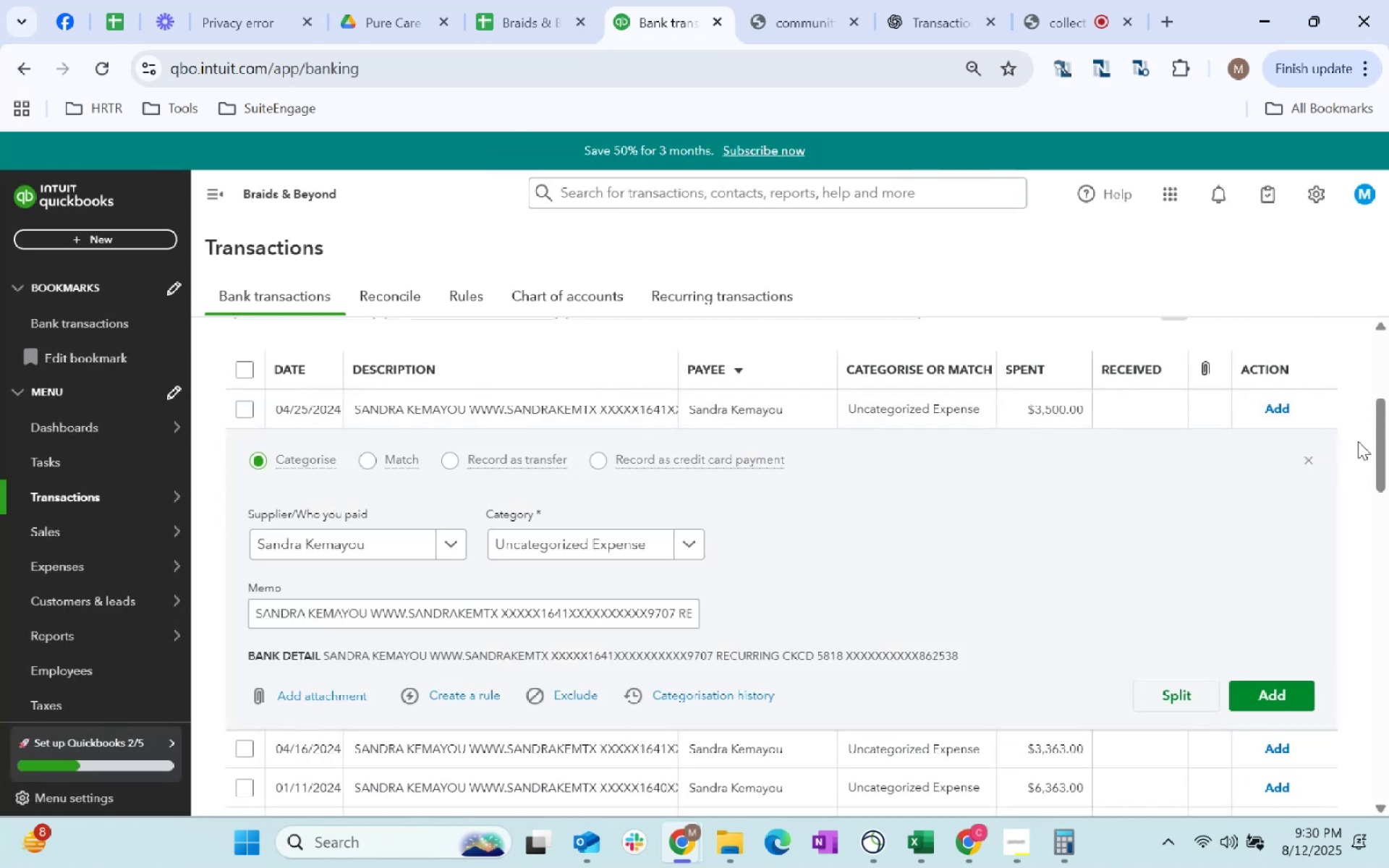 
wait(7.34)
 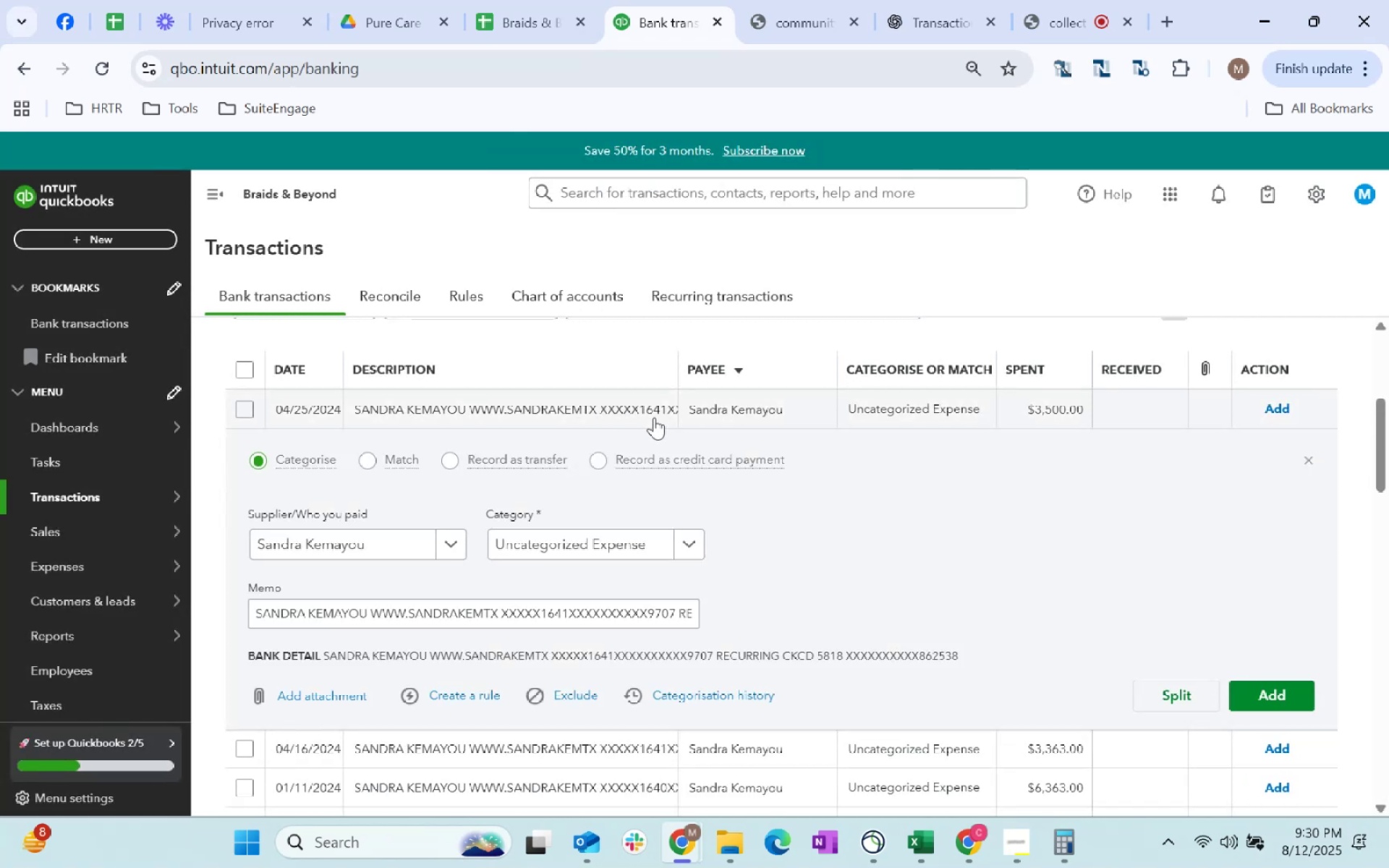 
left_click([925, 413])
 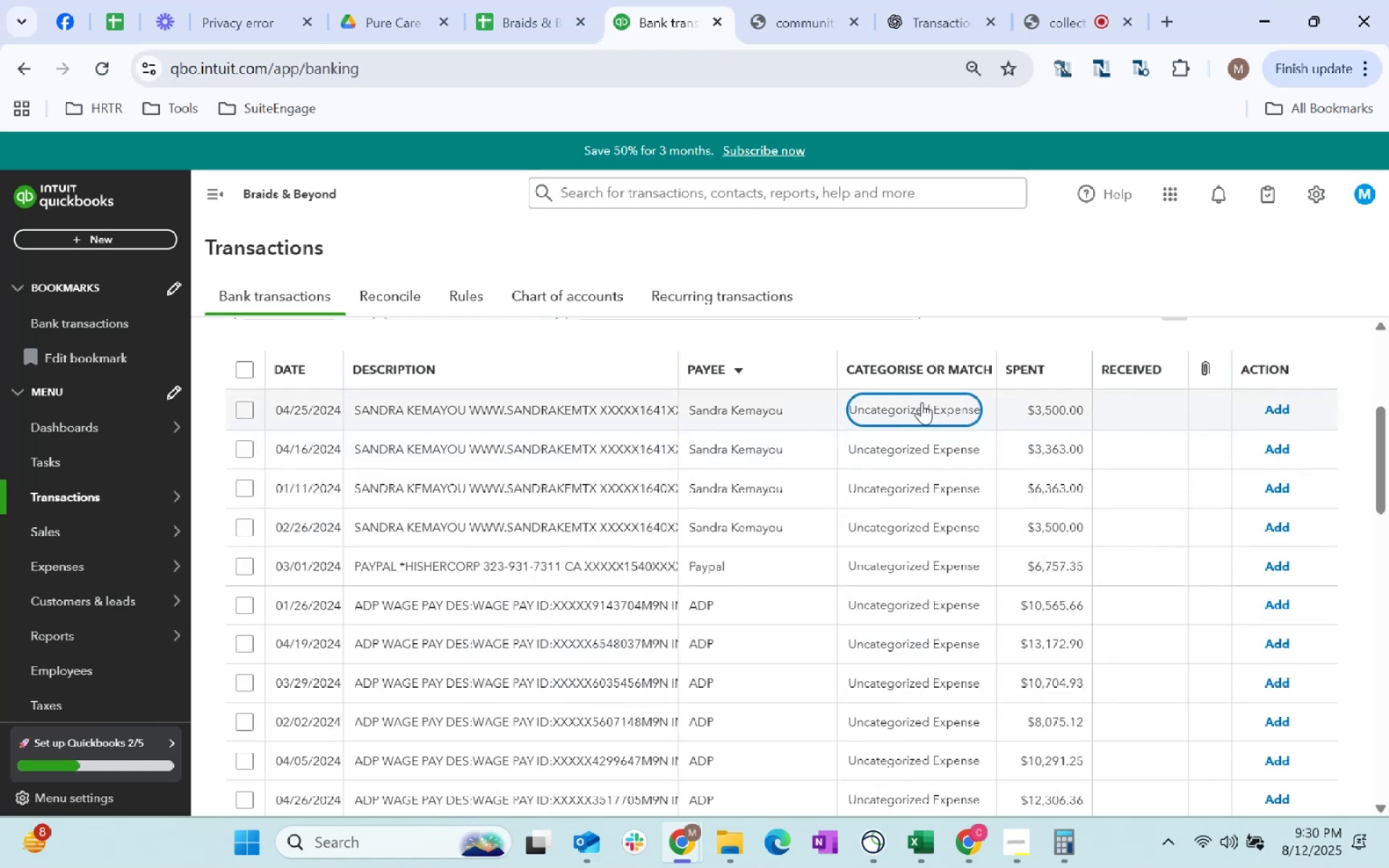 
left_click([927, 402])
 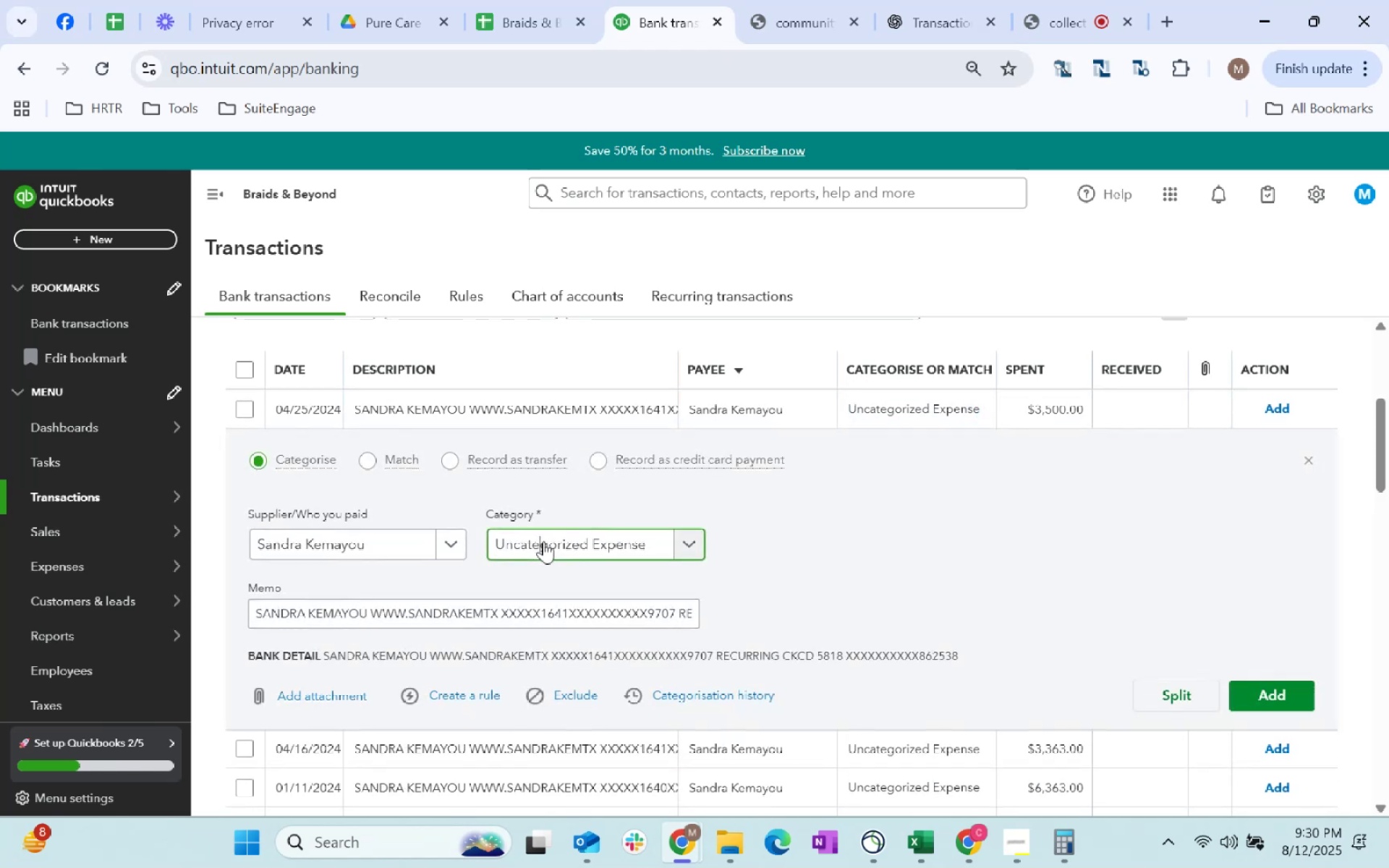 
type(software)
key(Tab)
 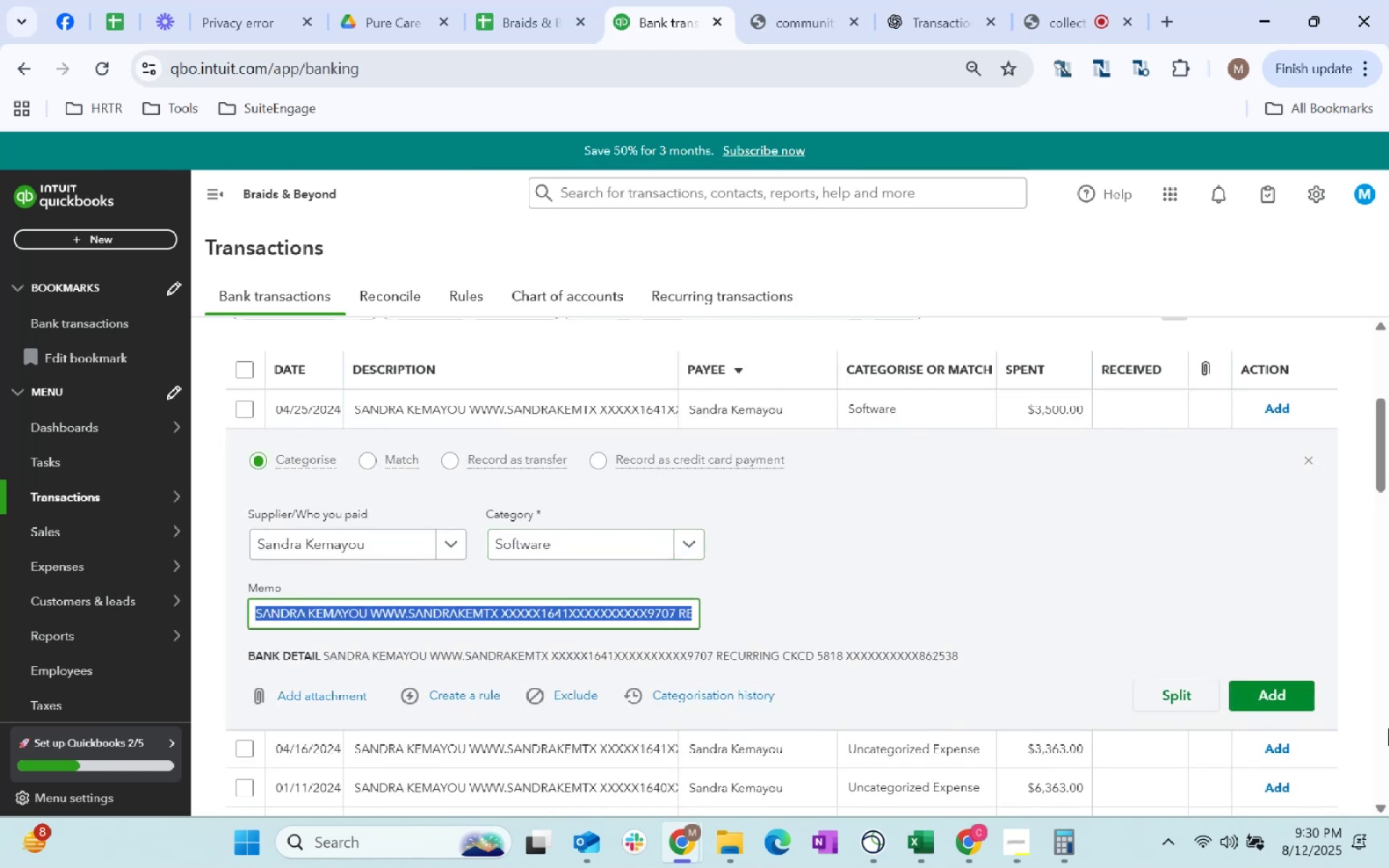 
left_click([1275, 694])
 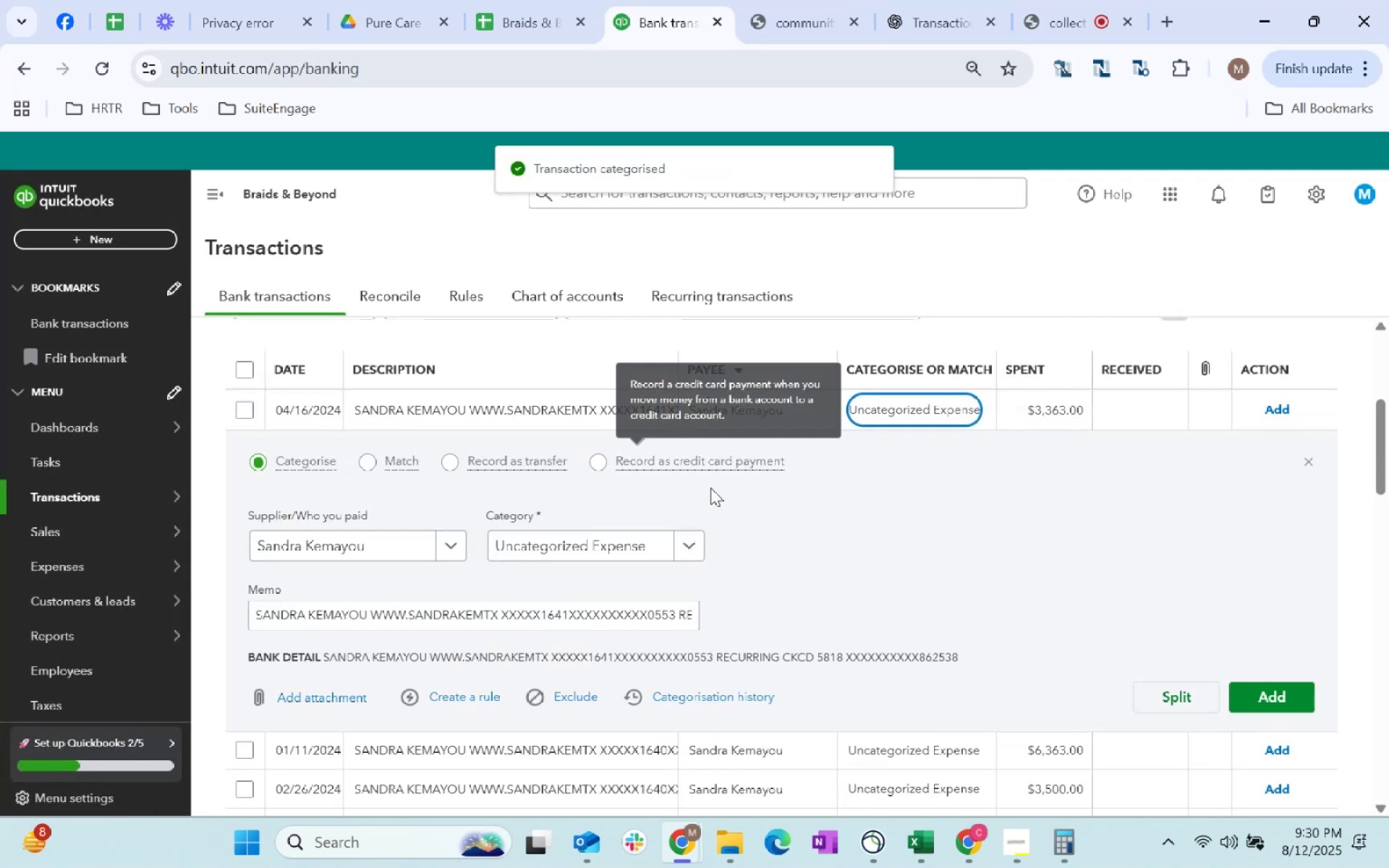 
left_click([603, 548])
 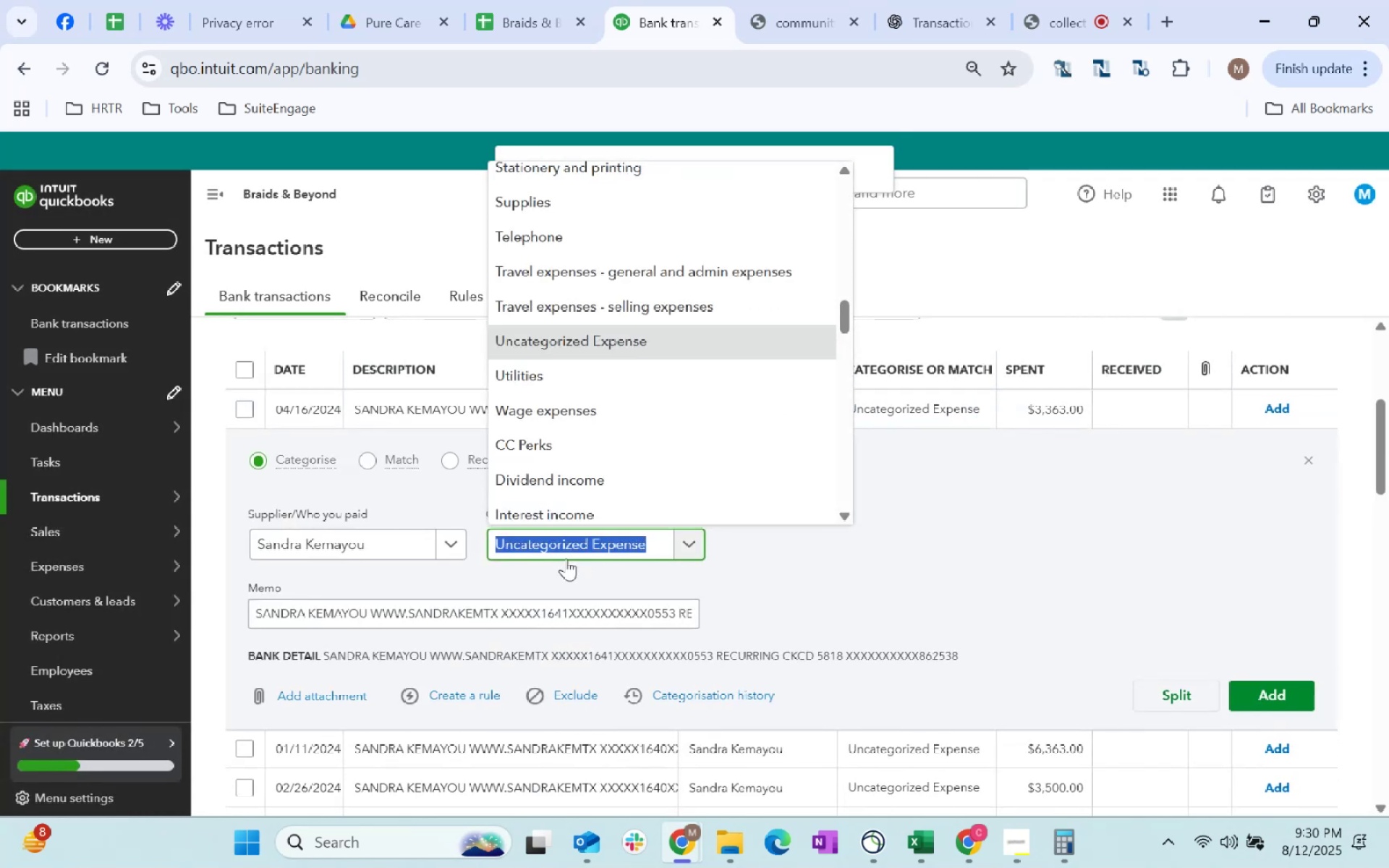 
type(software)
key(Tab)
 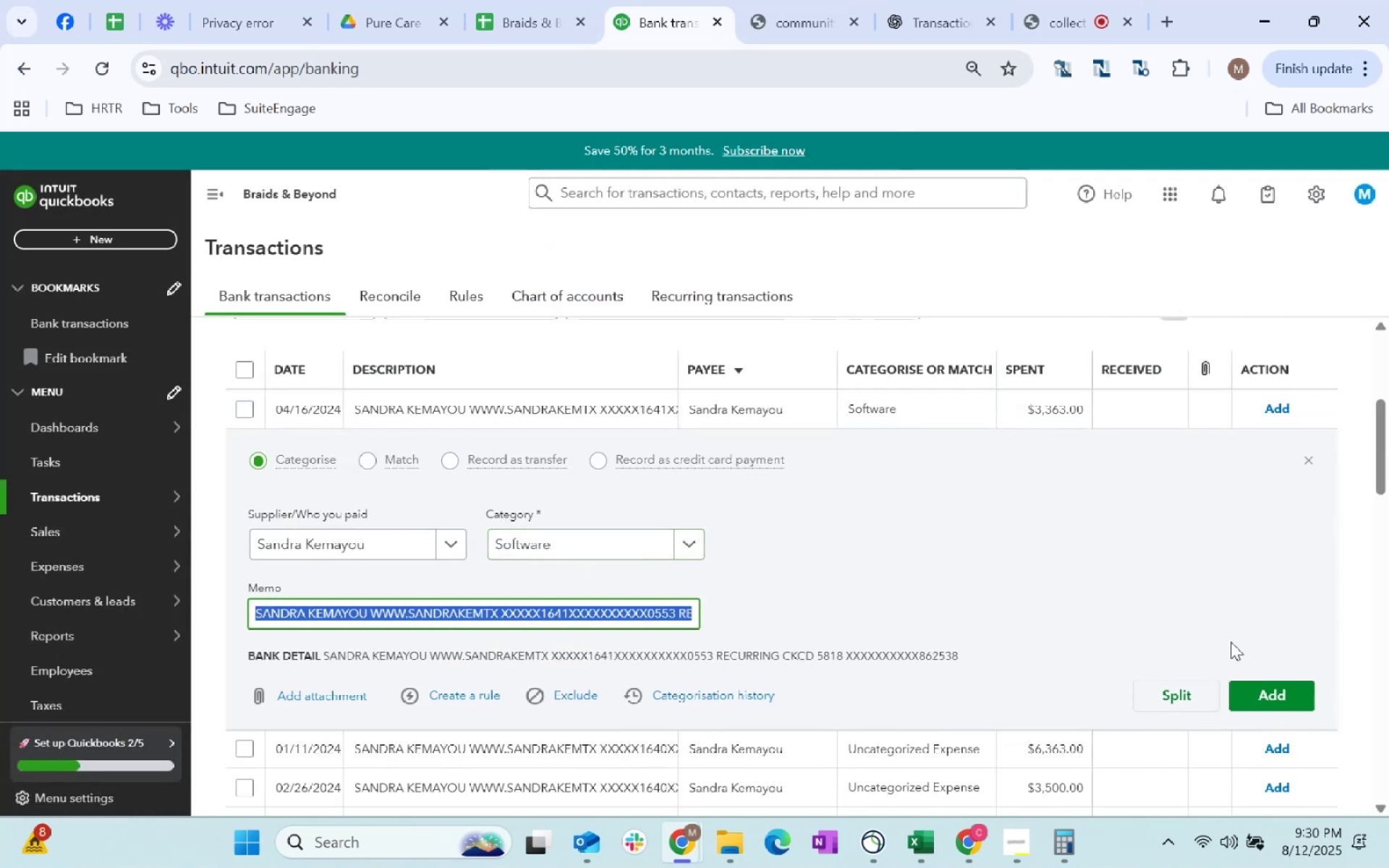 
left_click([1259, 704])
 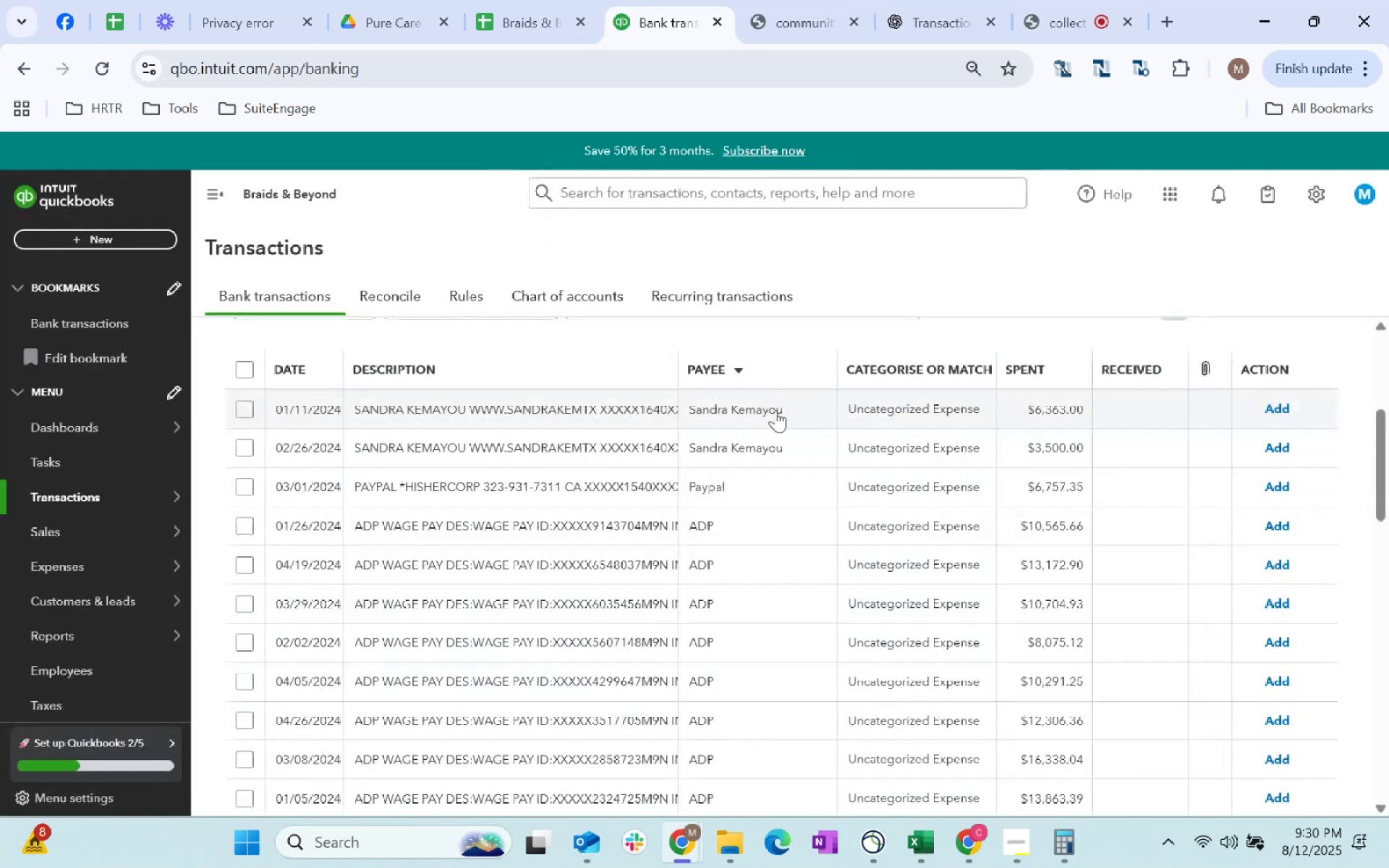 
left_click([775, 410])
 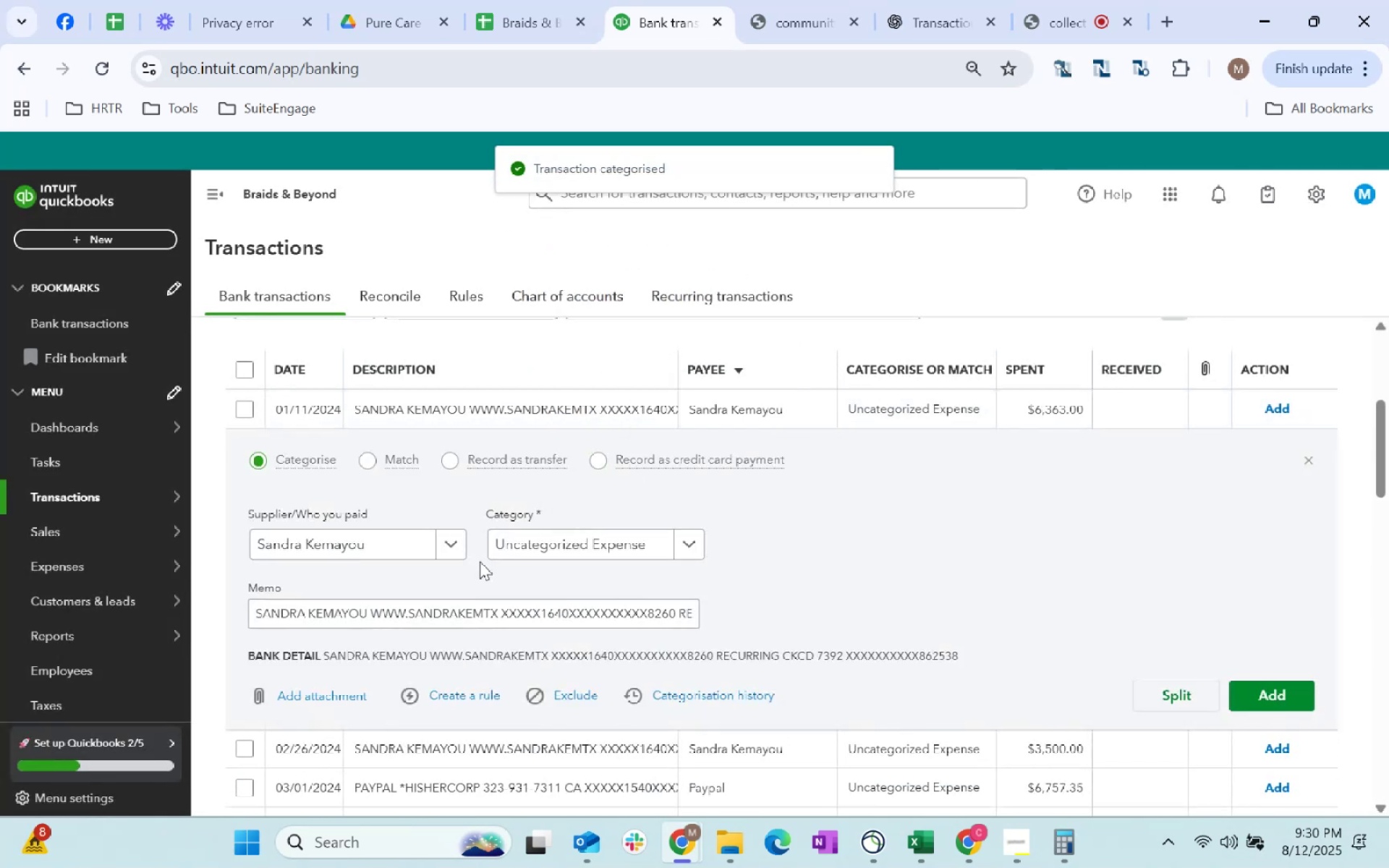 
left_click([556, 541])
 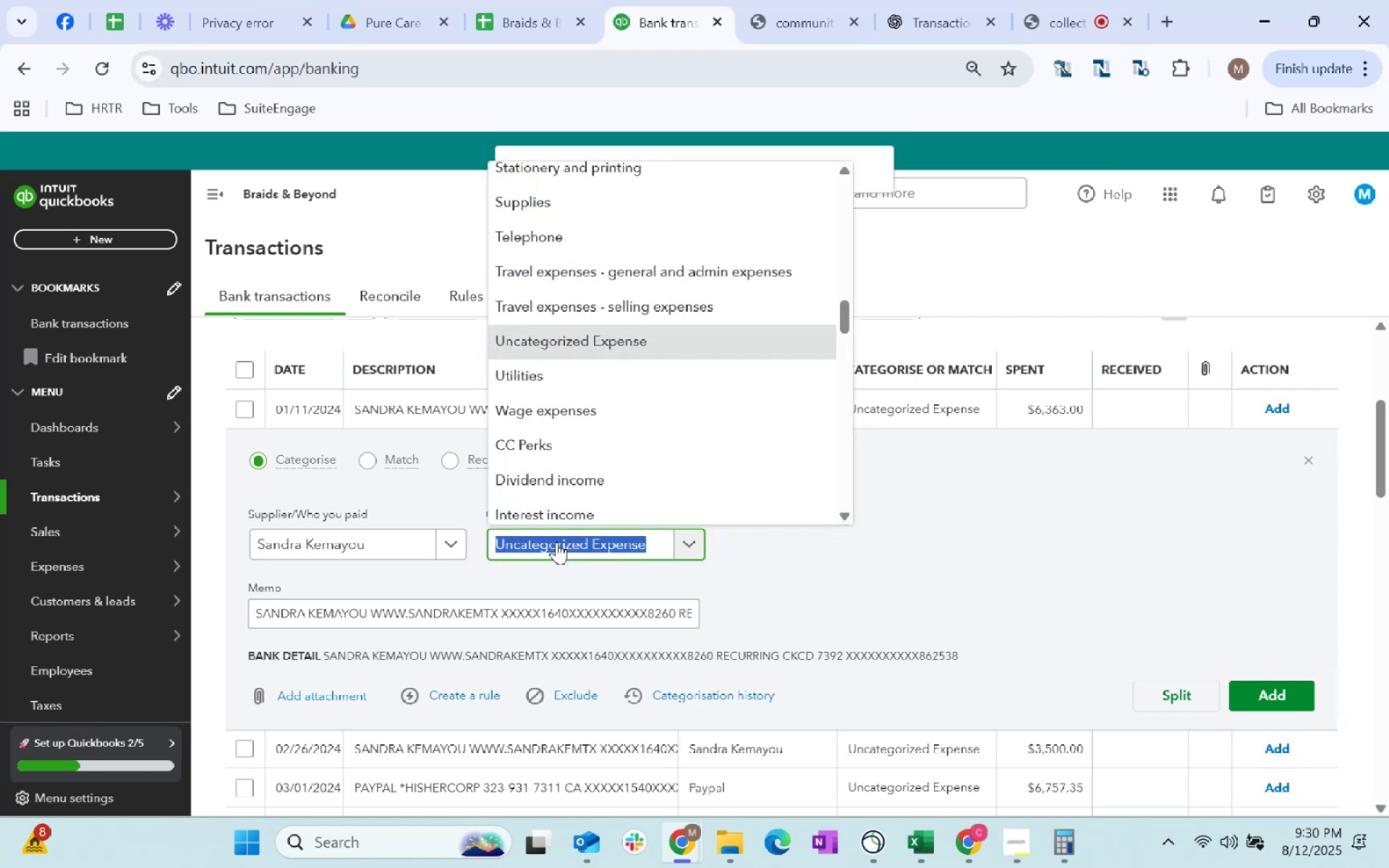 
type(software)
key(Tab)
 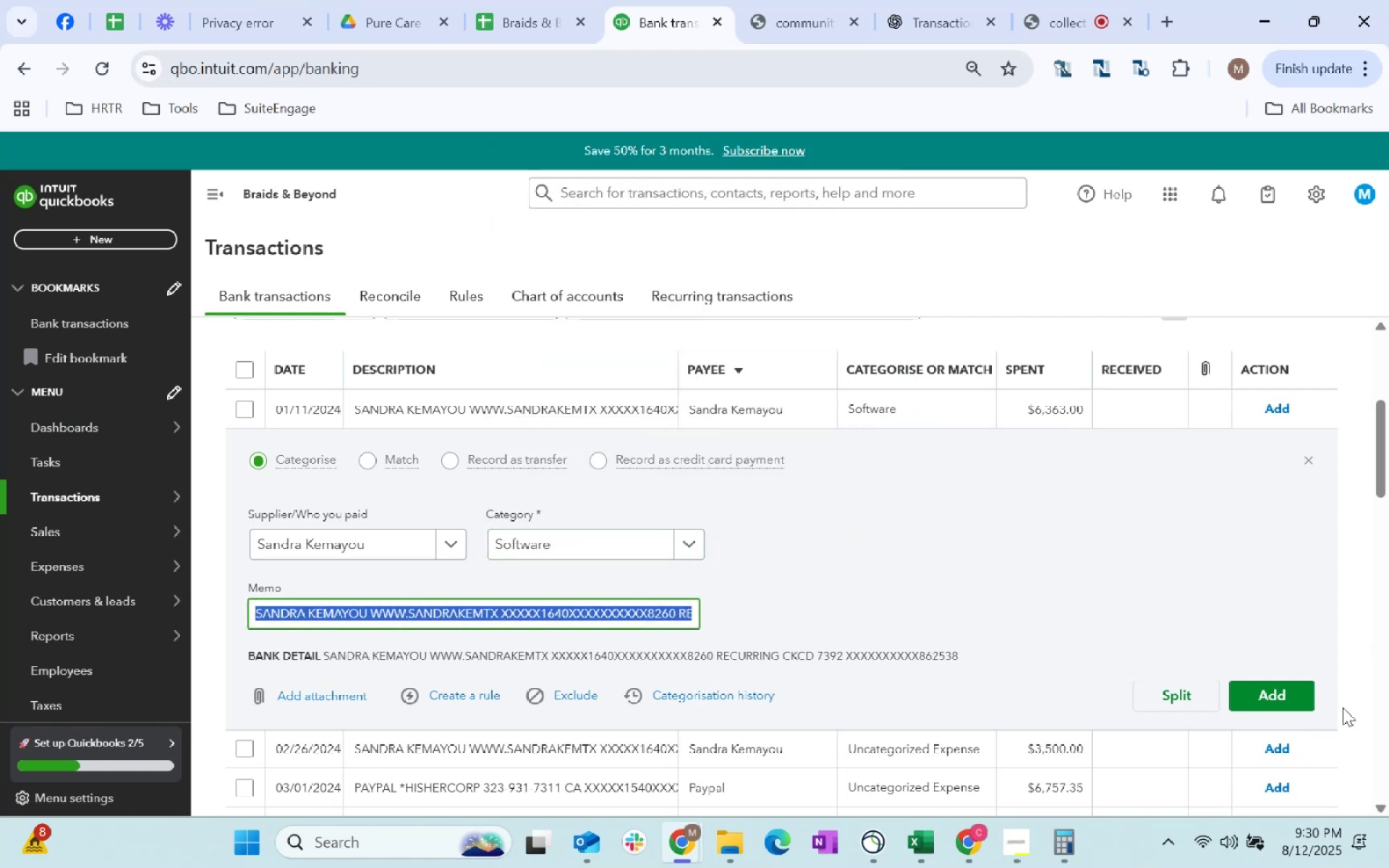 
left_click([1284, 687])
 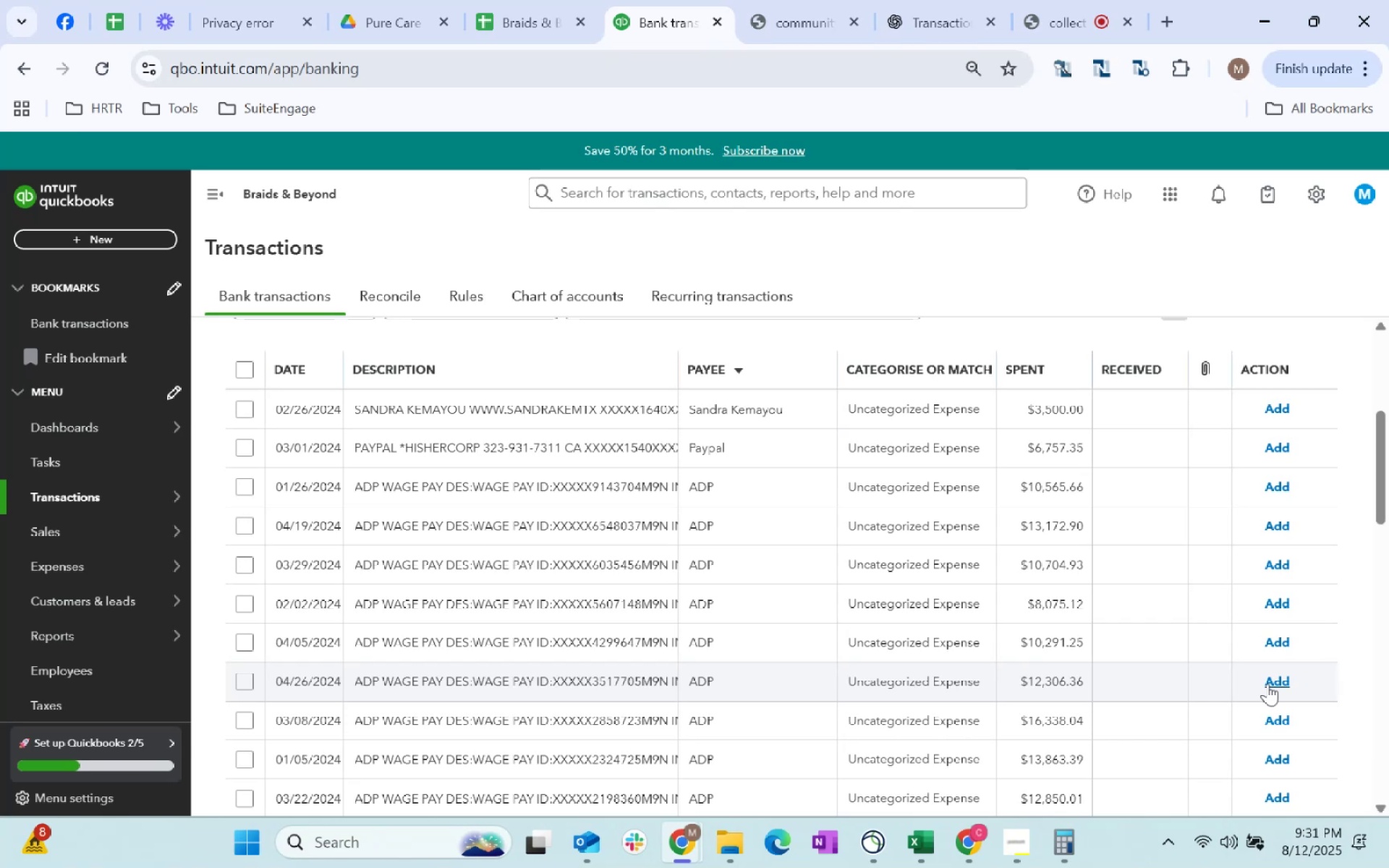 
wait(18.59)
 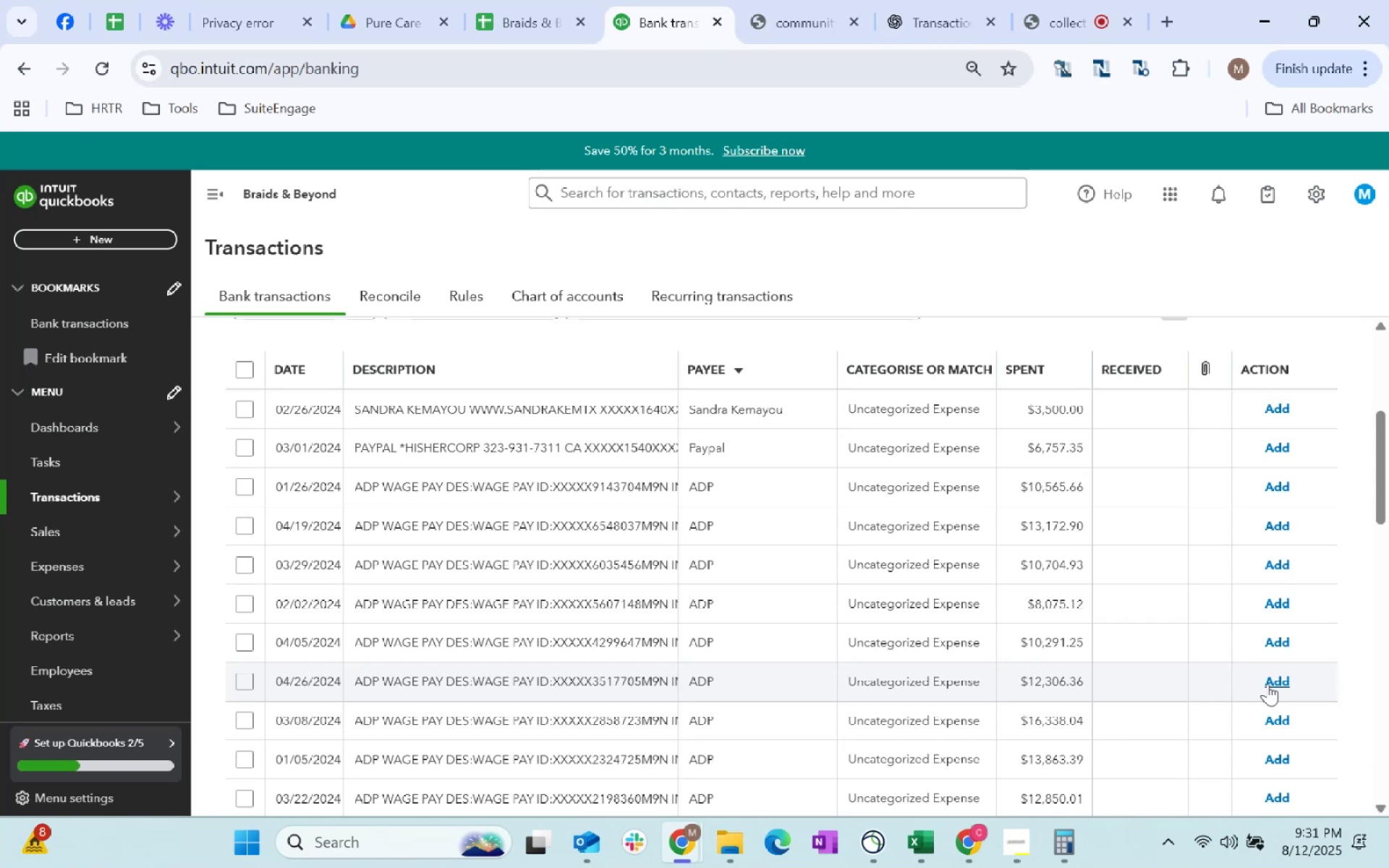 
left_click([869, 404])
 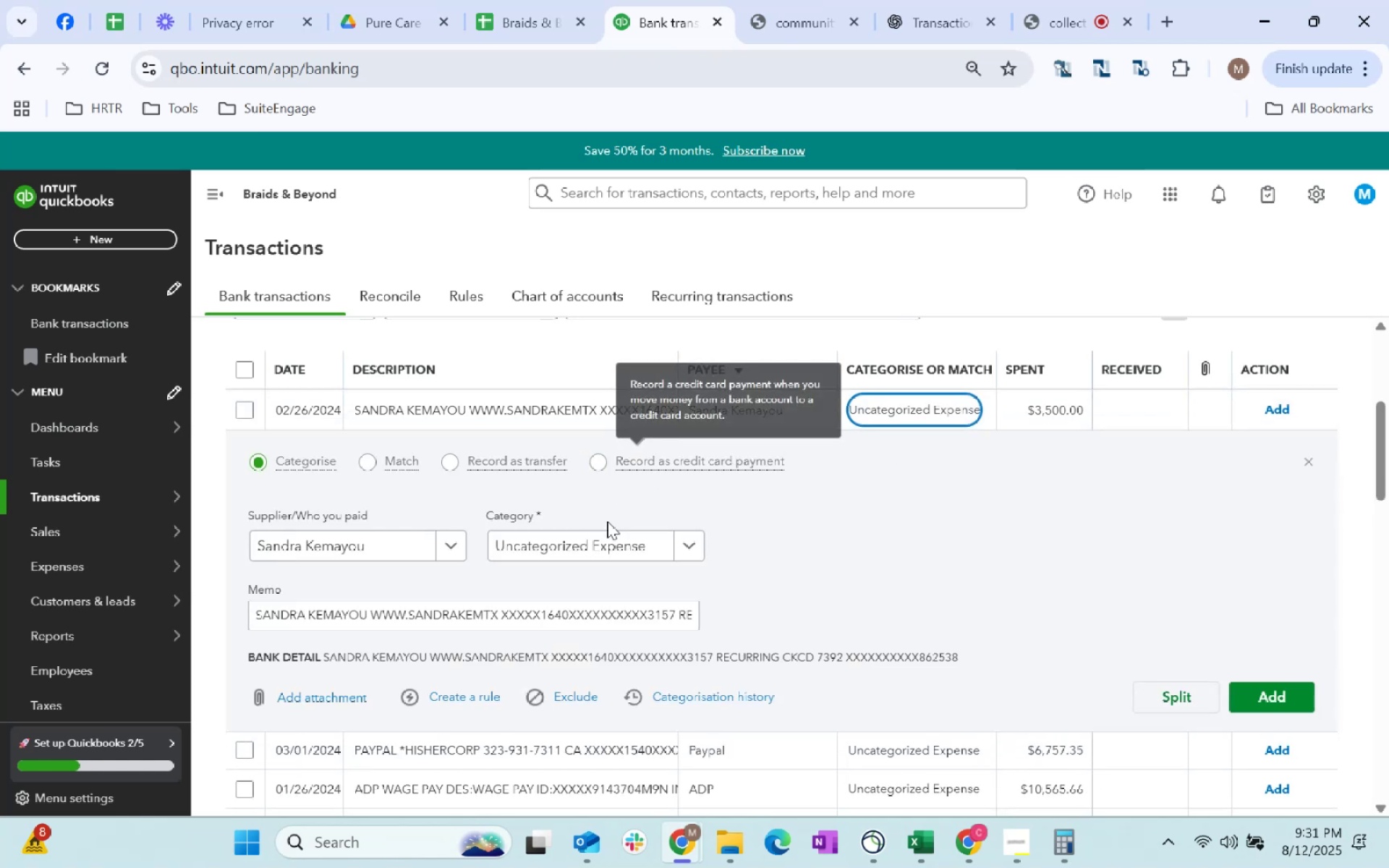 
left_click([597, 536])
 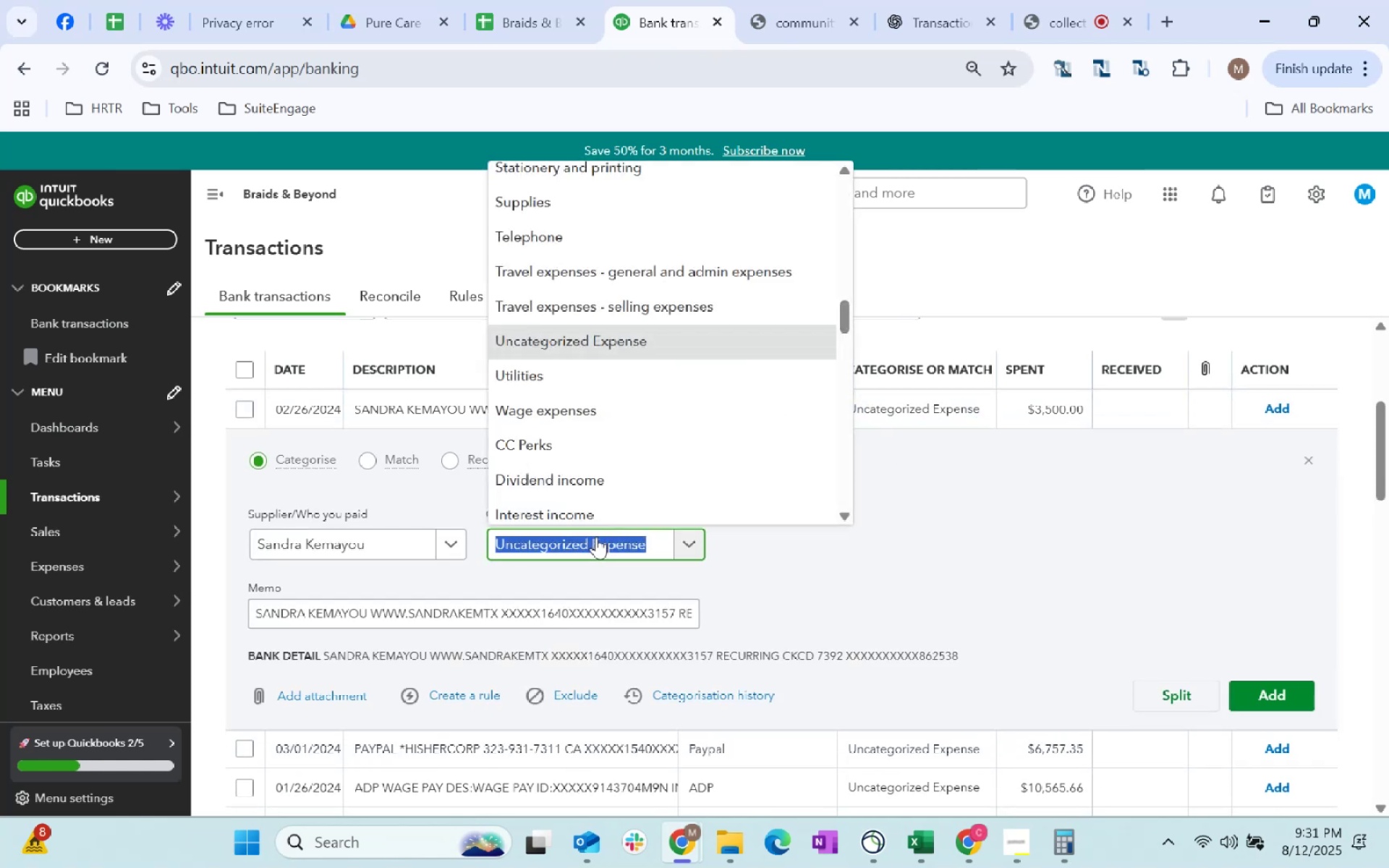 
type(software)
key(Tab)
 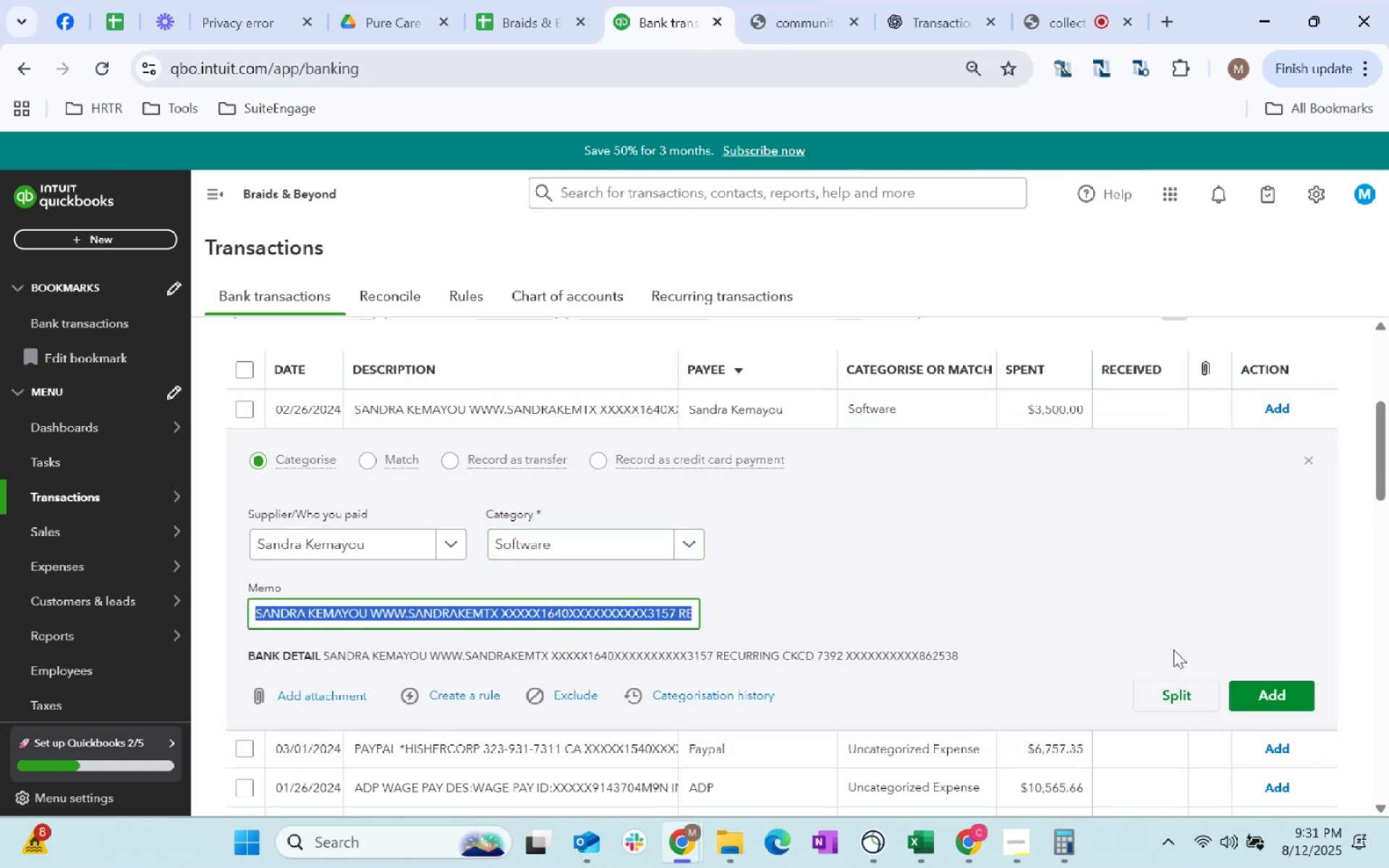 
left_click([1295, 696])
 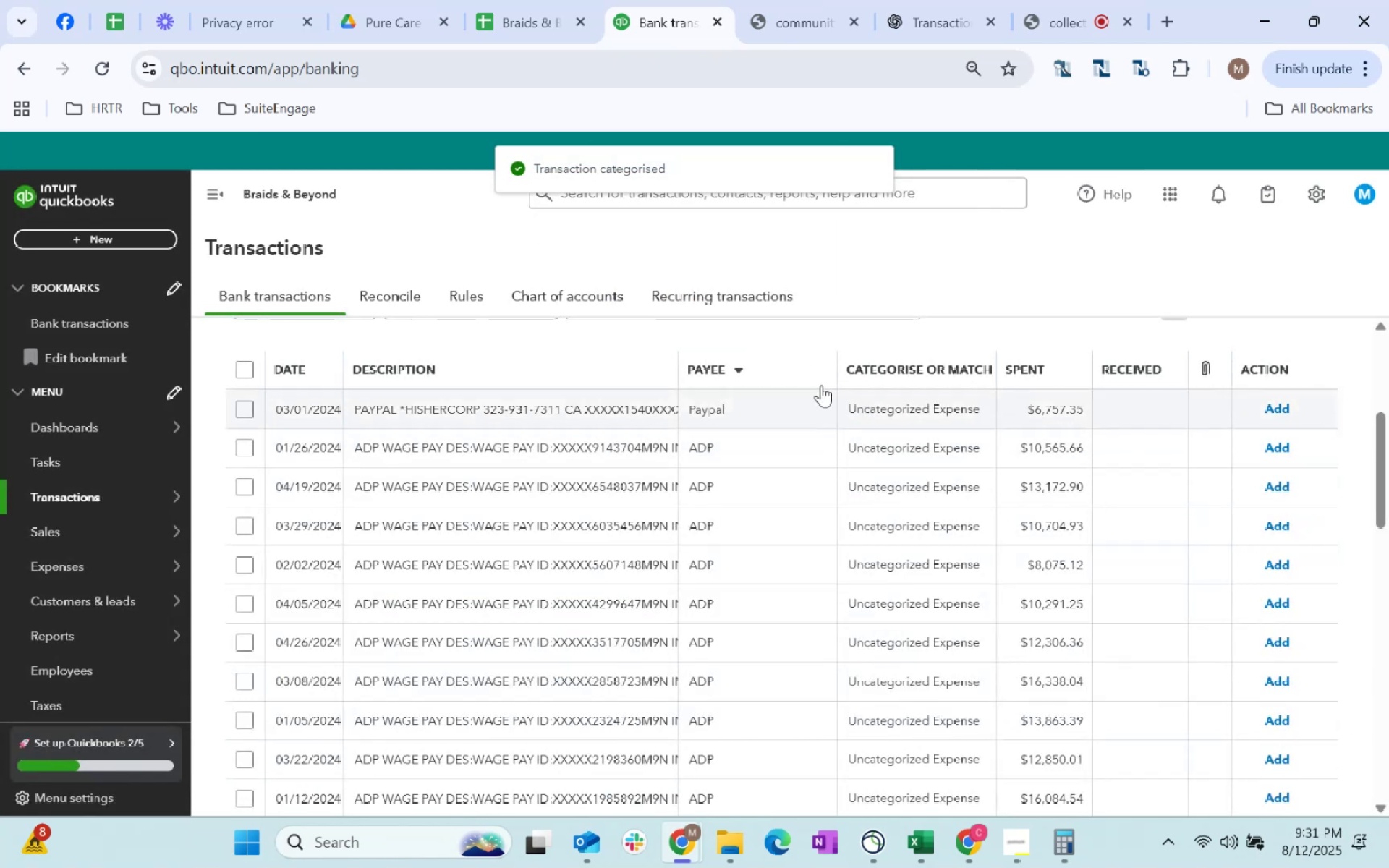 
left_click([791, 409])
 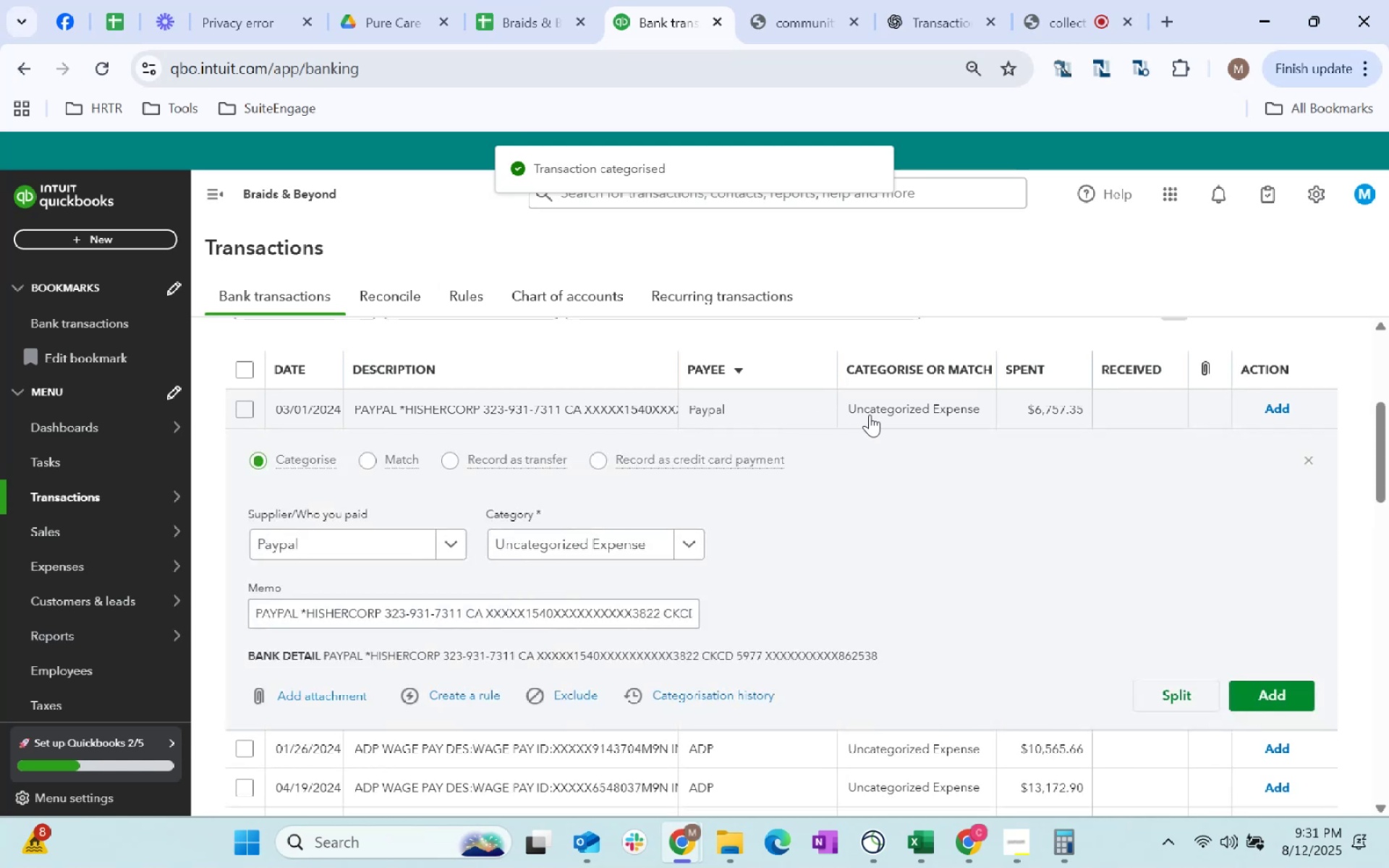 
left_click([880, 406])
 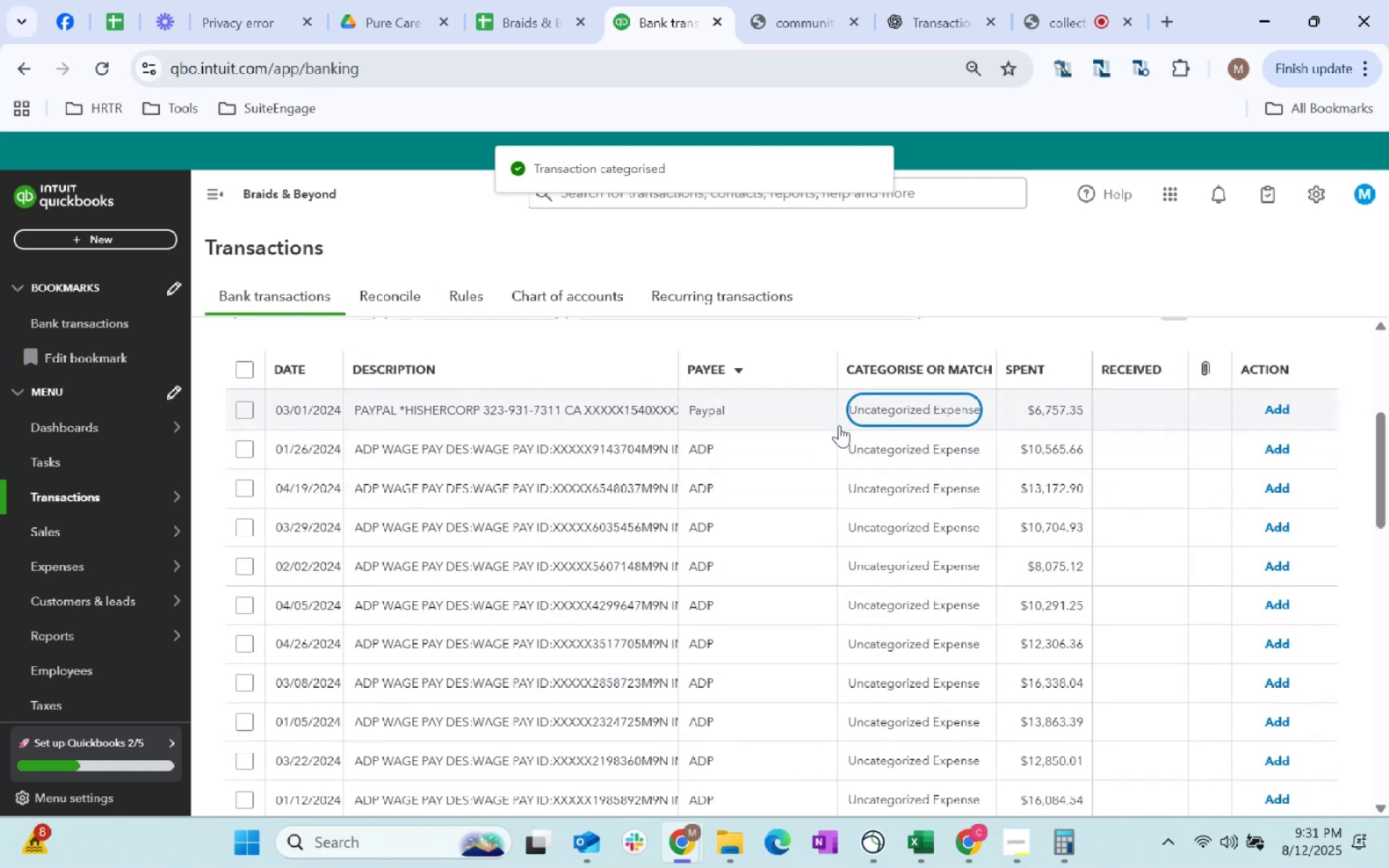 
left_click([799, 414])
 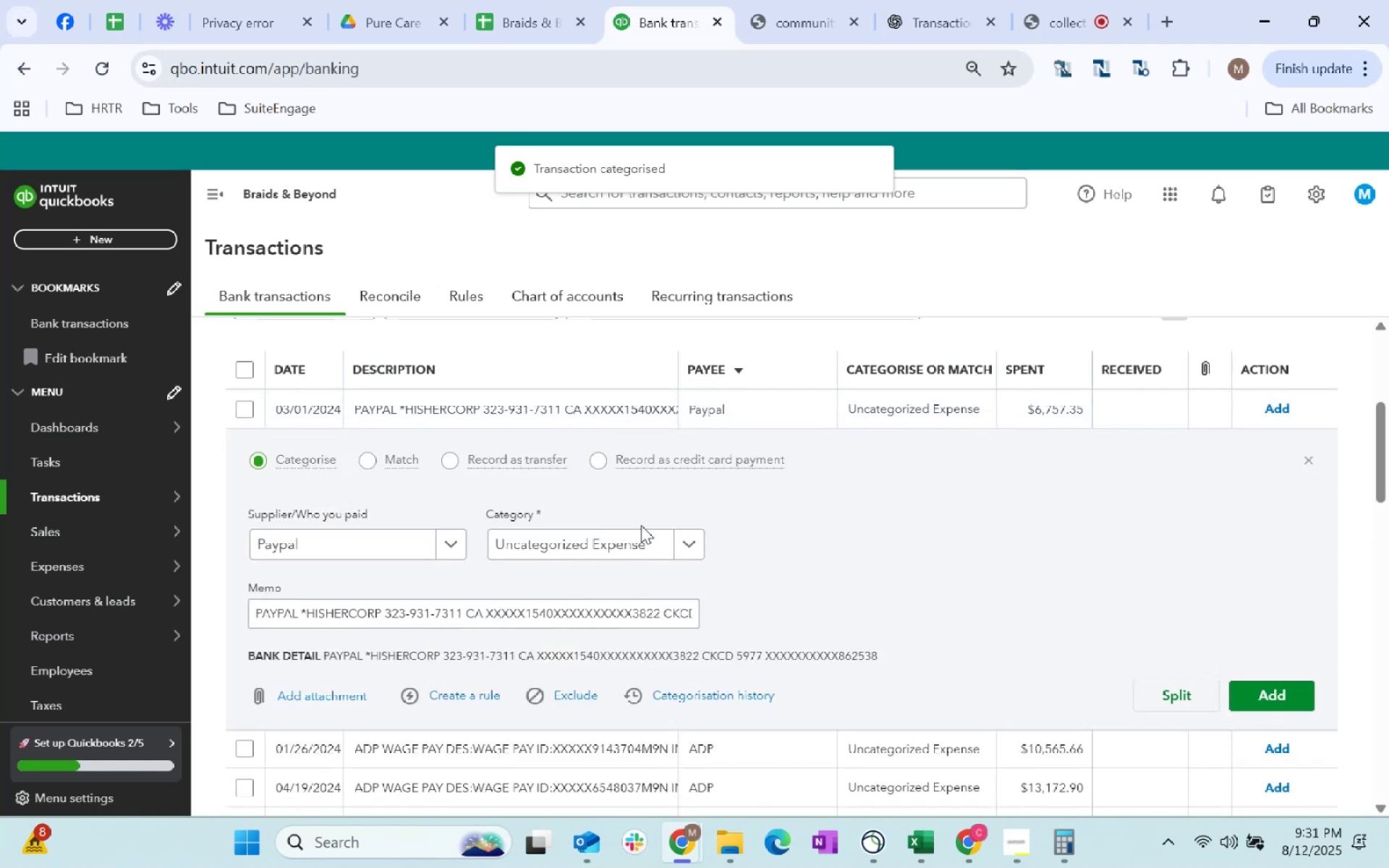 
left_click([640, 540])
 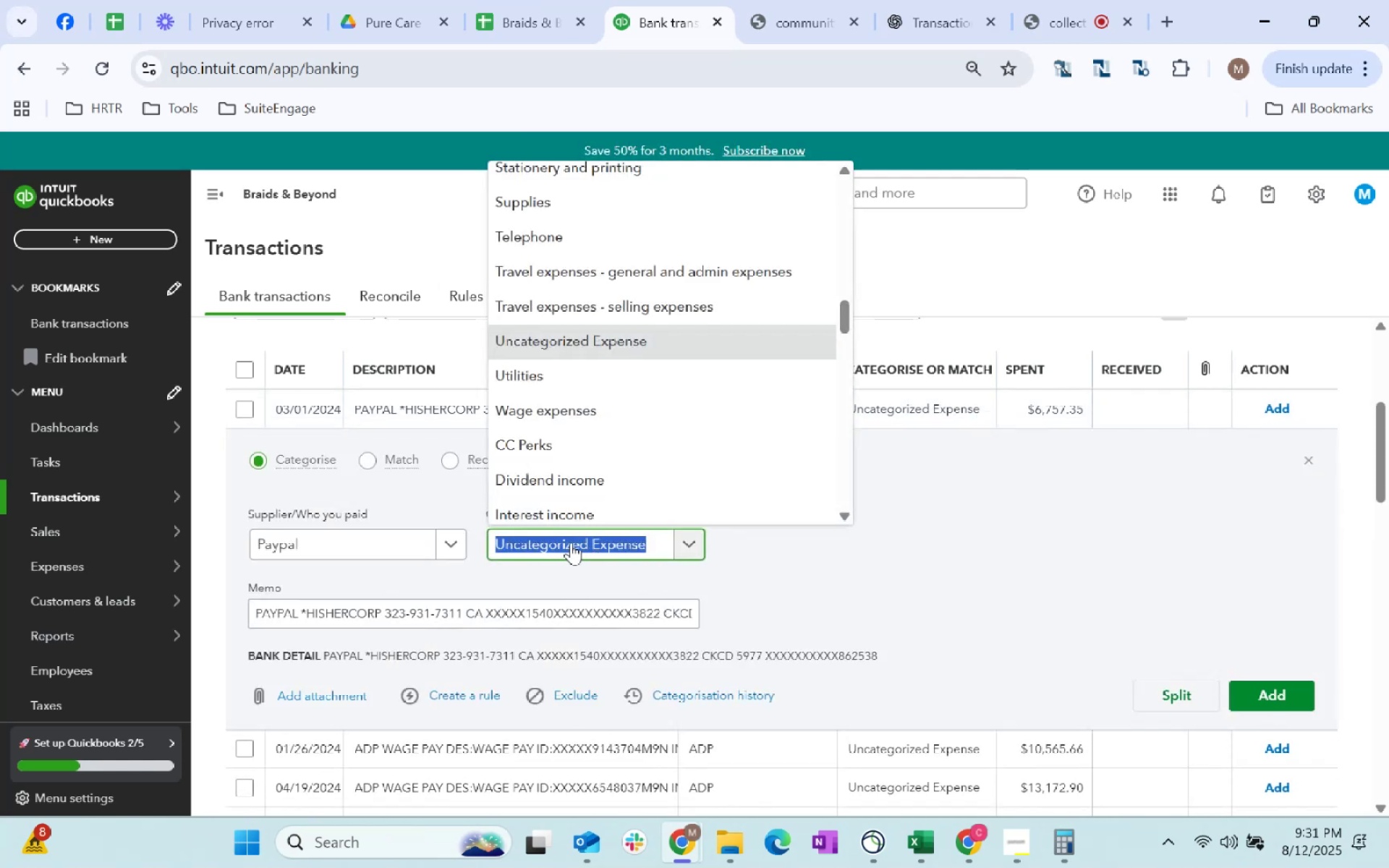 
type(merchant)
key(Tab)
 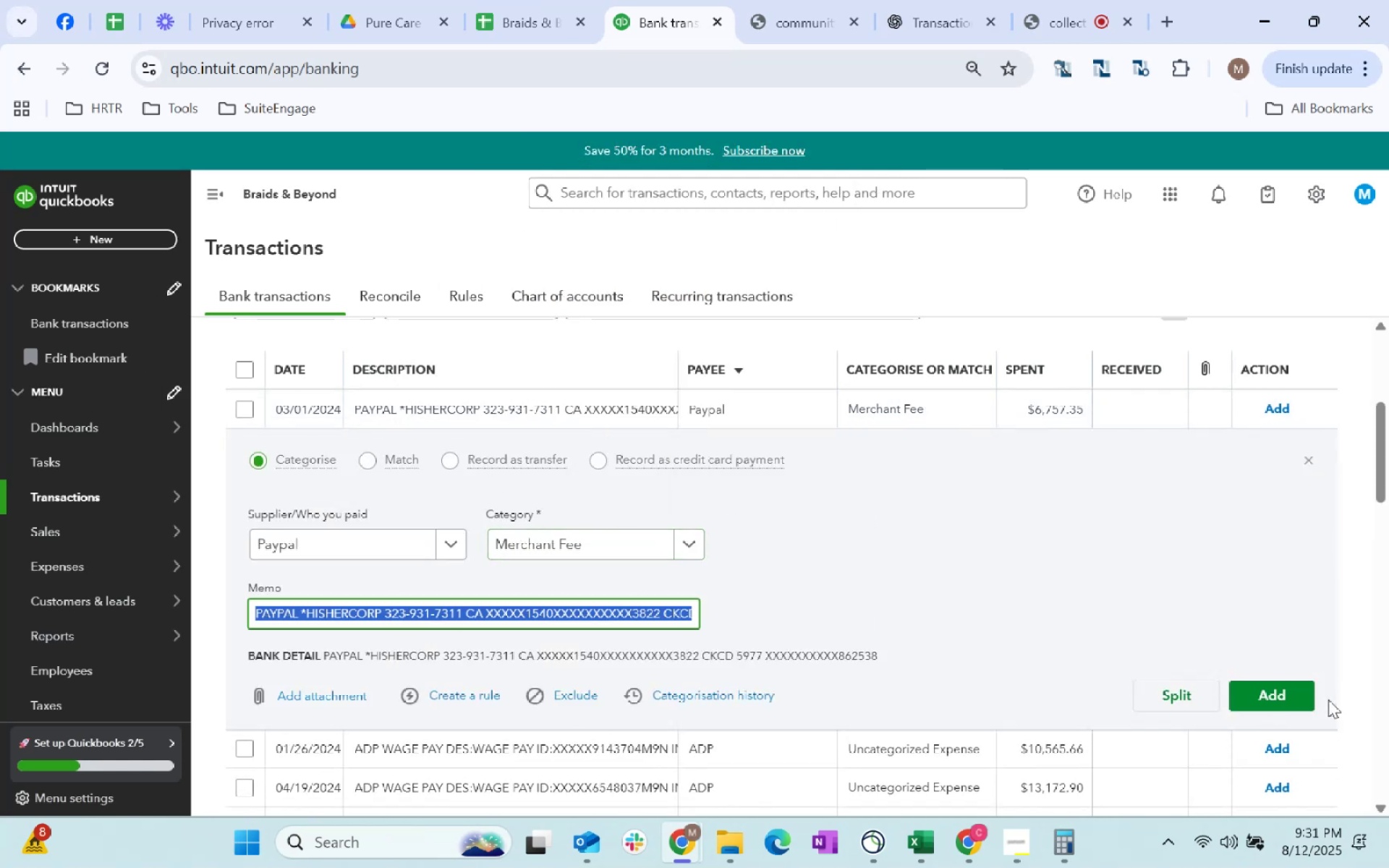 
double_click([1280, 709])
 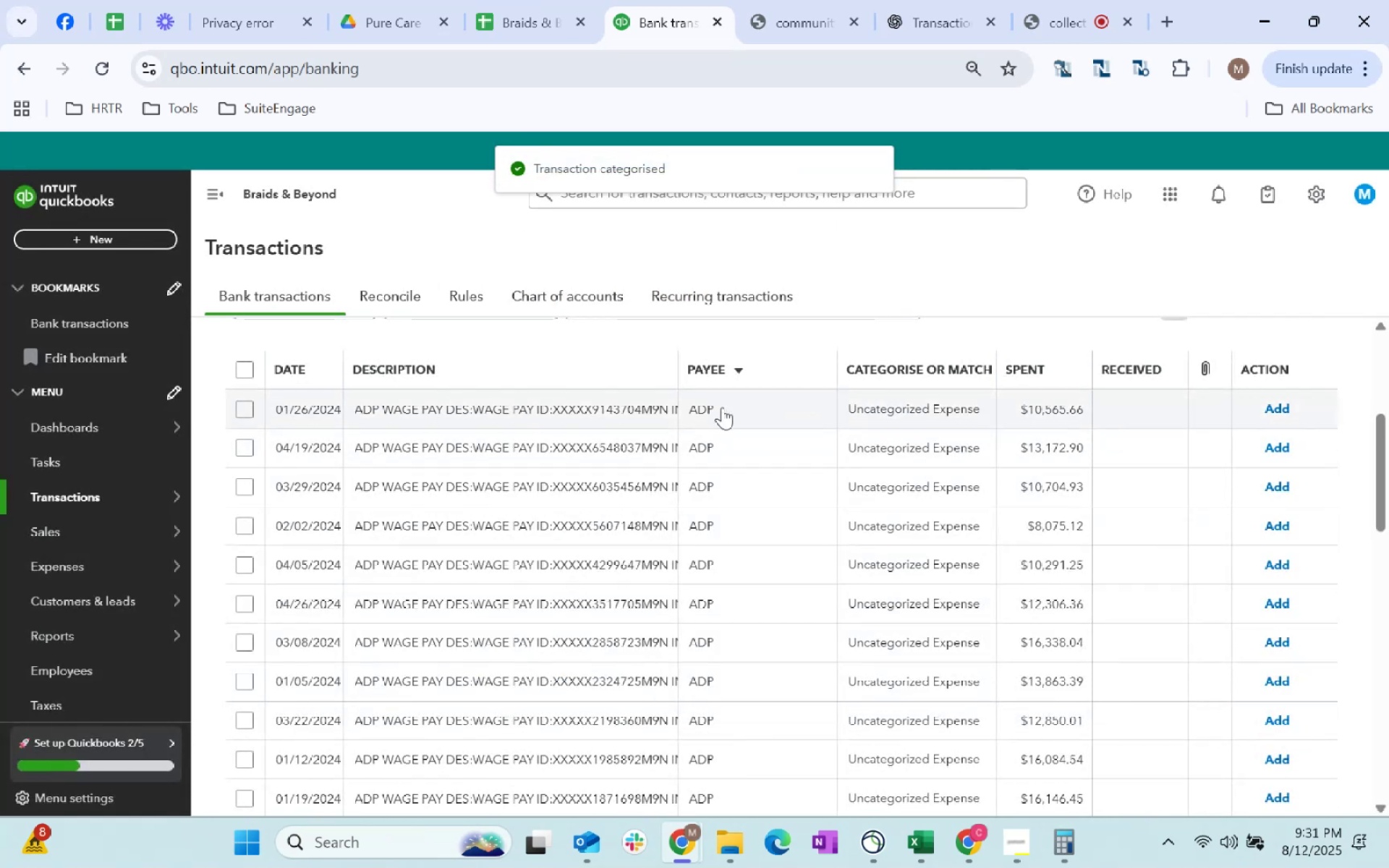 
left_click([810, 407])
 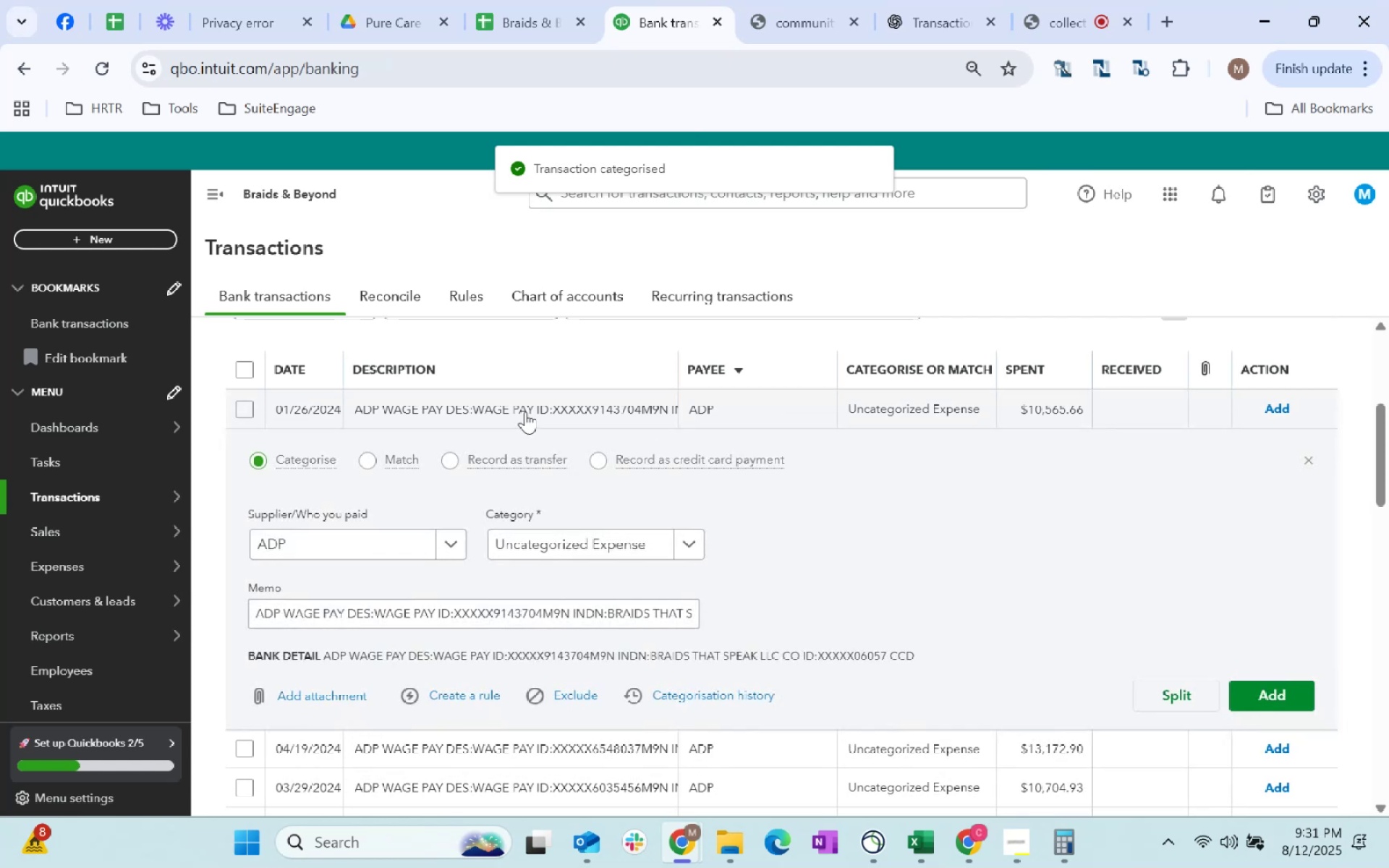 
left_click([607, 541])
 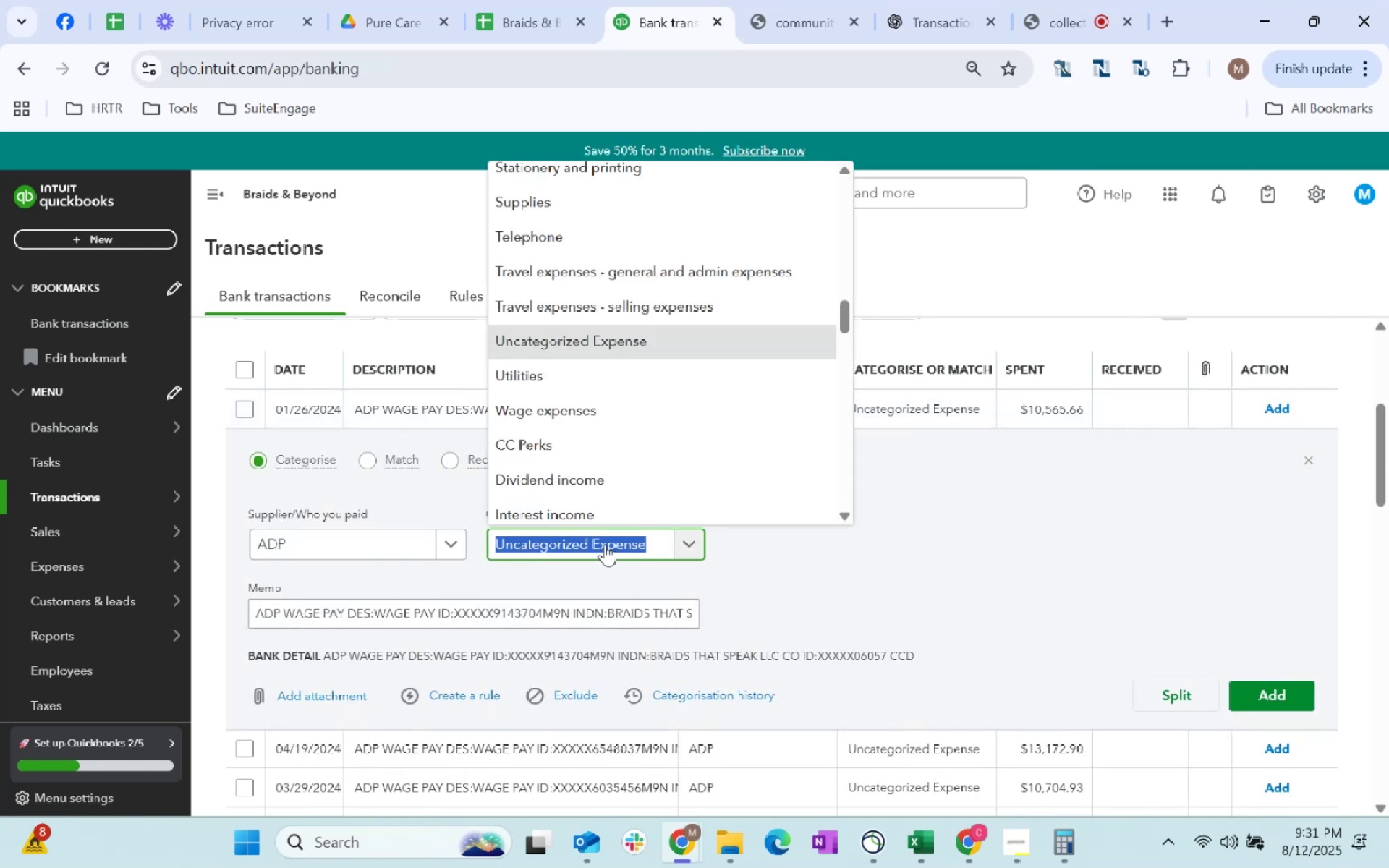 
type(wage)
key(Tab)
 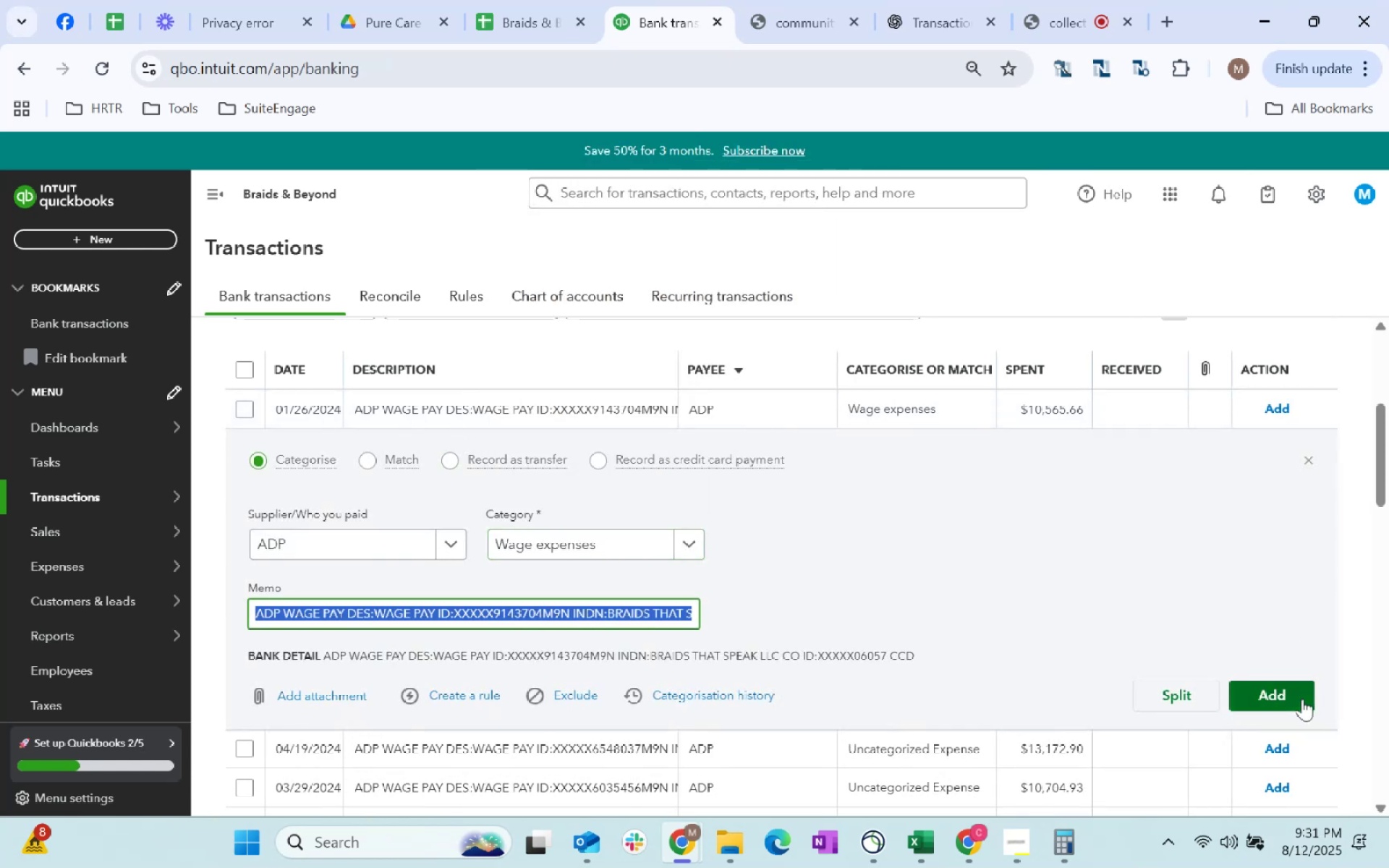 
left_click([1302, 699])
 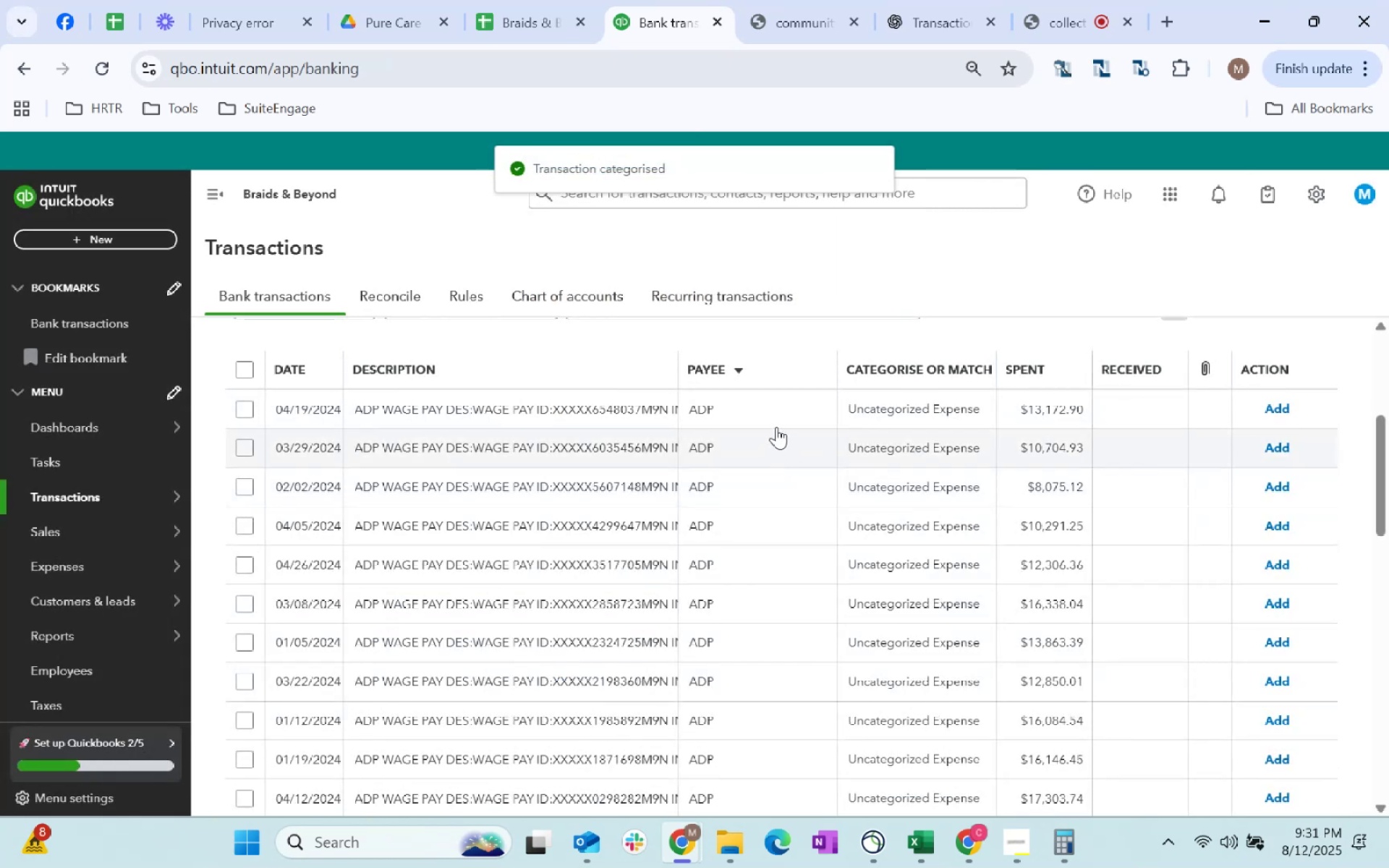 
left_click([786, 412])
 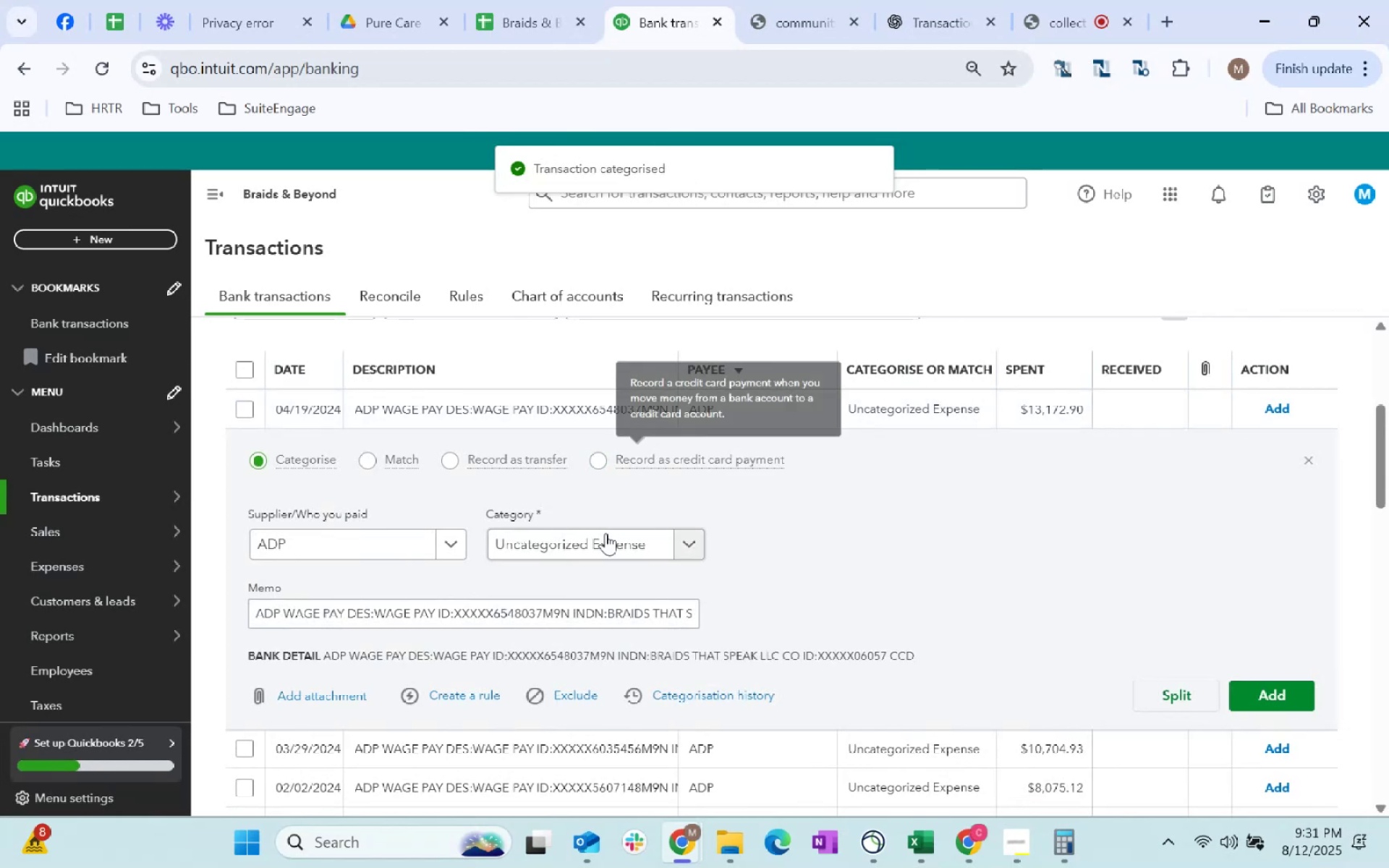 
left_click([606, 535])
 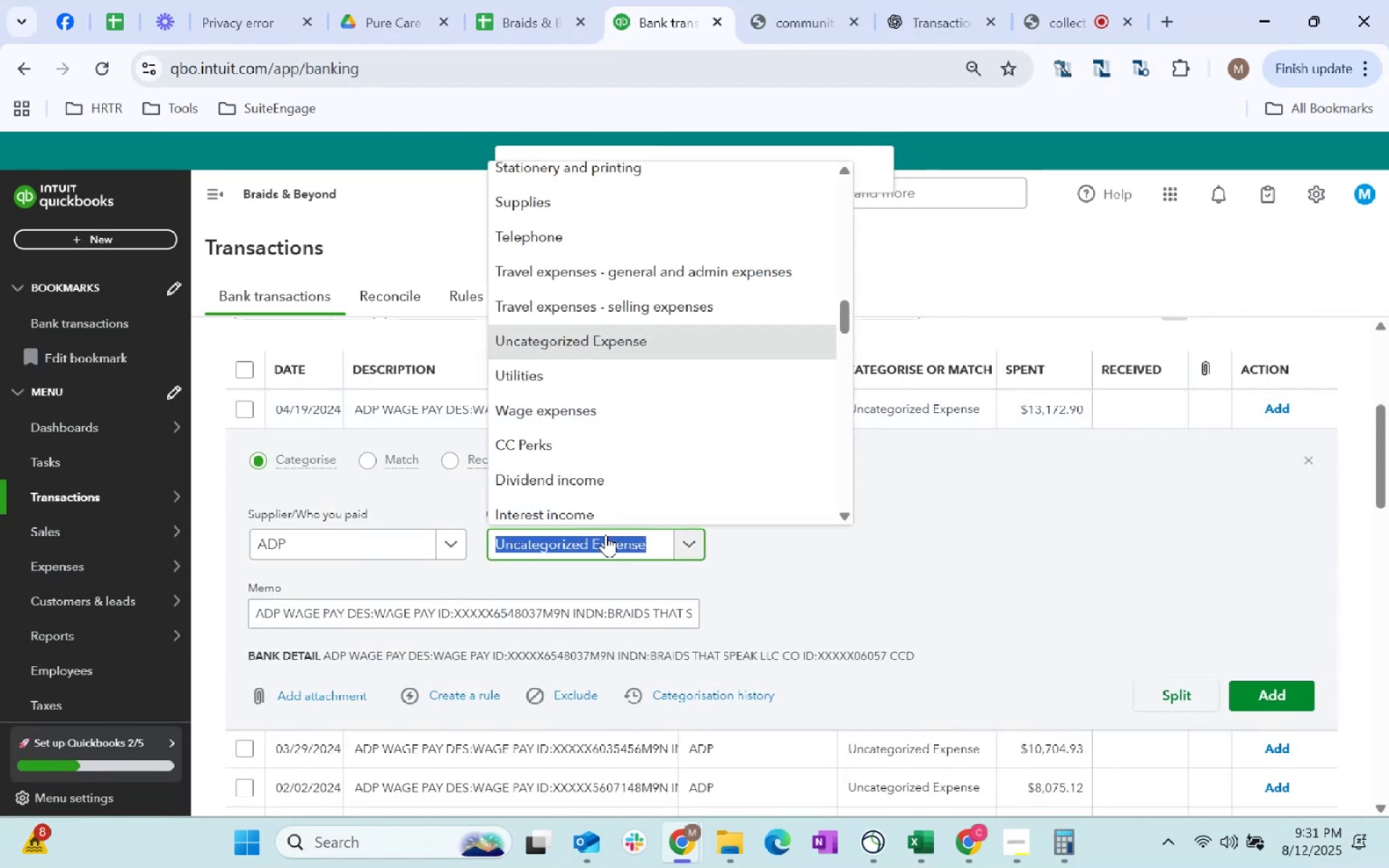 
type(wage)
key(Tab)
 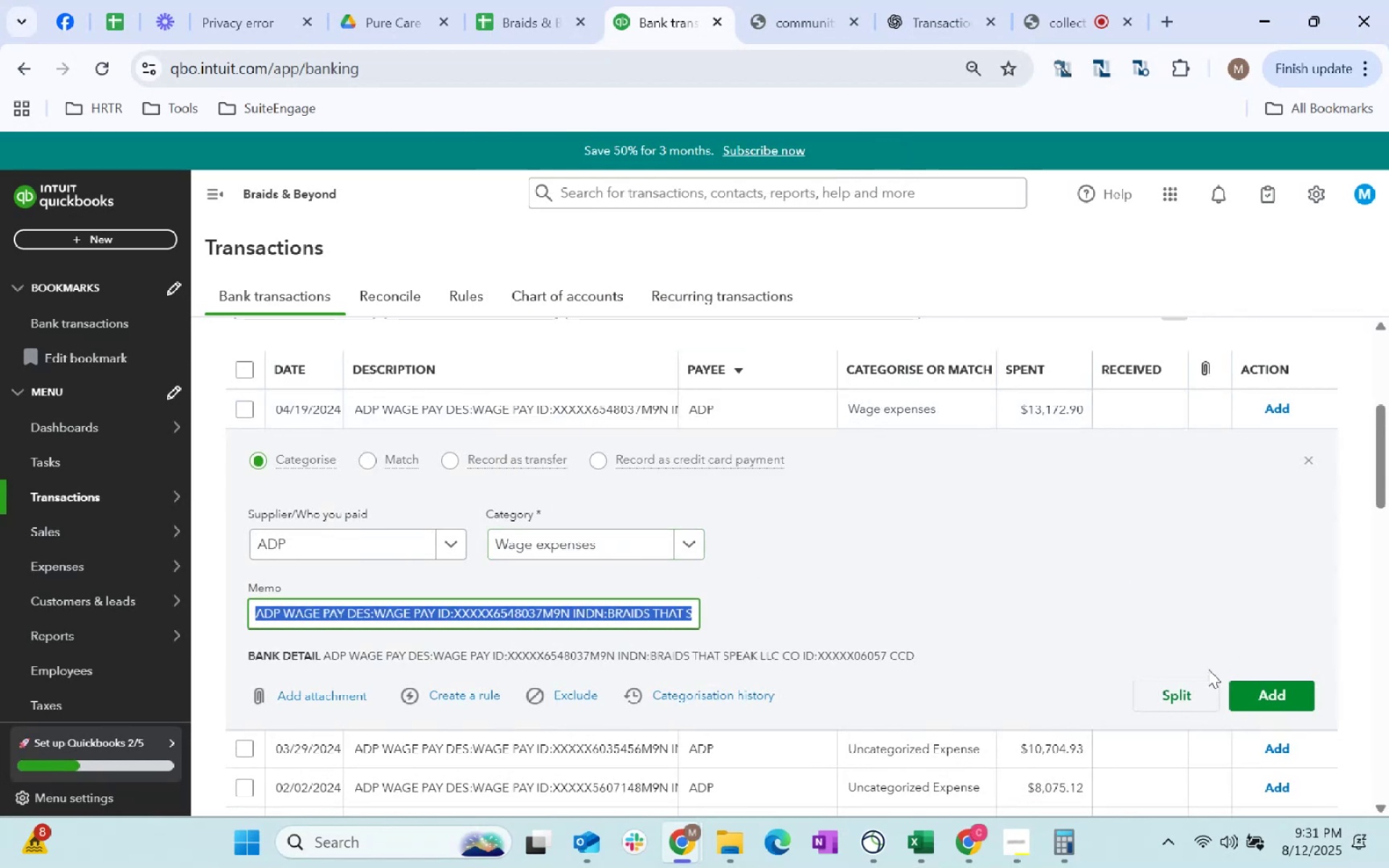 
left_click([1250, 686])
 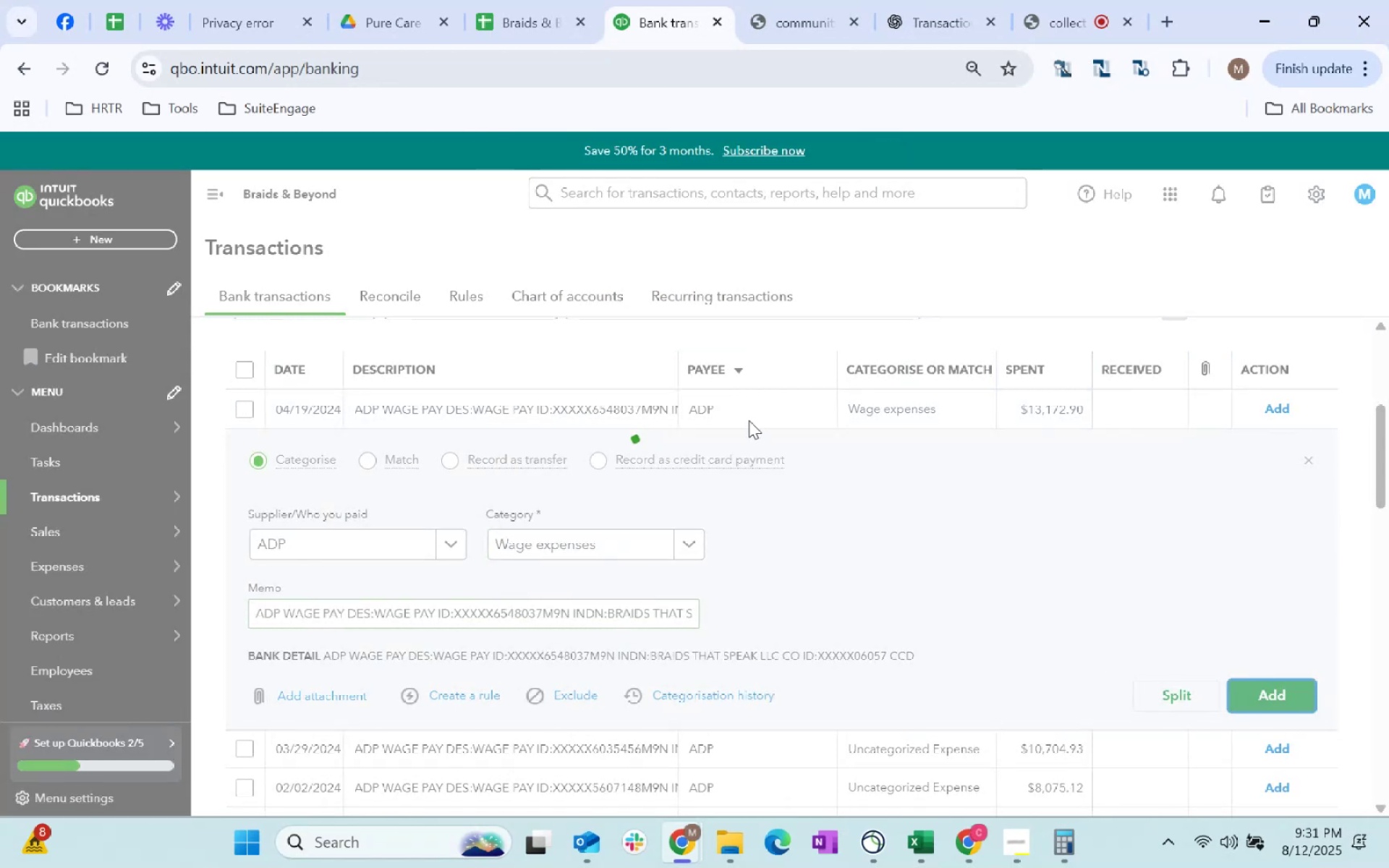 
left_click([742, 415])
 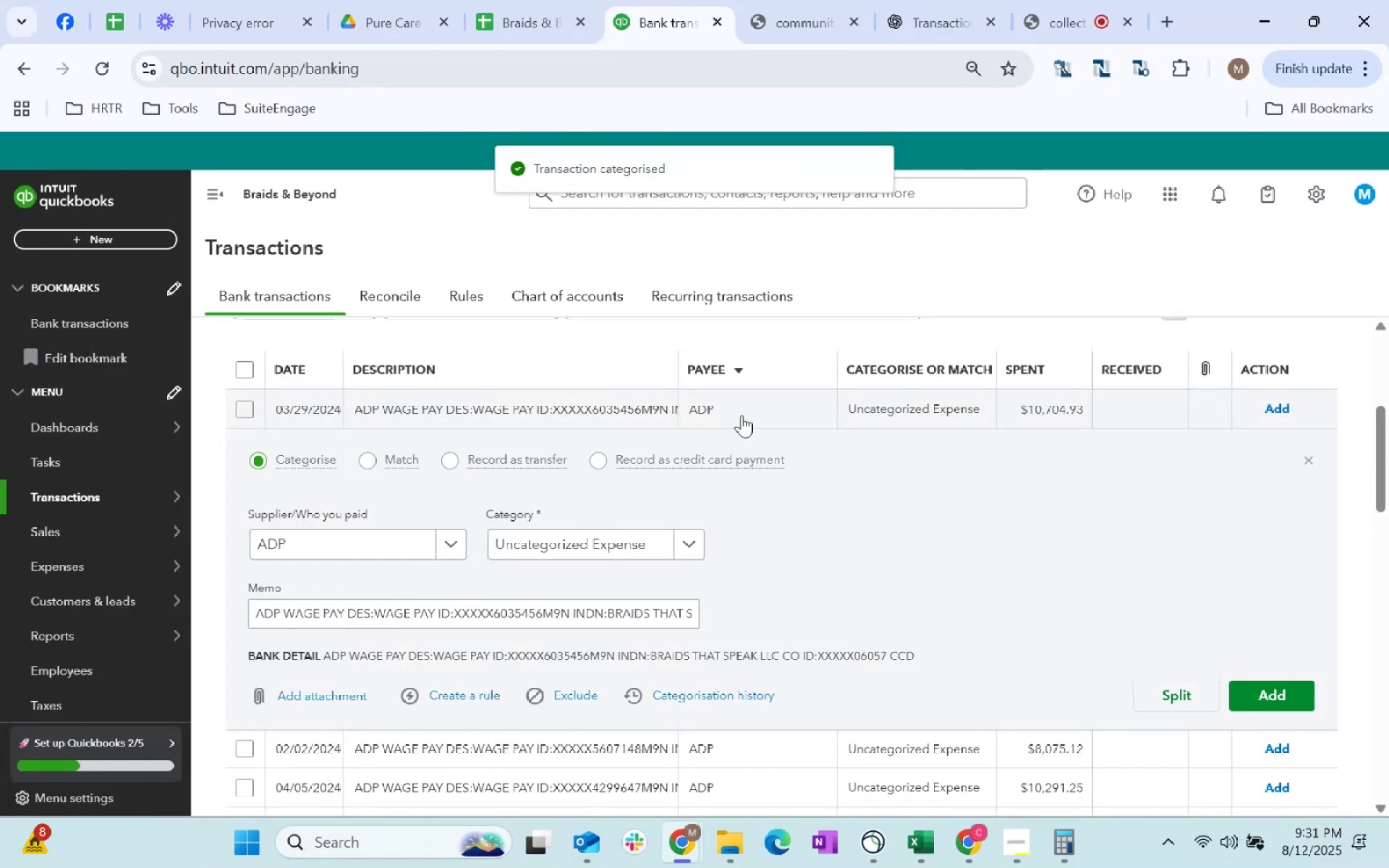 
type(wagewage)
key(Tab)
 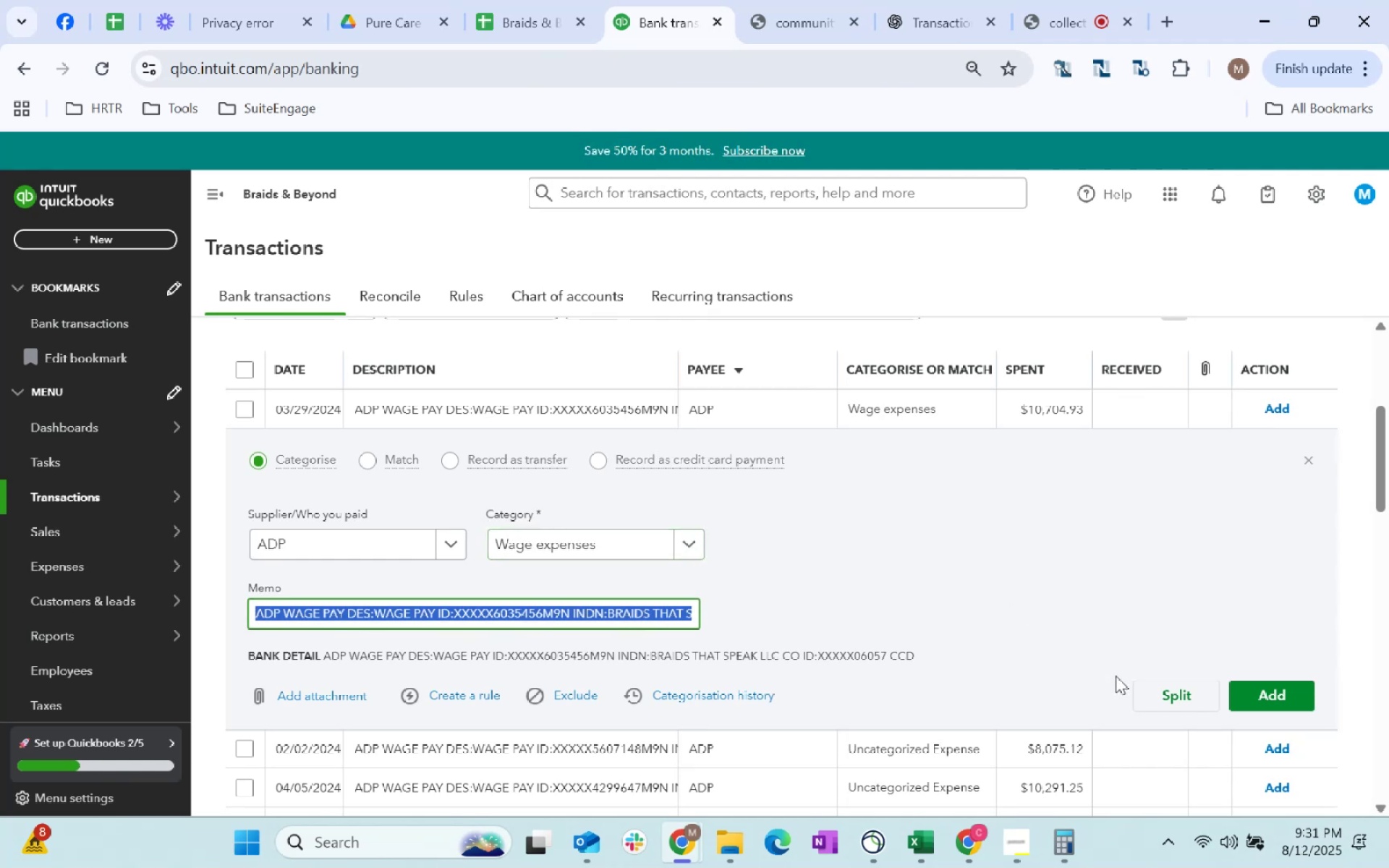 
left_click([1298, 686])
 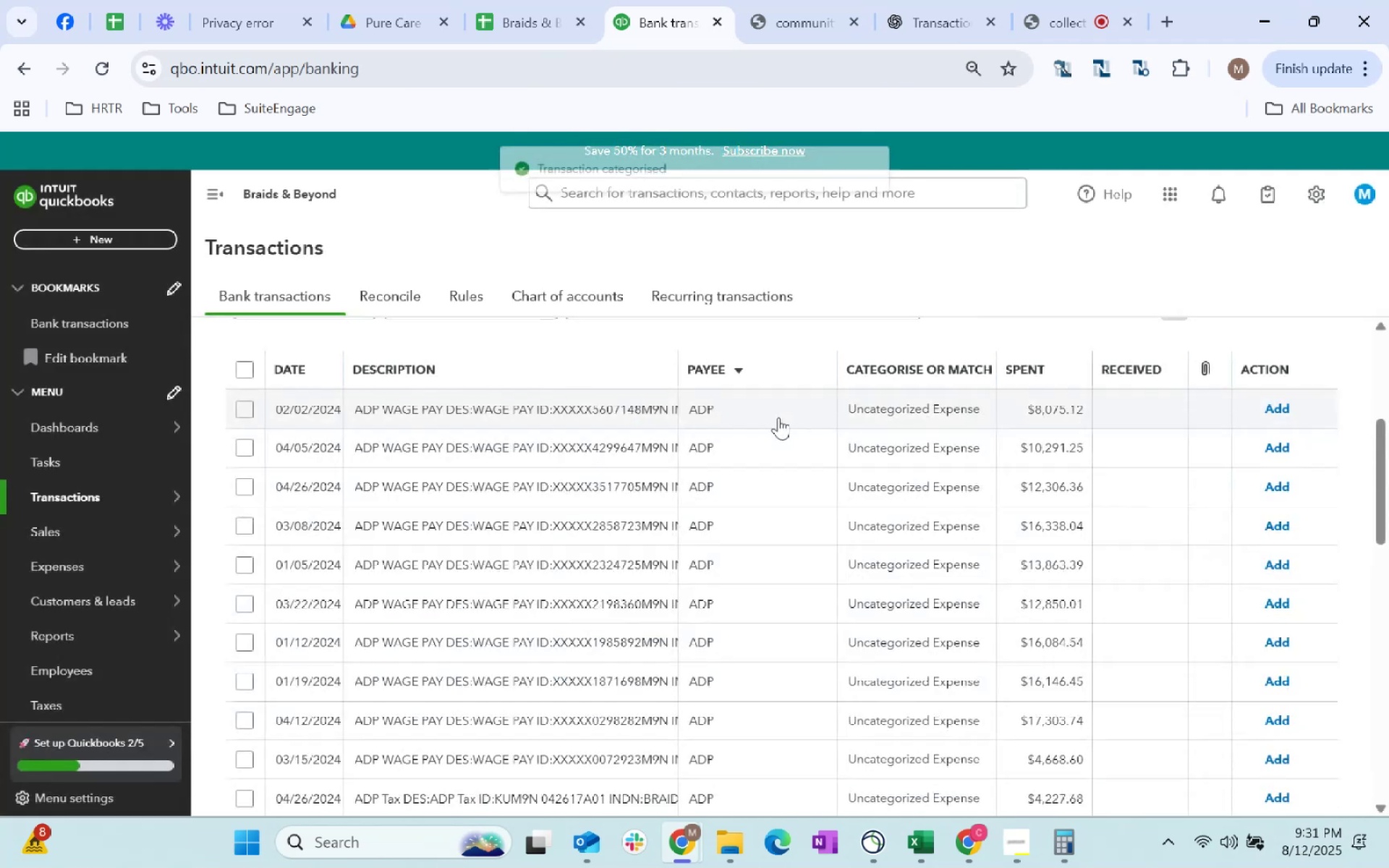 
left_click([725, 417])
 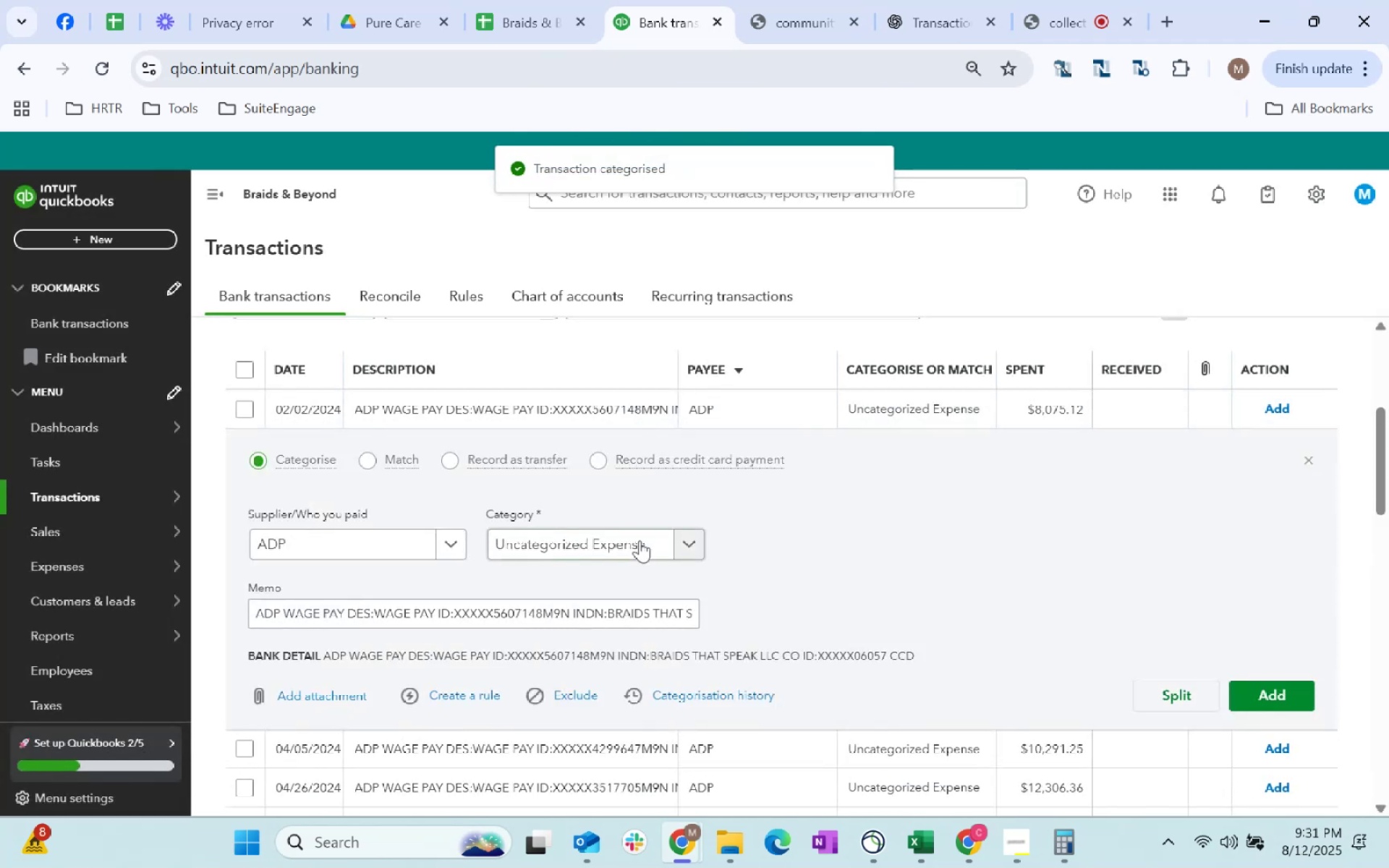 
left_click([627, 550])
 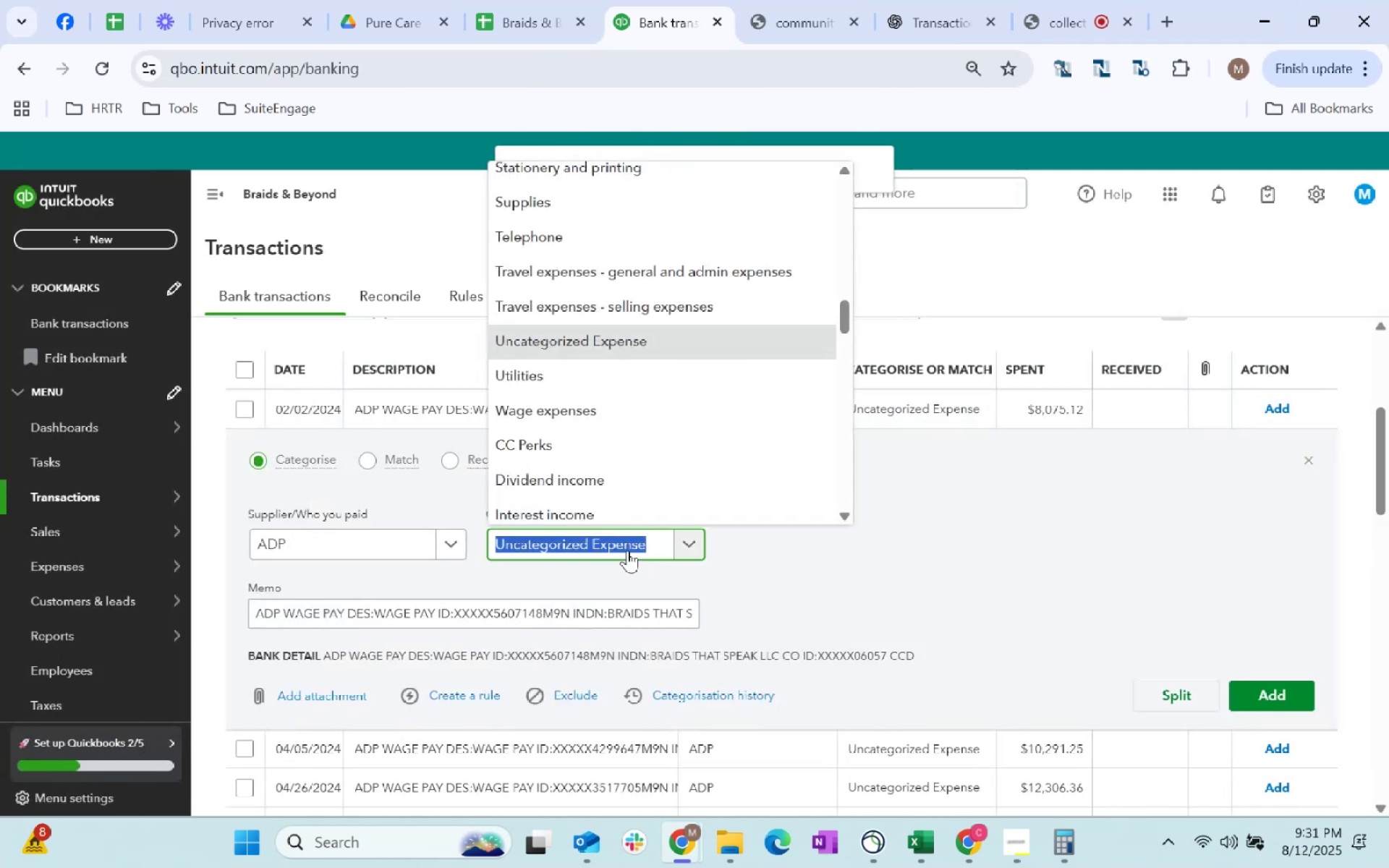 
type(wage)
key(Tab)
 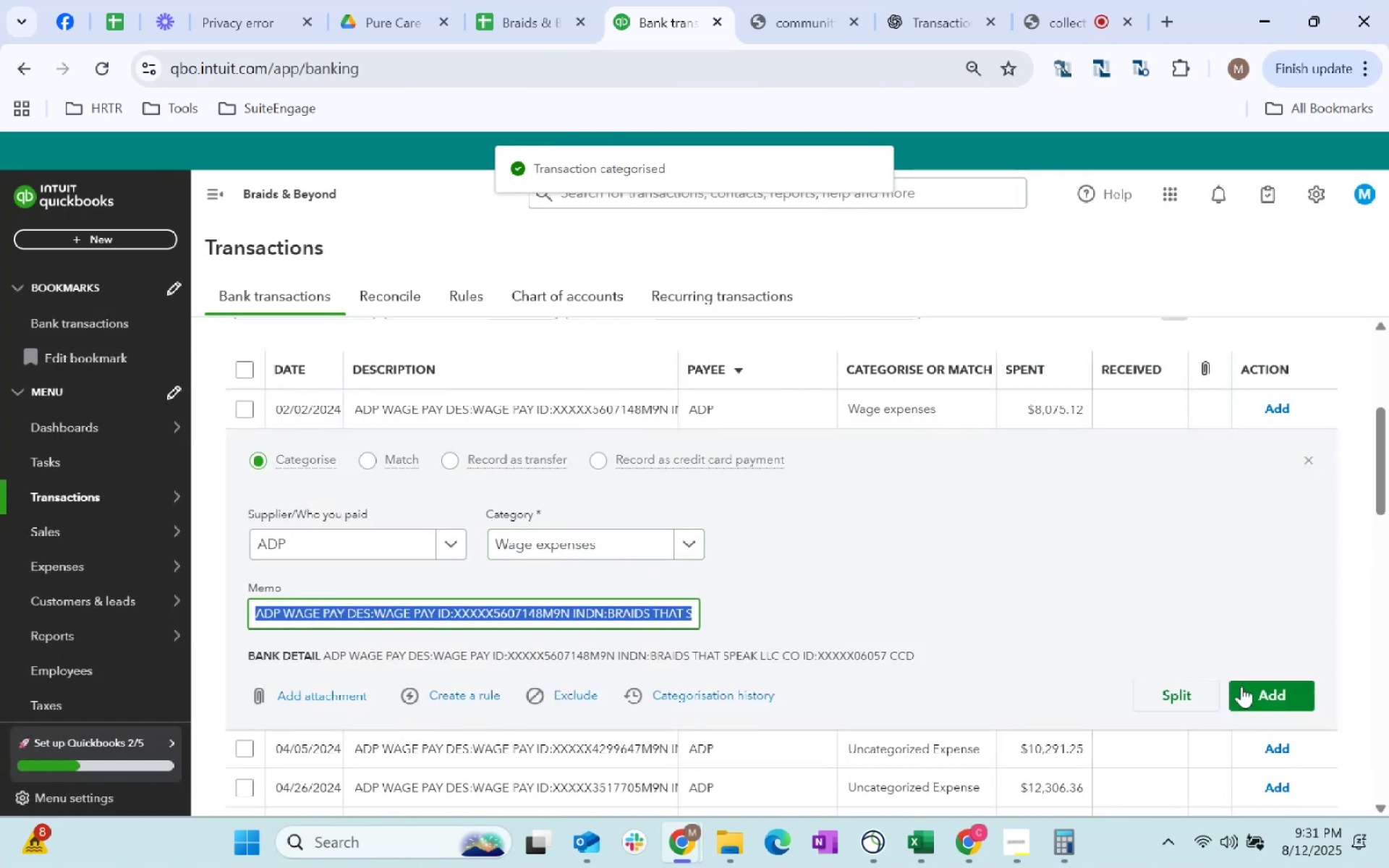 
left_click([1270, 699])
 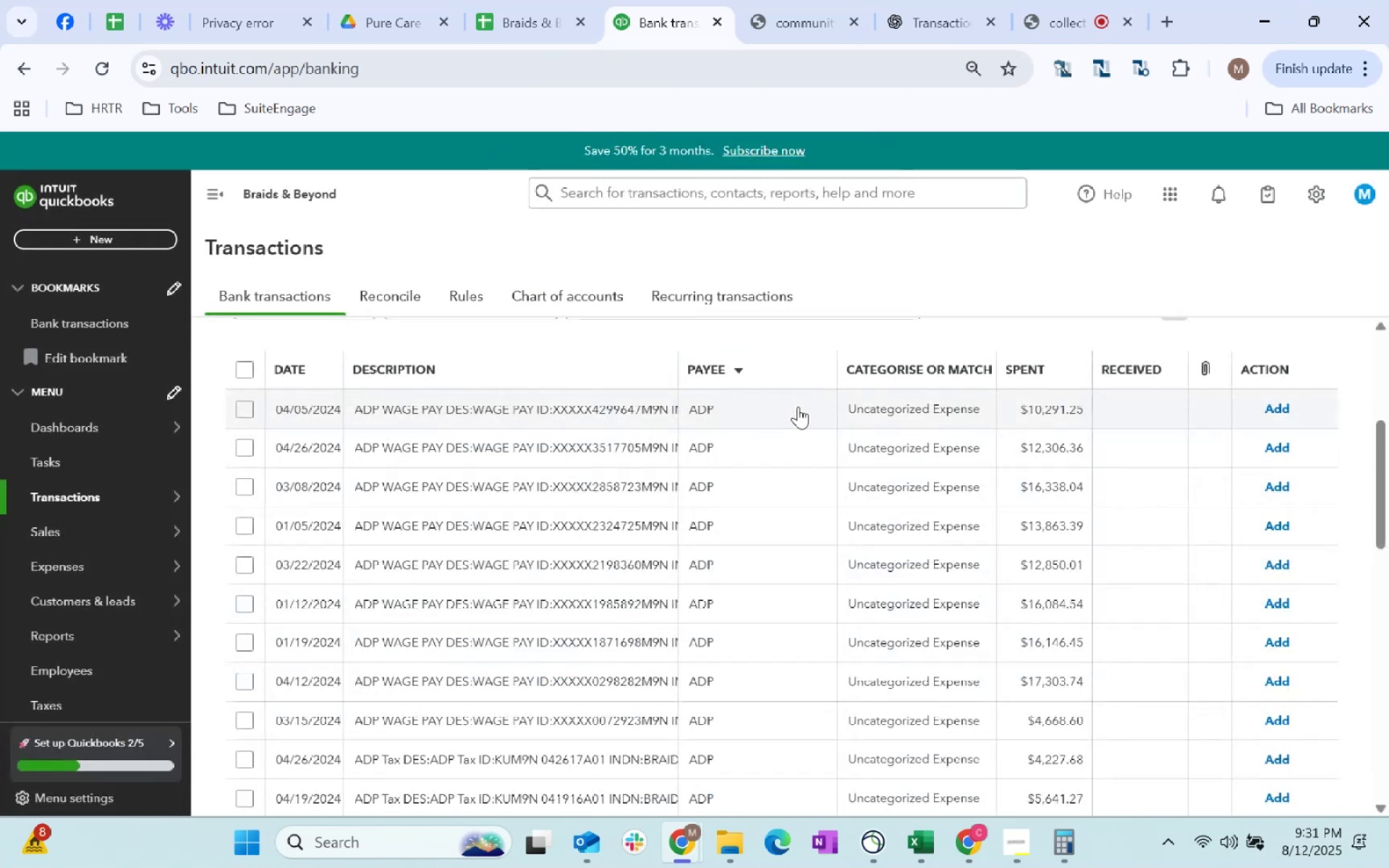 
left_click([762, 419])
 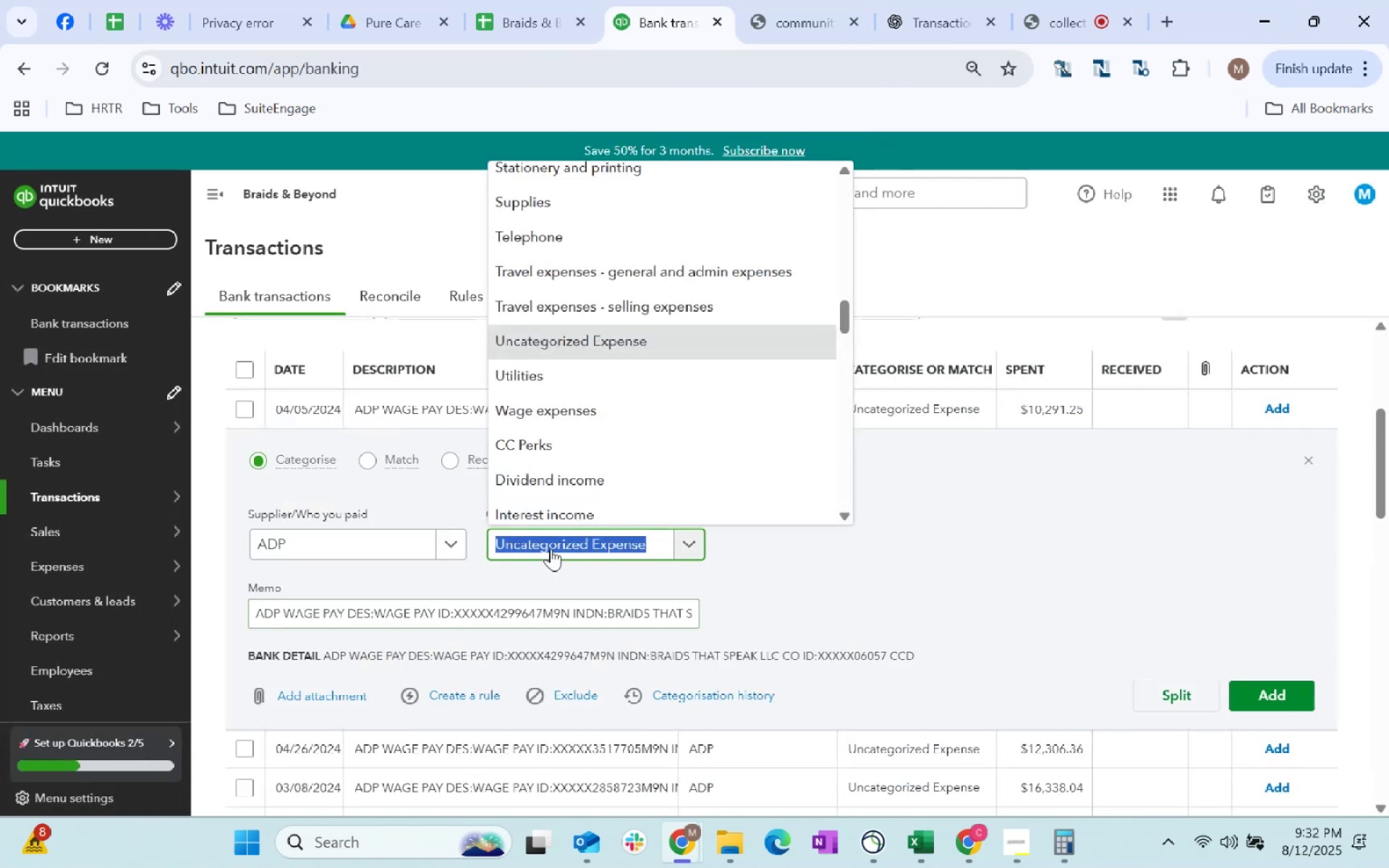 
type(wage)
key(Tab)
 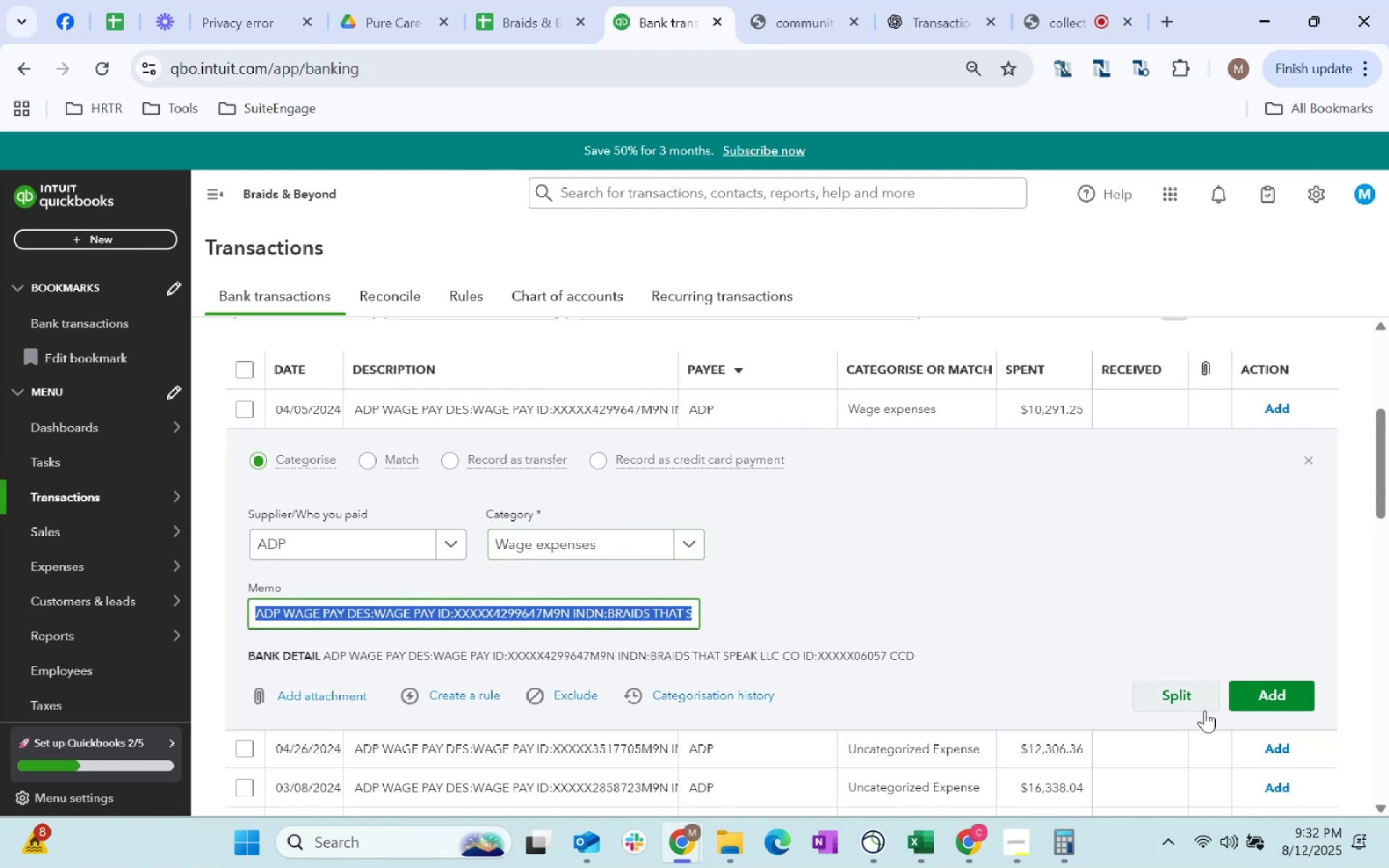 
left_click([1254, 701])
 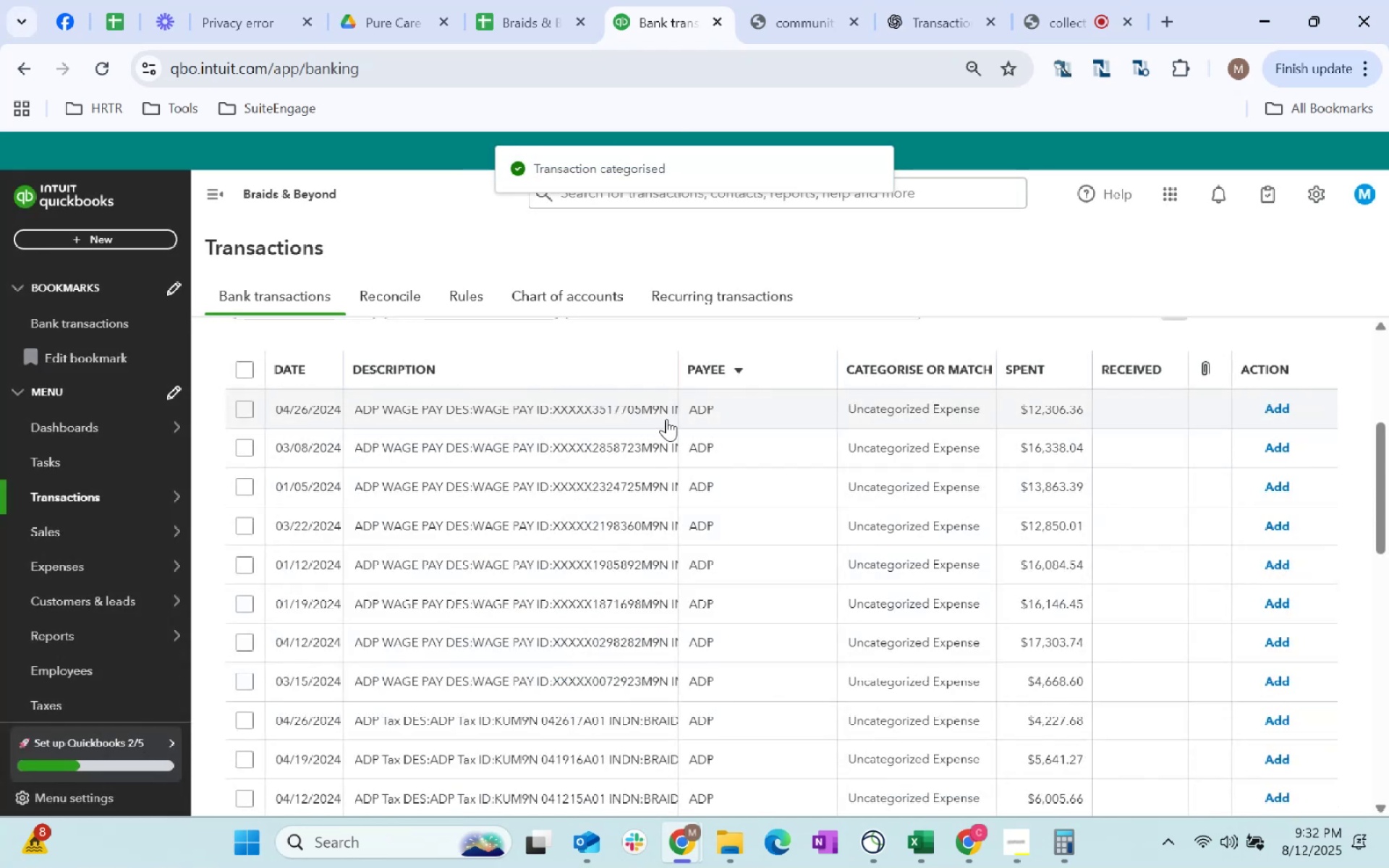 
left_click([791, 421])
 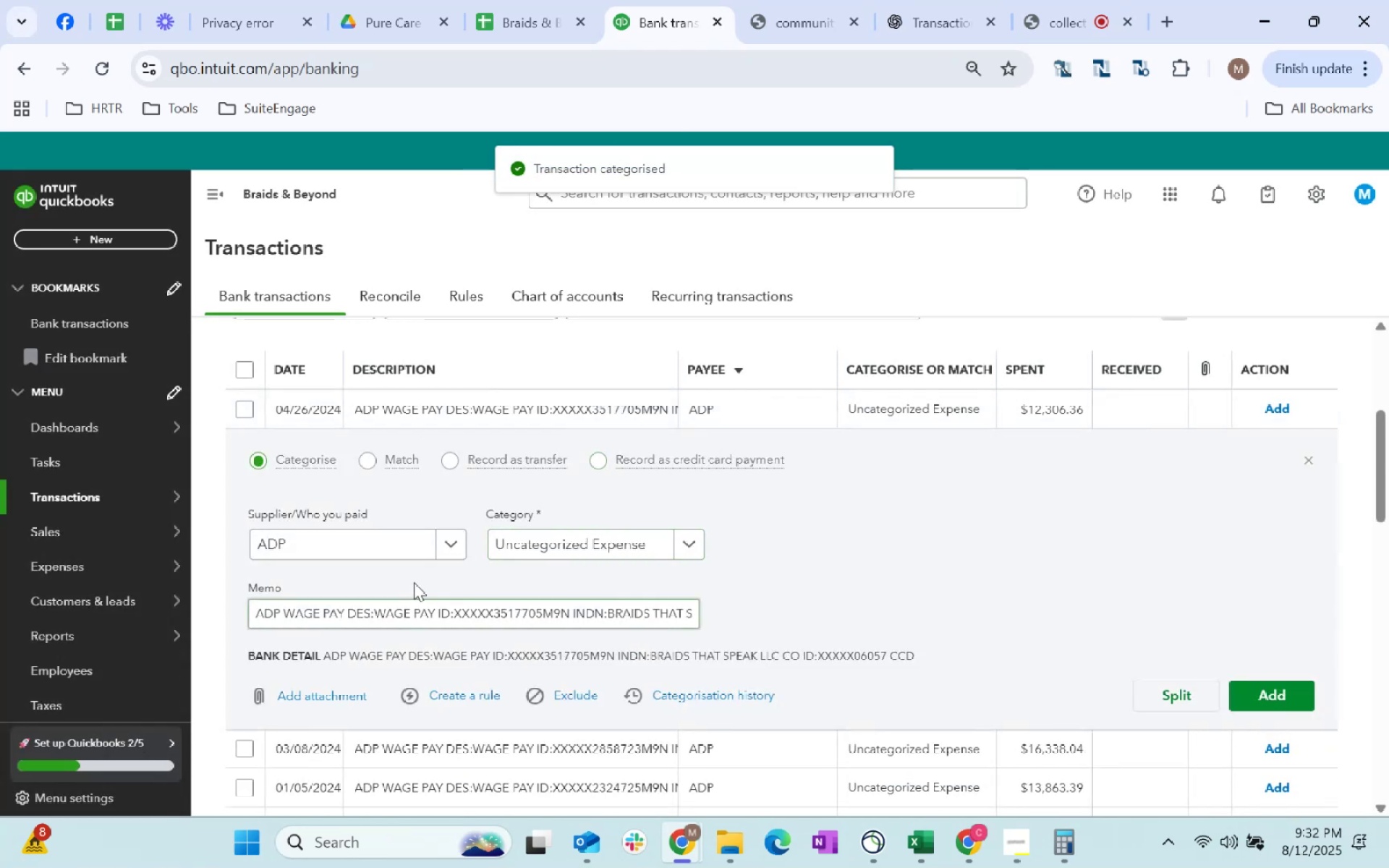 
left_click([614, 551])
 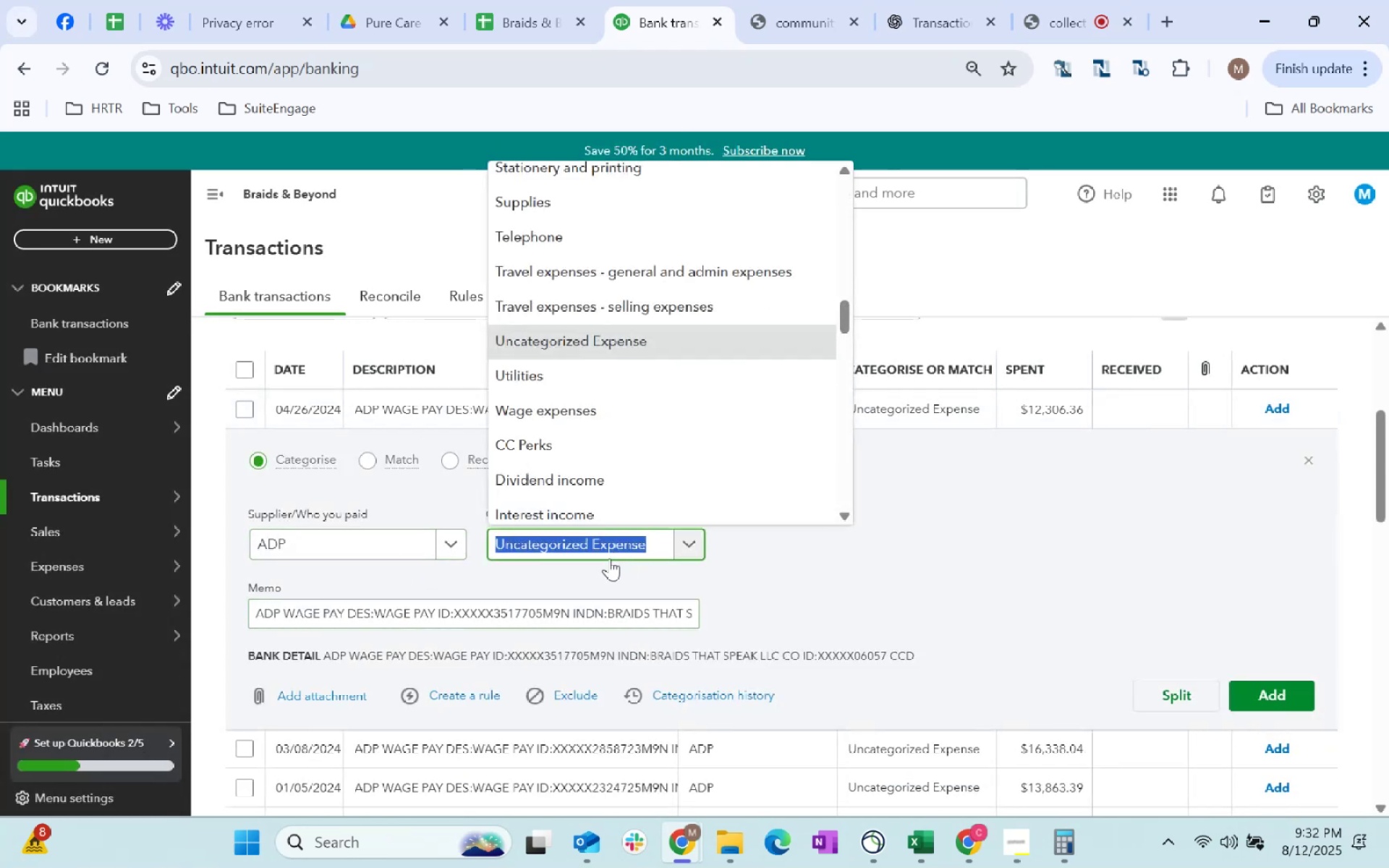 
type(wage)
key(Tab)
 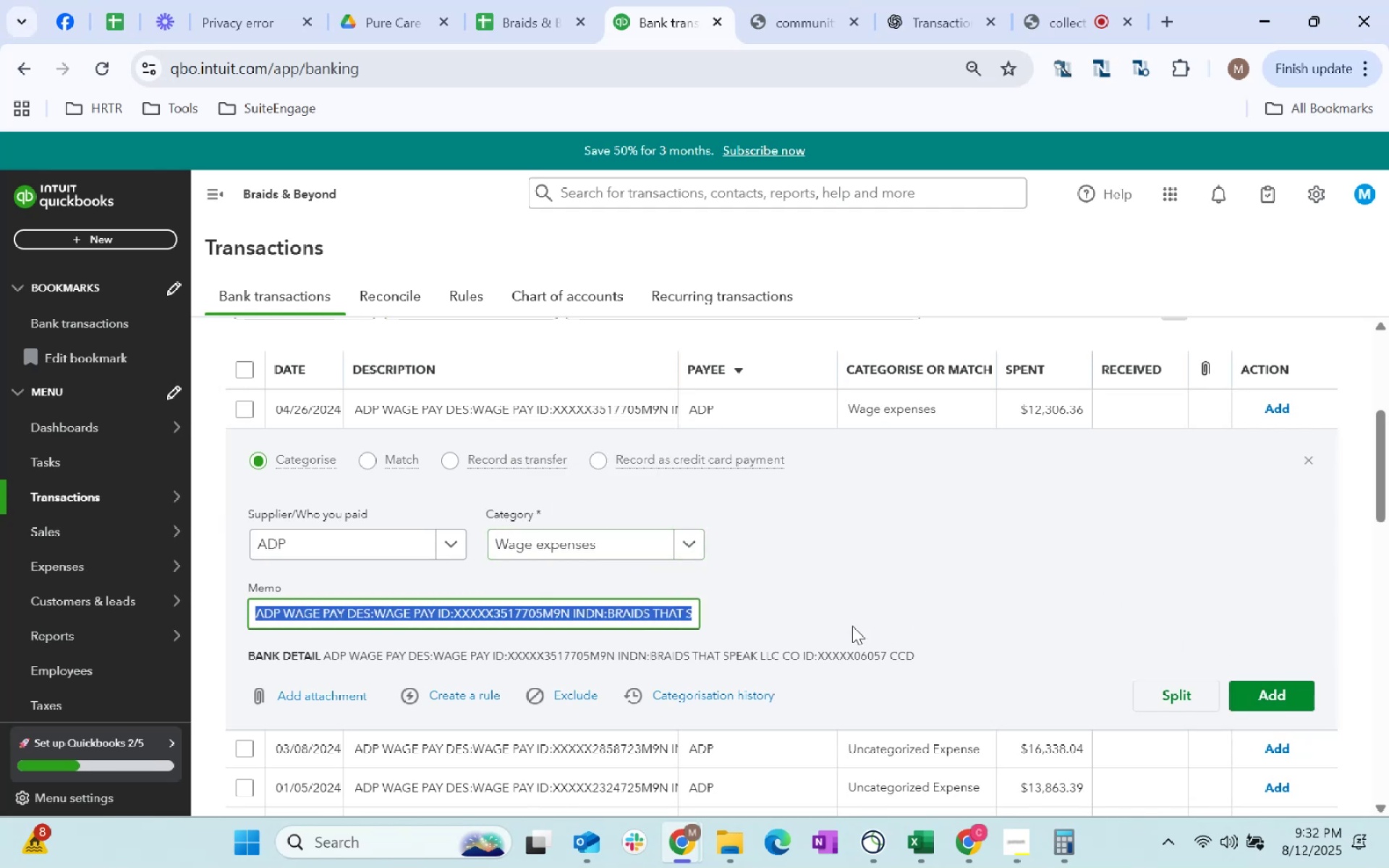 
left_click([504, 689])
 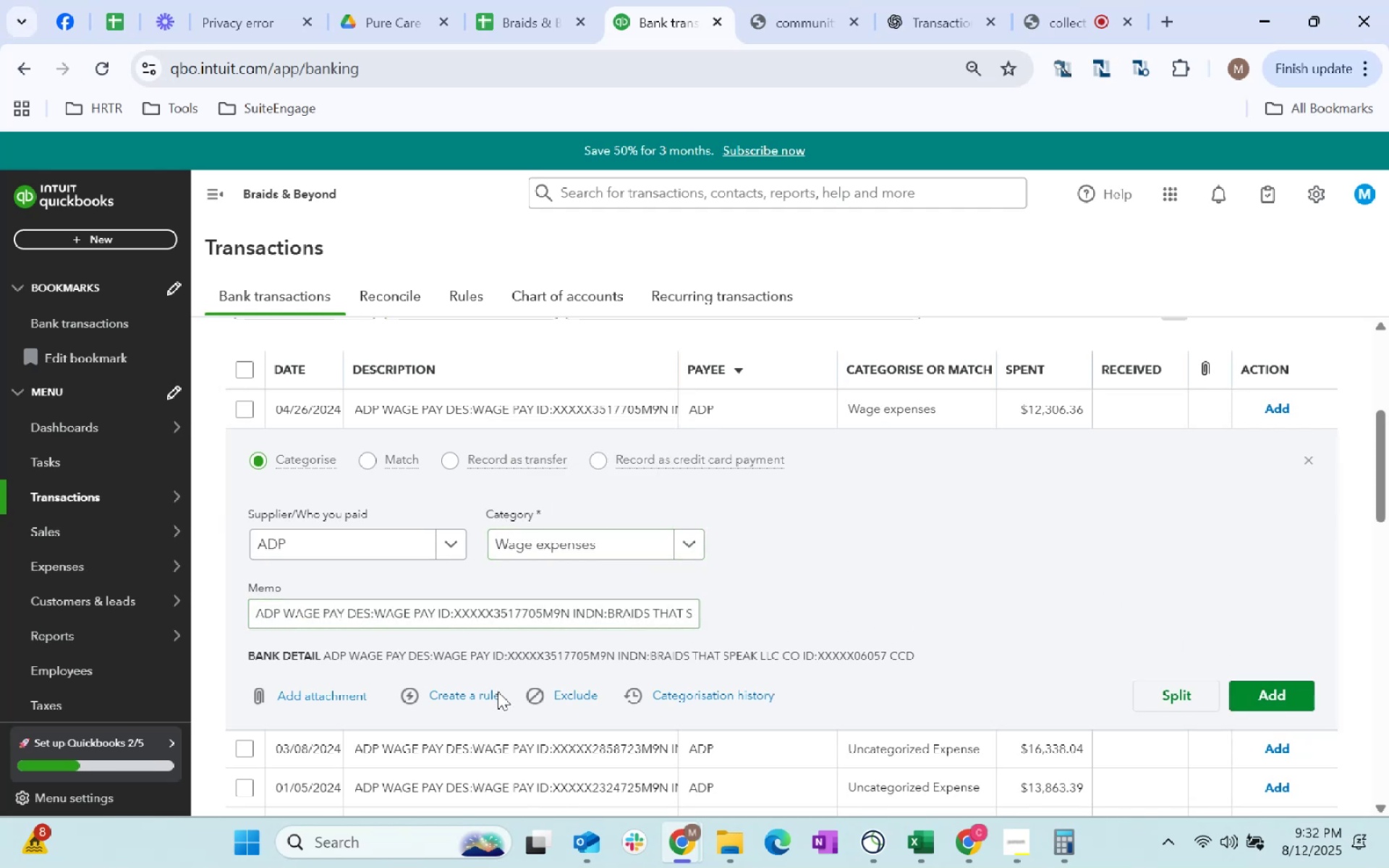 
left_click([490, 692])
 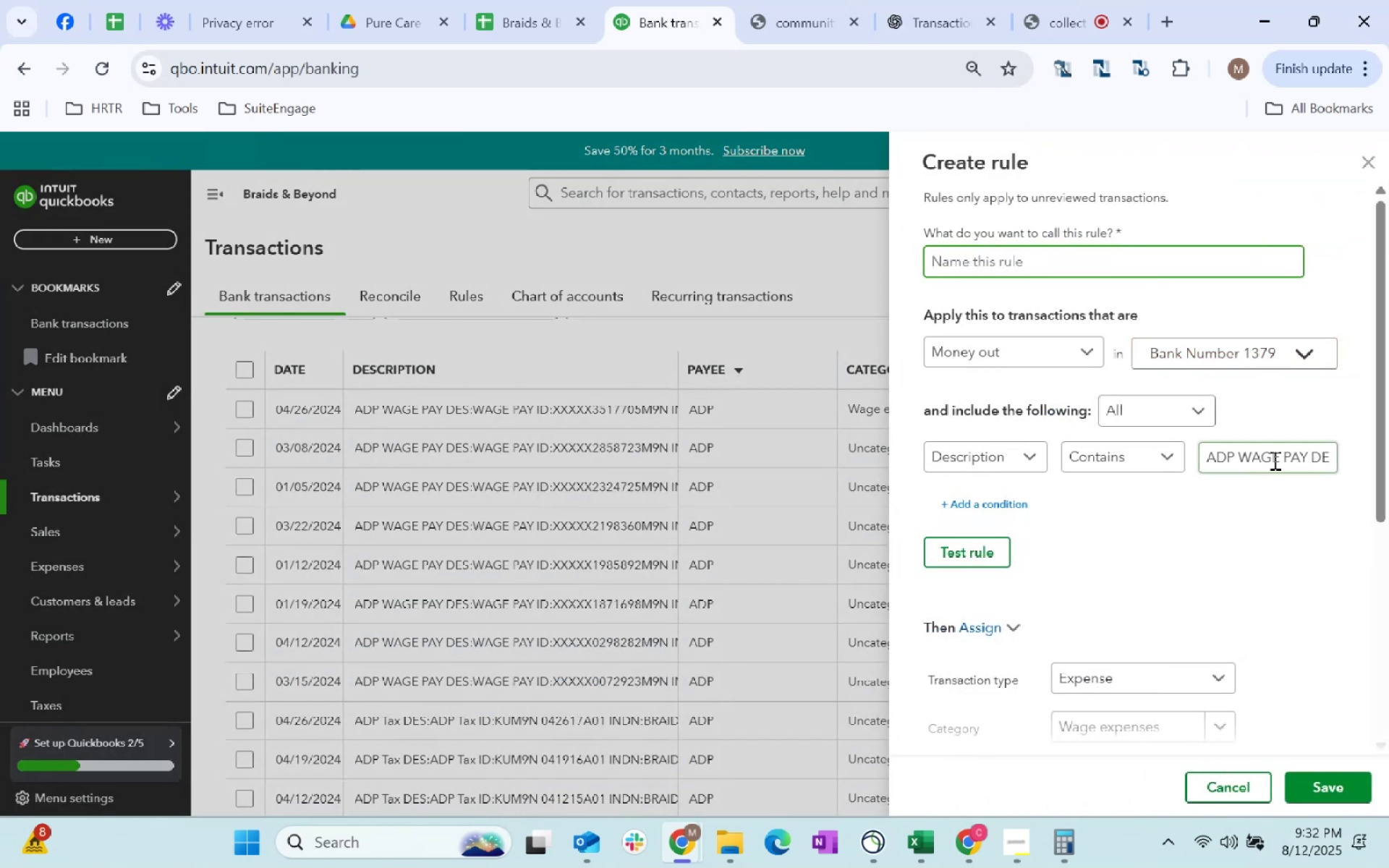 
left_click_drag(start_coordinate=[1310, 457], to_coordinate=[1388, 473])
 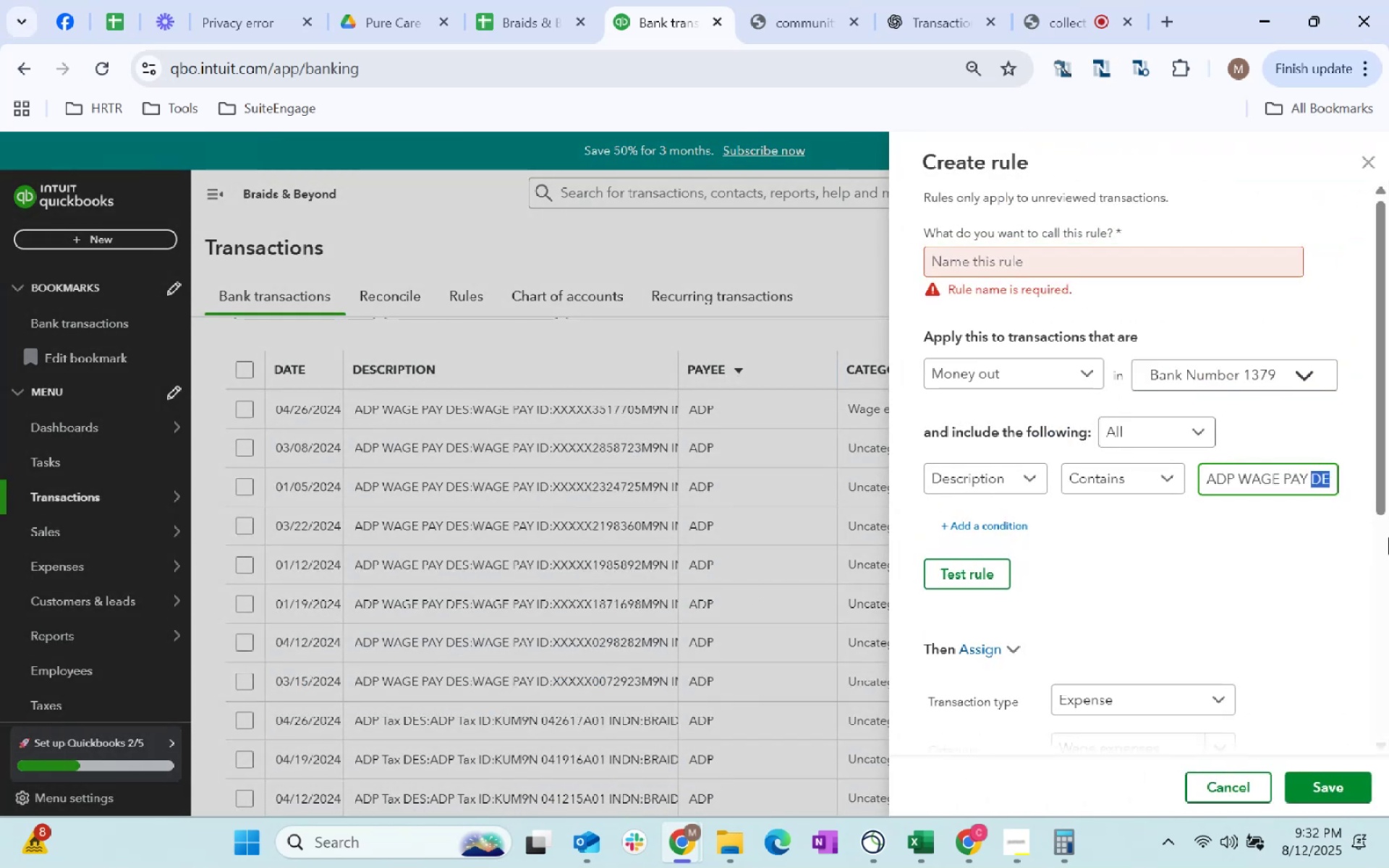 
hold_key(key=ControlLeft, duration=0.95)
 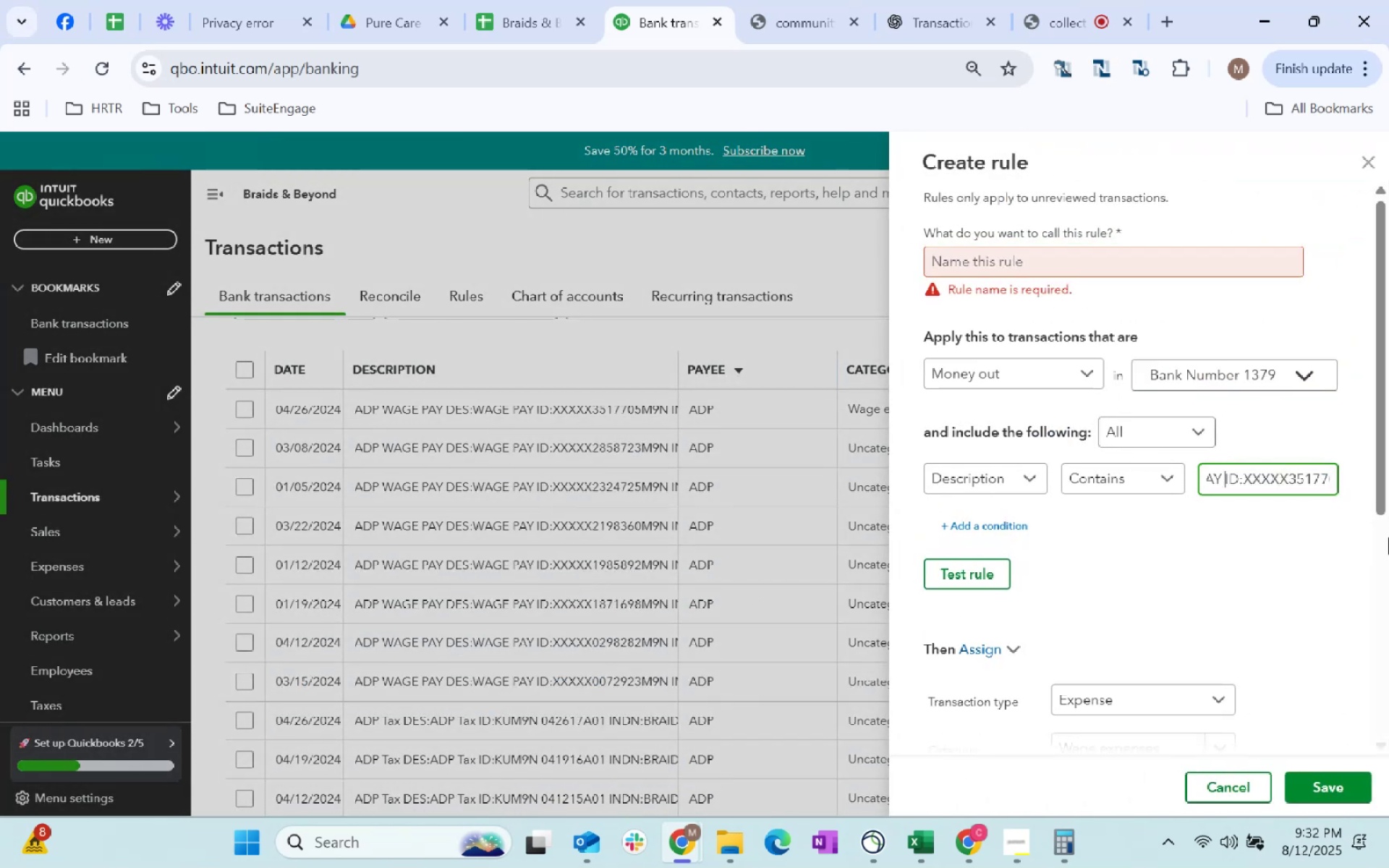 
hold_key(key=ShiftLeft, duration=0.94)
 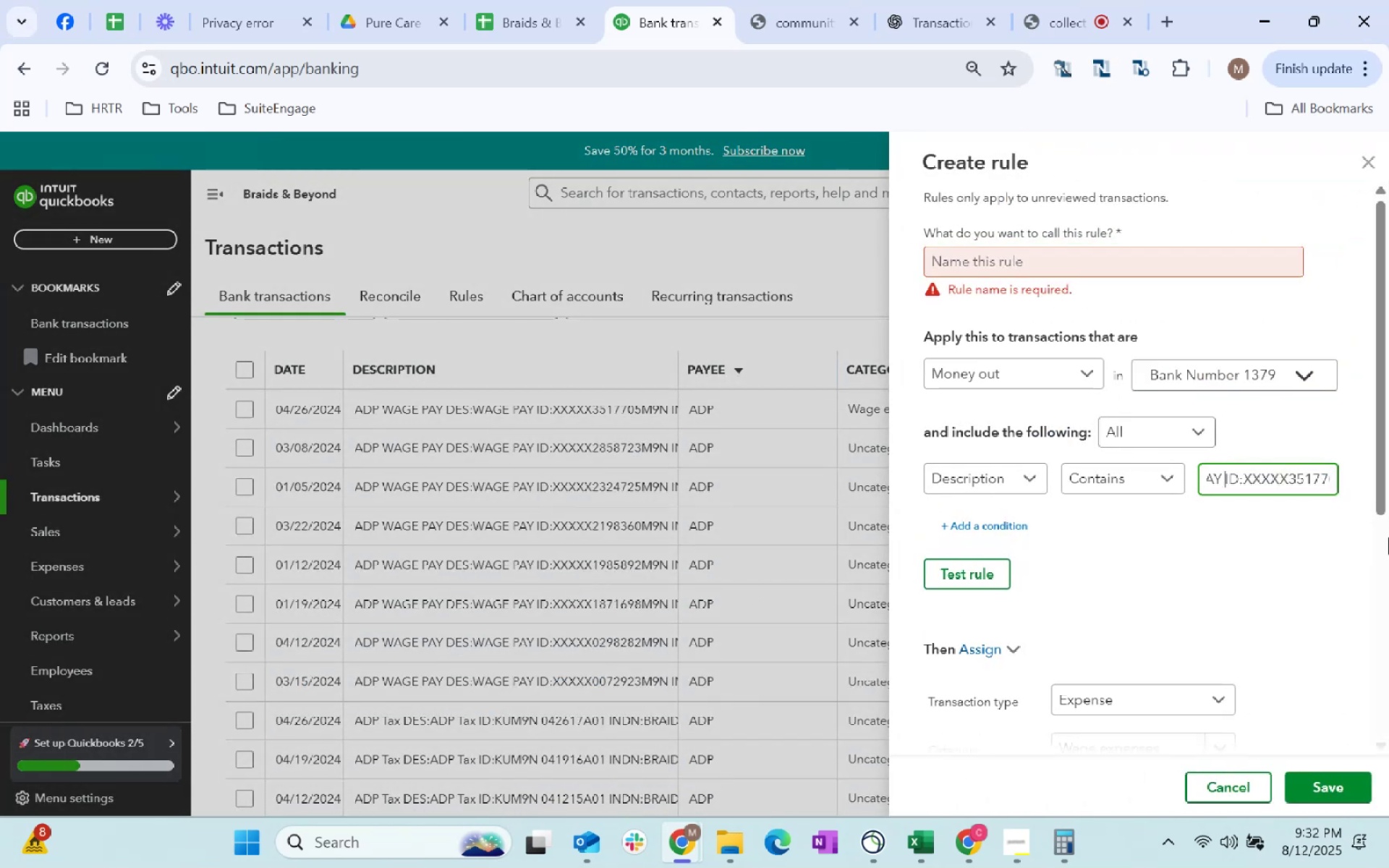 
hold_key(key=ArrowRight, duration=0.43)
 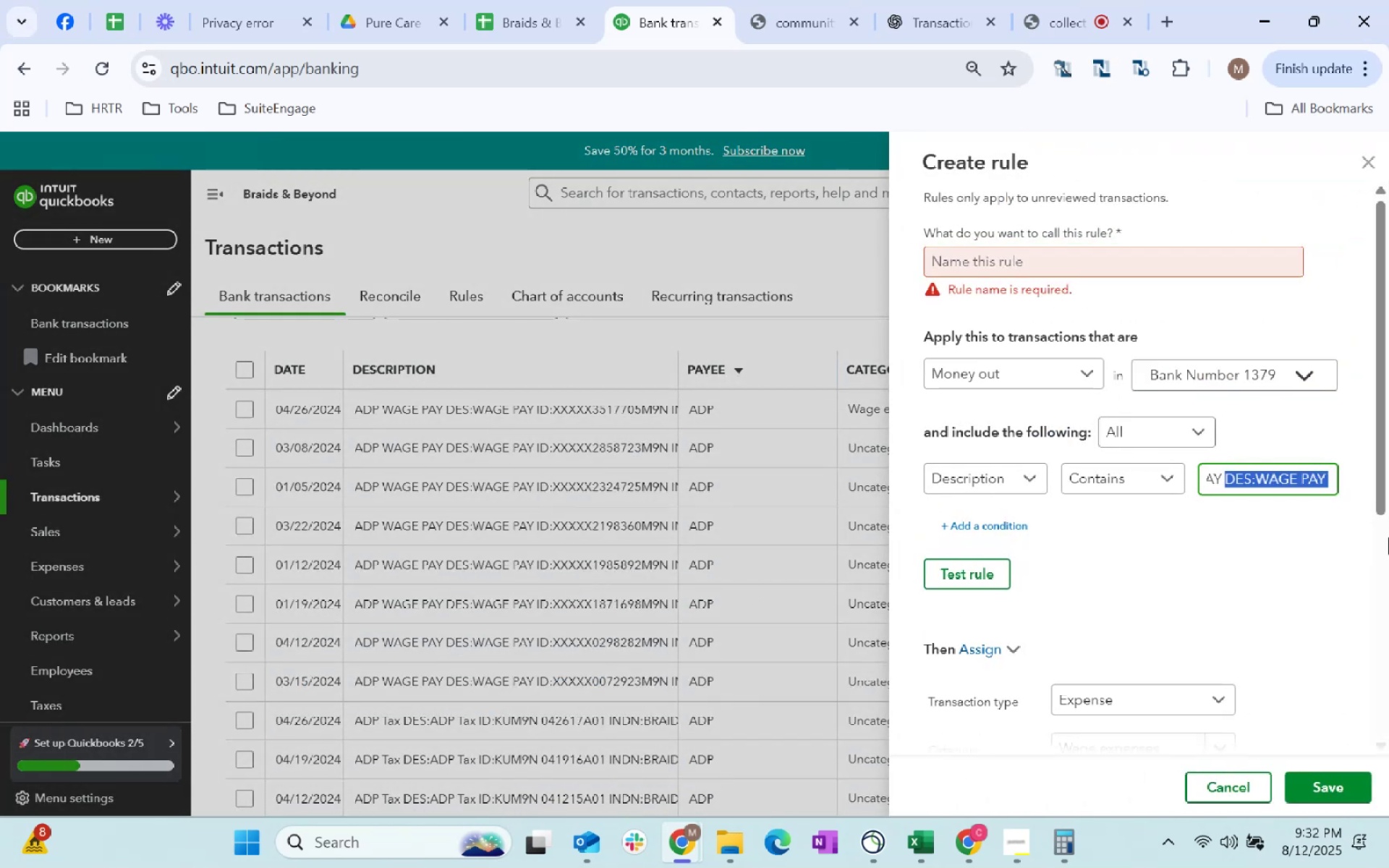 
key(Backspace)
 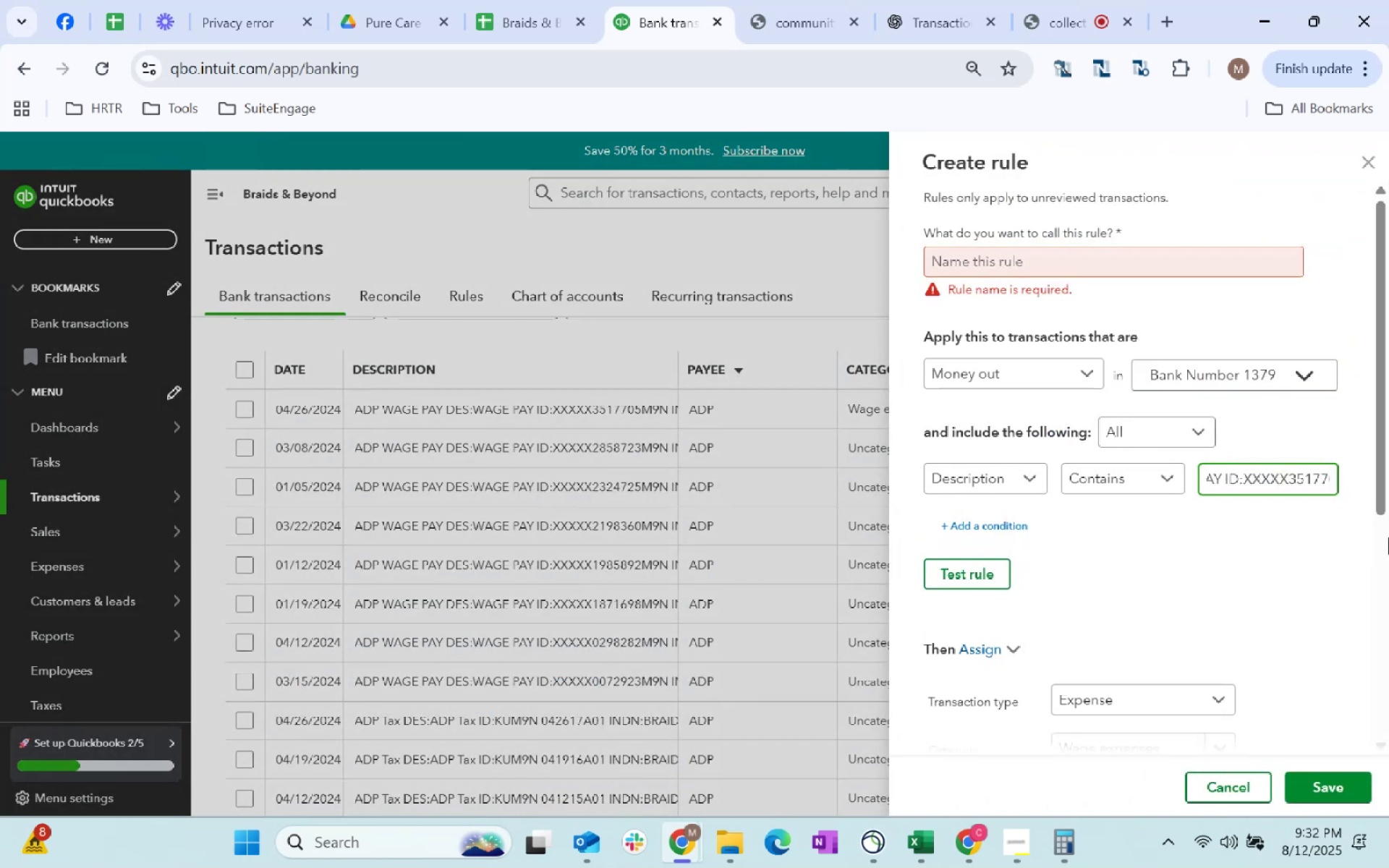 
hold_key(key=ControlLeft, duration=1.47)
 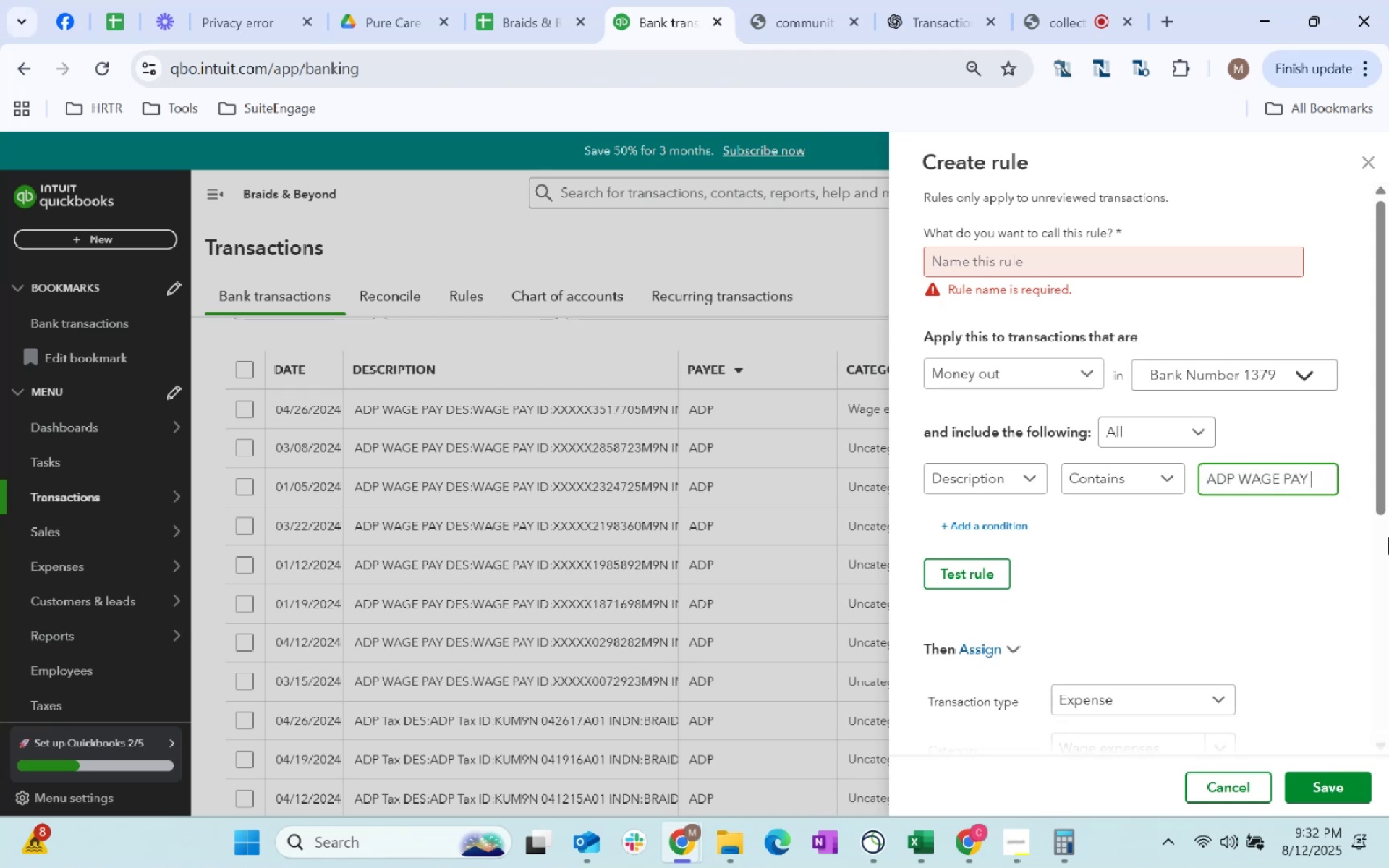 
hold_key(key=ShiftLeft, duration=1.47)
 